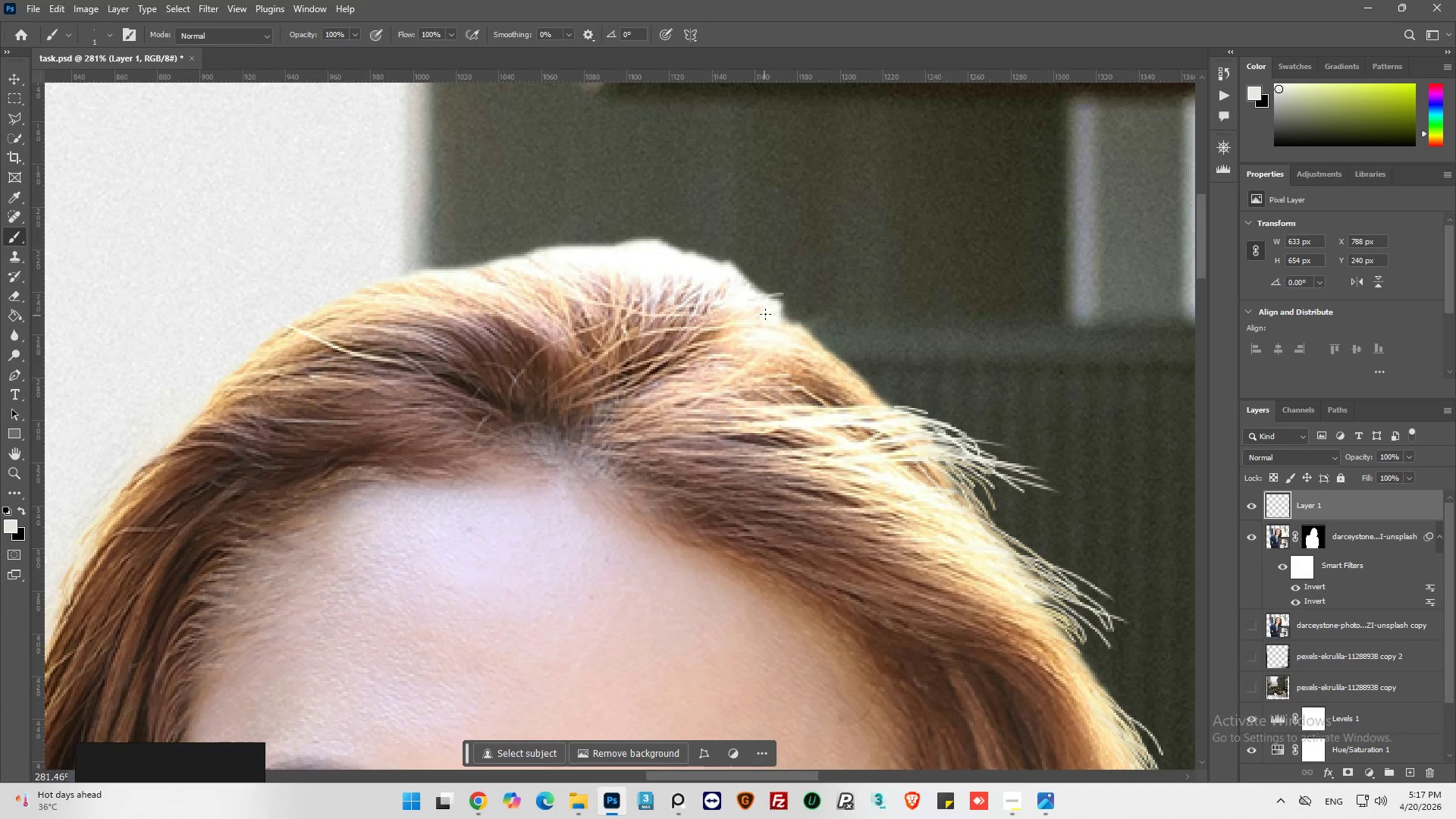 
left_click_drag(start_coordinate=[777, 308], to_coordinate=[786, 305])
 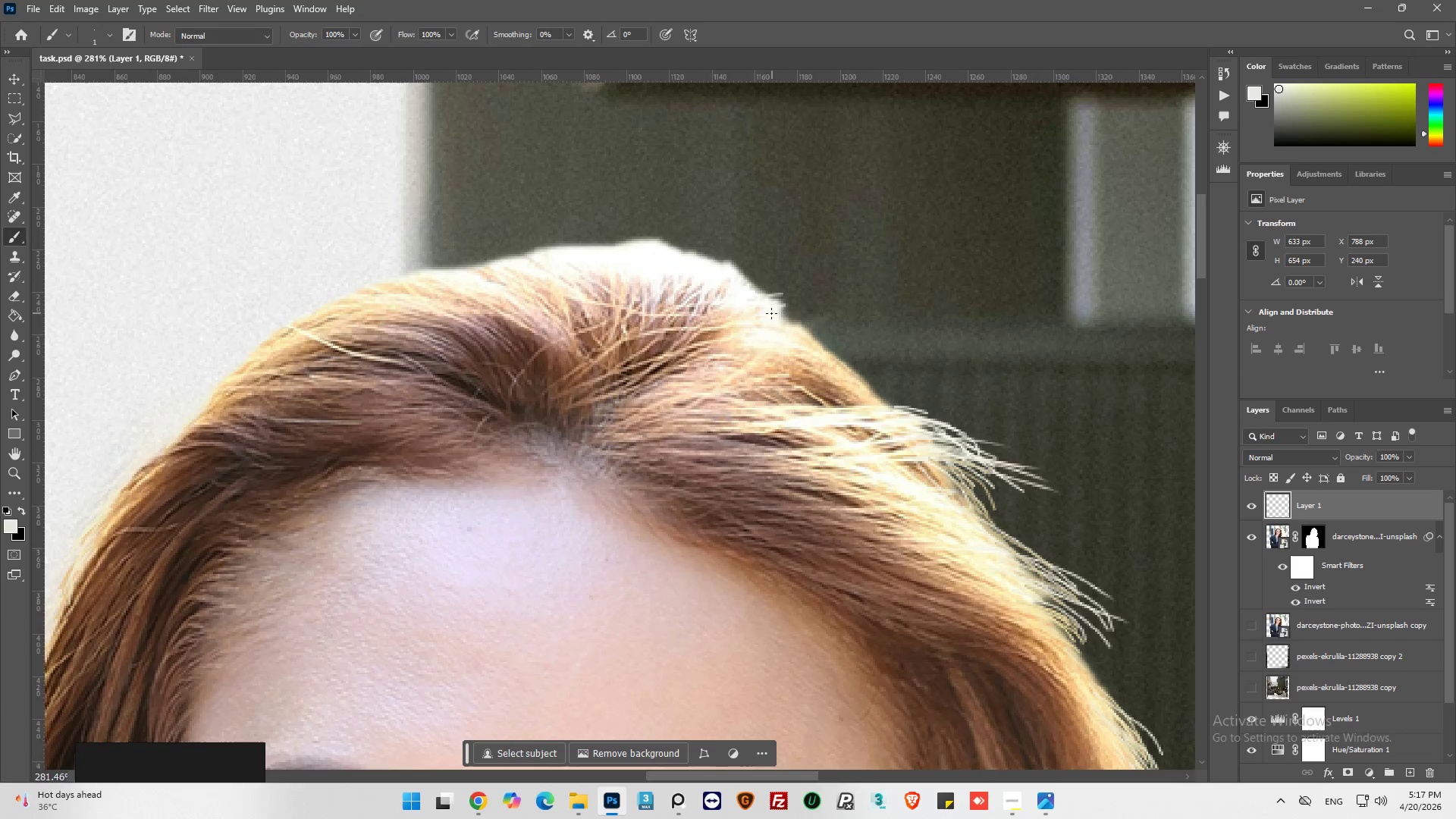 
left_click_drag(start_coordinate=[773, 312], to_coordinate=[798, 308])
 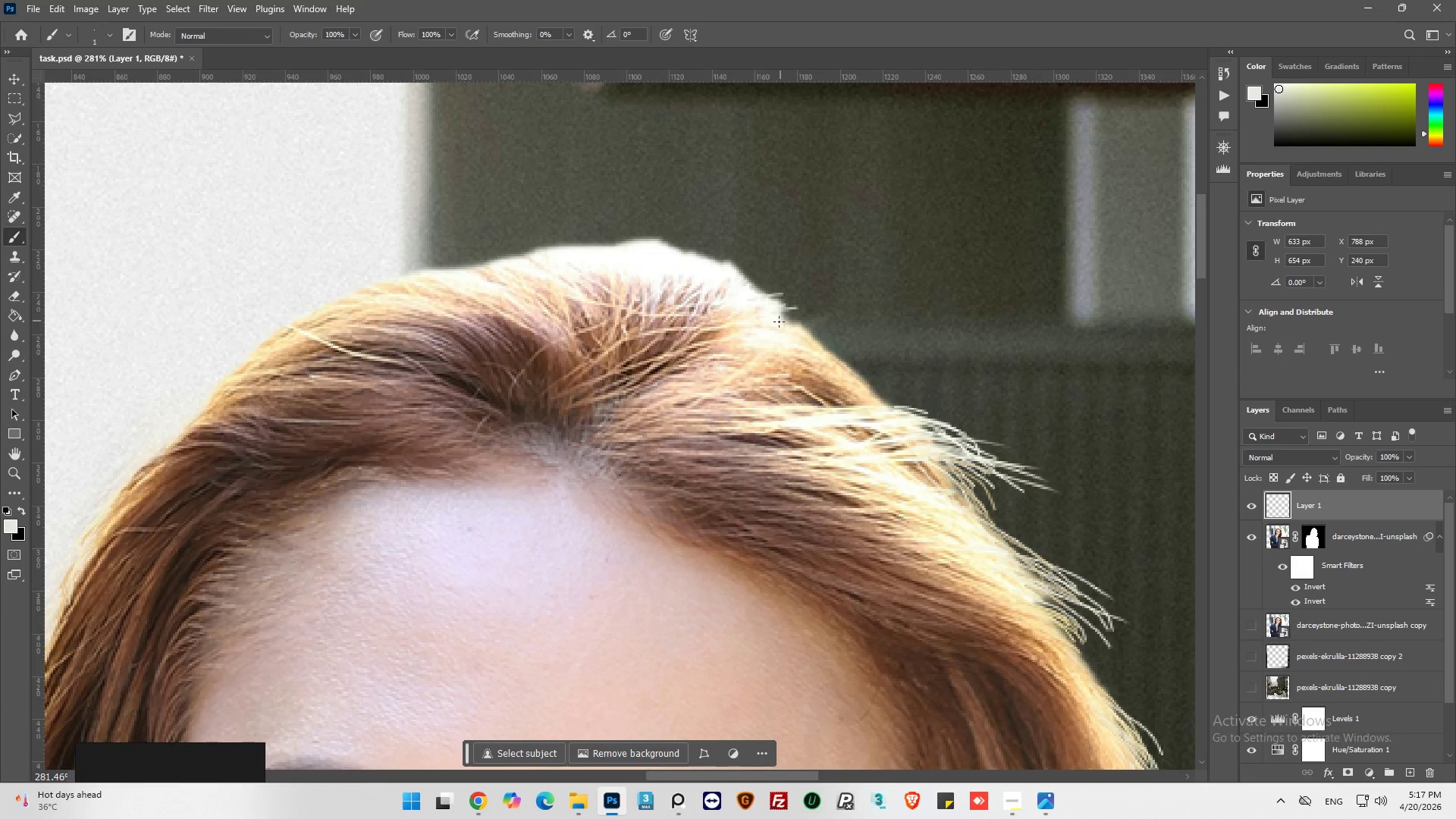 
left_click_drag(start_coordinate=[779, 322], to_coordinate=[789, 318])
 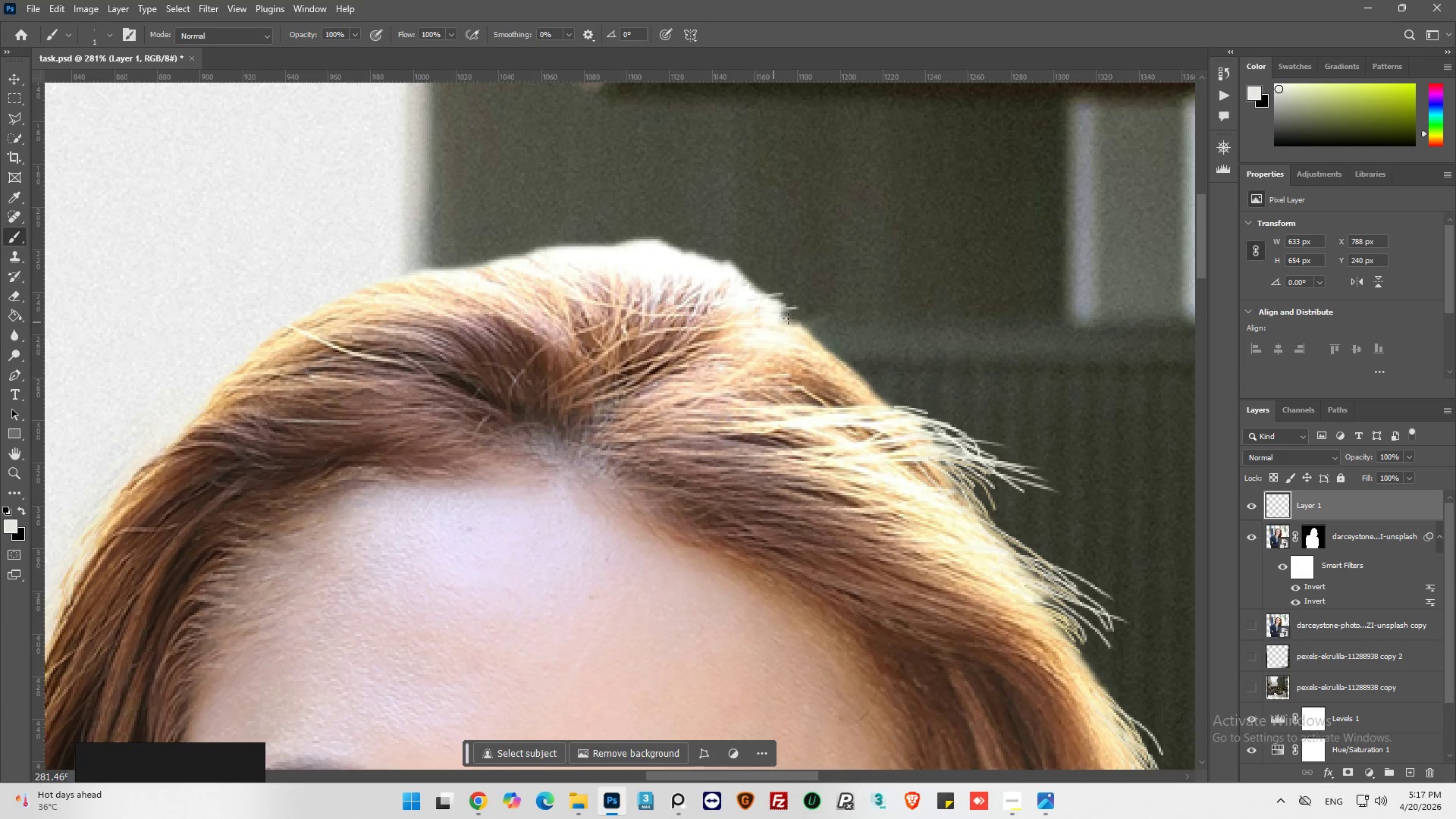 
left_click_drag(start_coordinate=[795, 318], to_coordinate=[805, 323])
 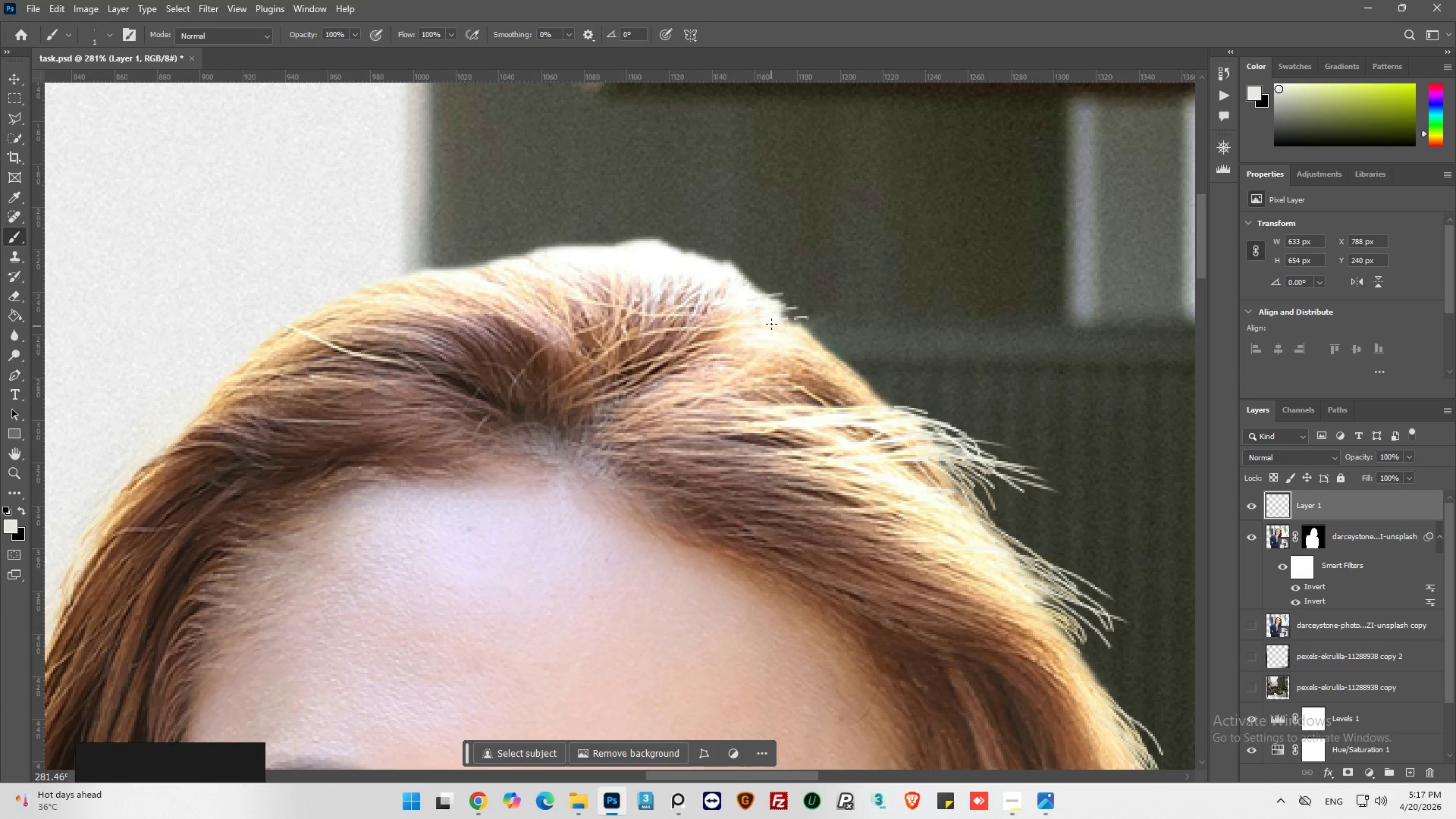 
left_click_drag(start_coordinate=[774, 322], to_coordinate=[798, 321])
 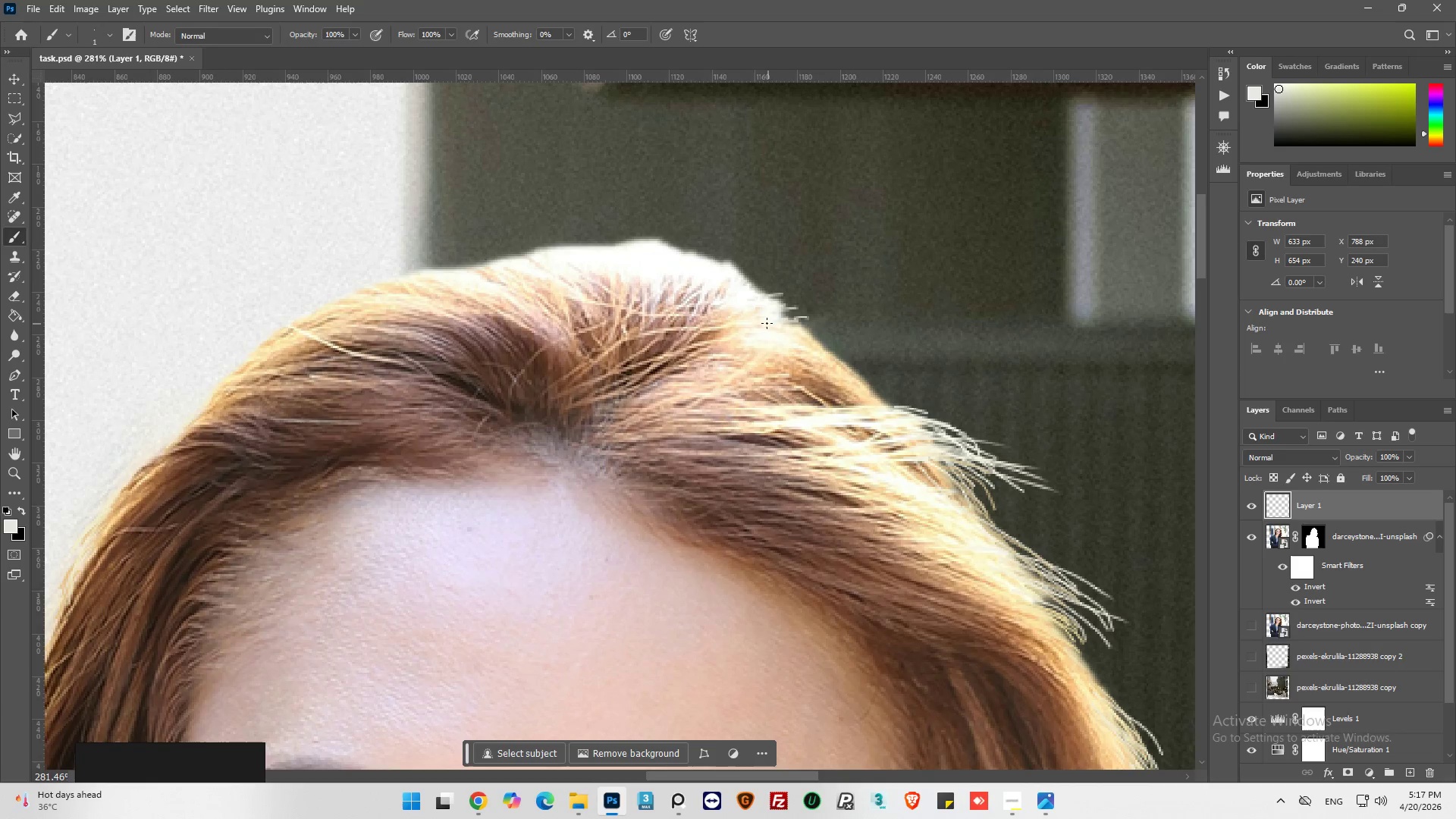 
left_click_drag(start_coordinate=[767, 322], to_coordinate=[795, 315])
 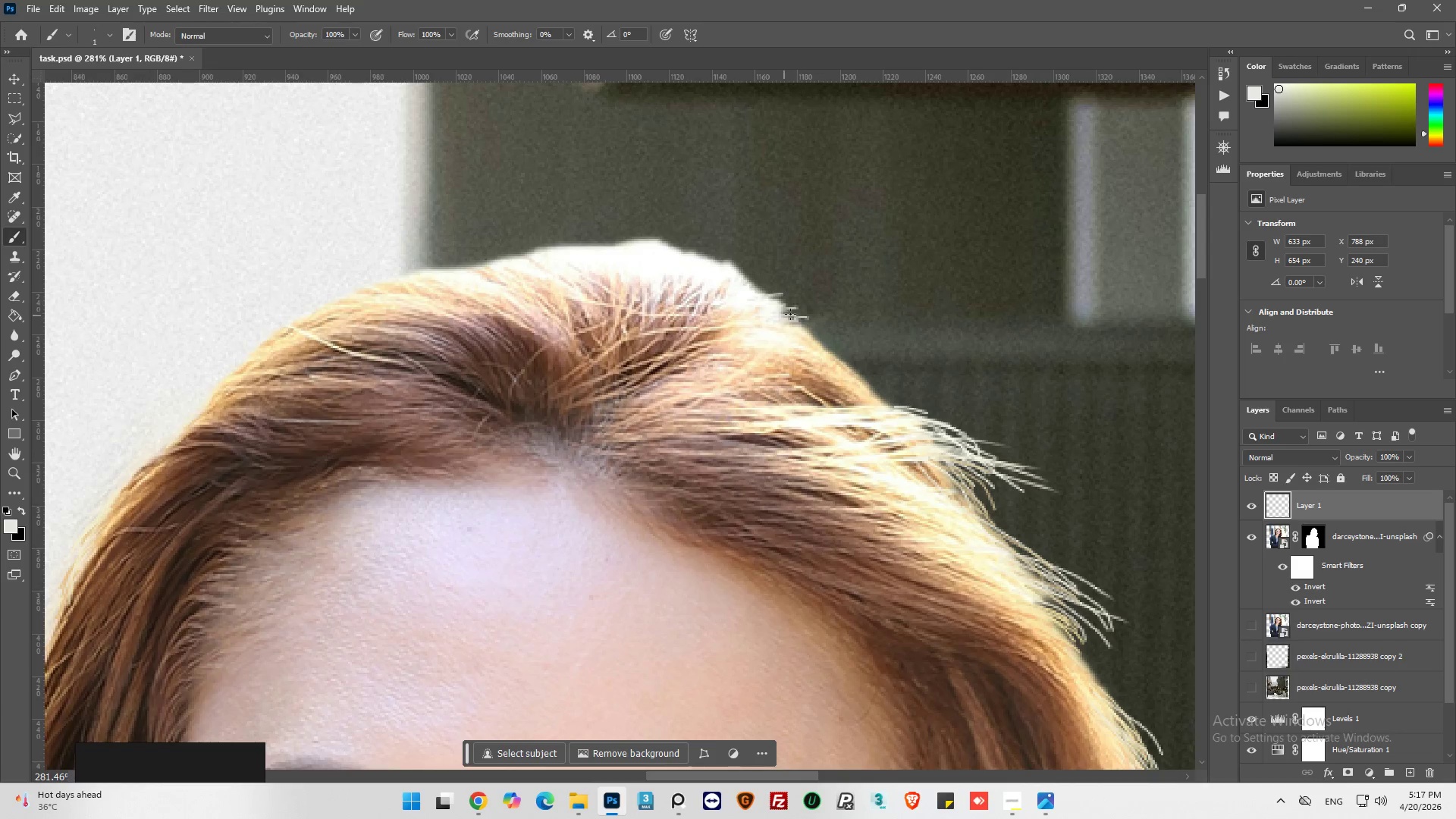 
left_click_drag(start_coordinate=[788, 315], to_coordinate=[802, 312])
 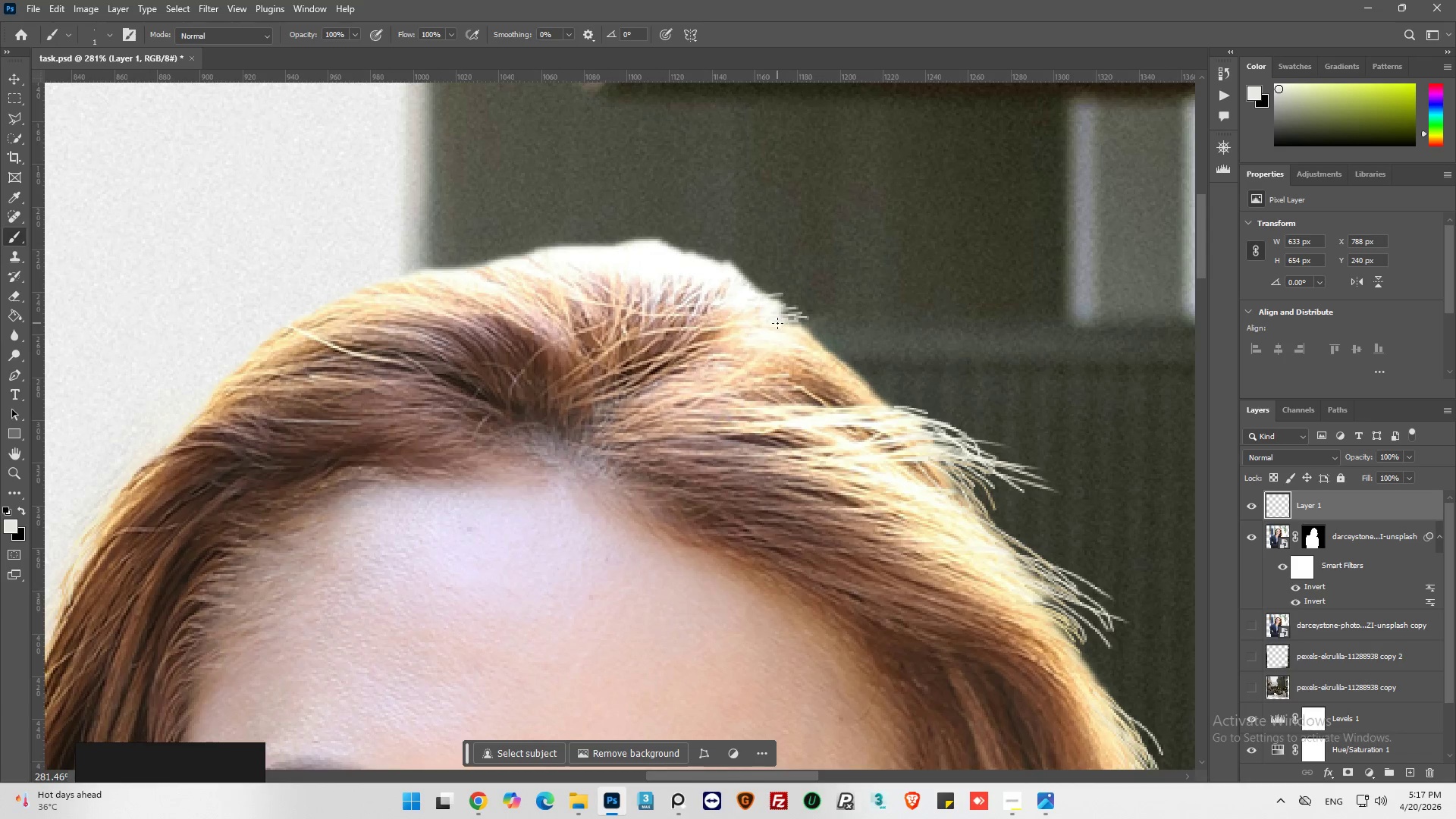 
left_click_drag(start_coordinate=[777, 323], to_coordinate=[797, 323])
 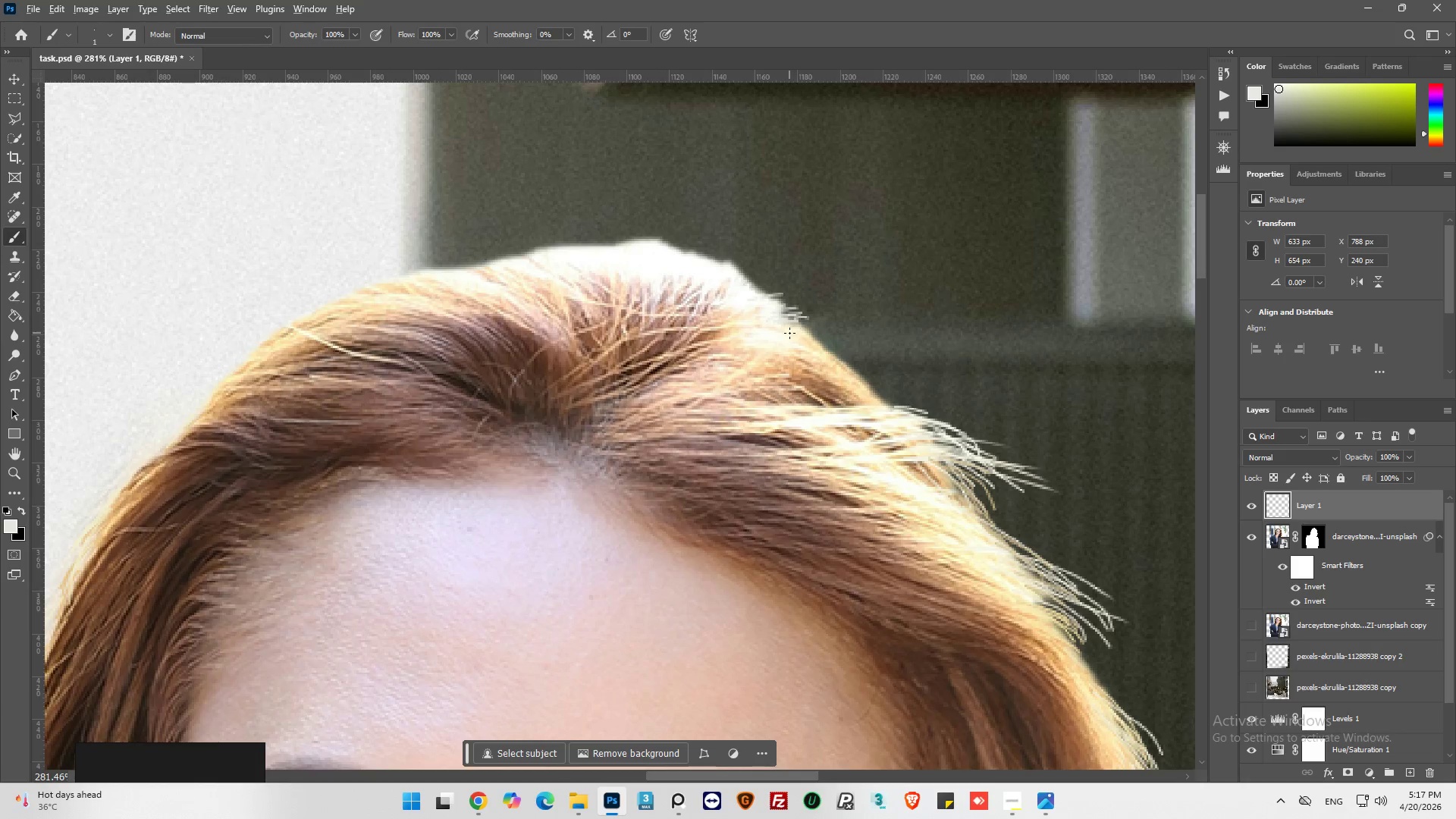 
hold_key(key=AltLeft, duration=0.39)
left_click([789, 333])
 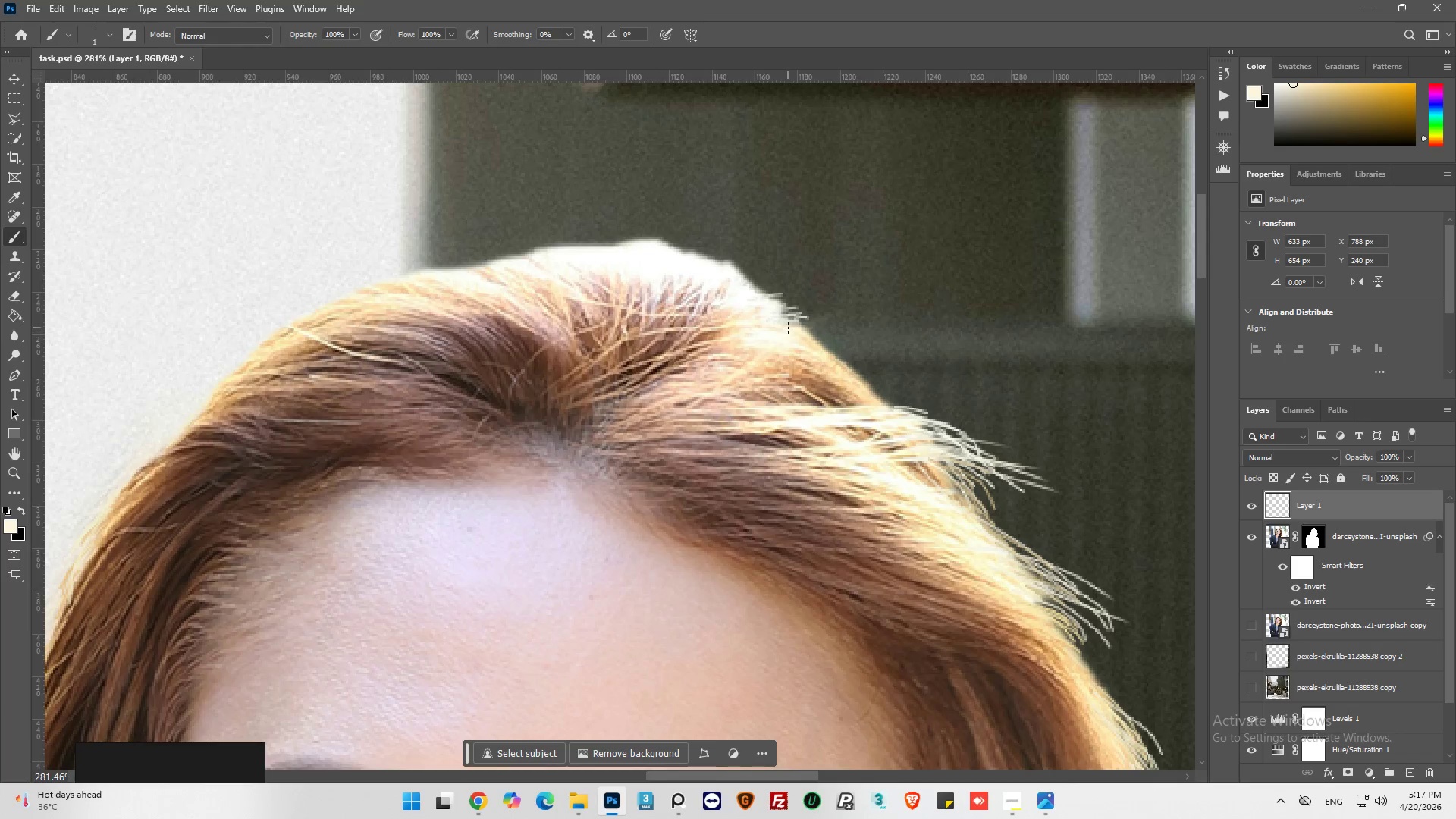 
left_click_drag(start_coordinate=[788, 328], to_coordinate=[831, 333])
 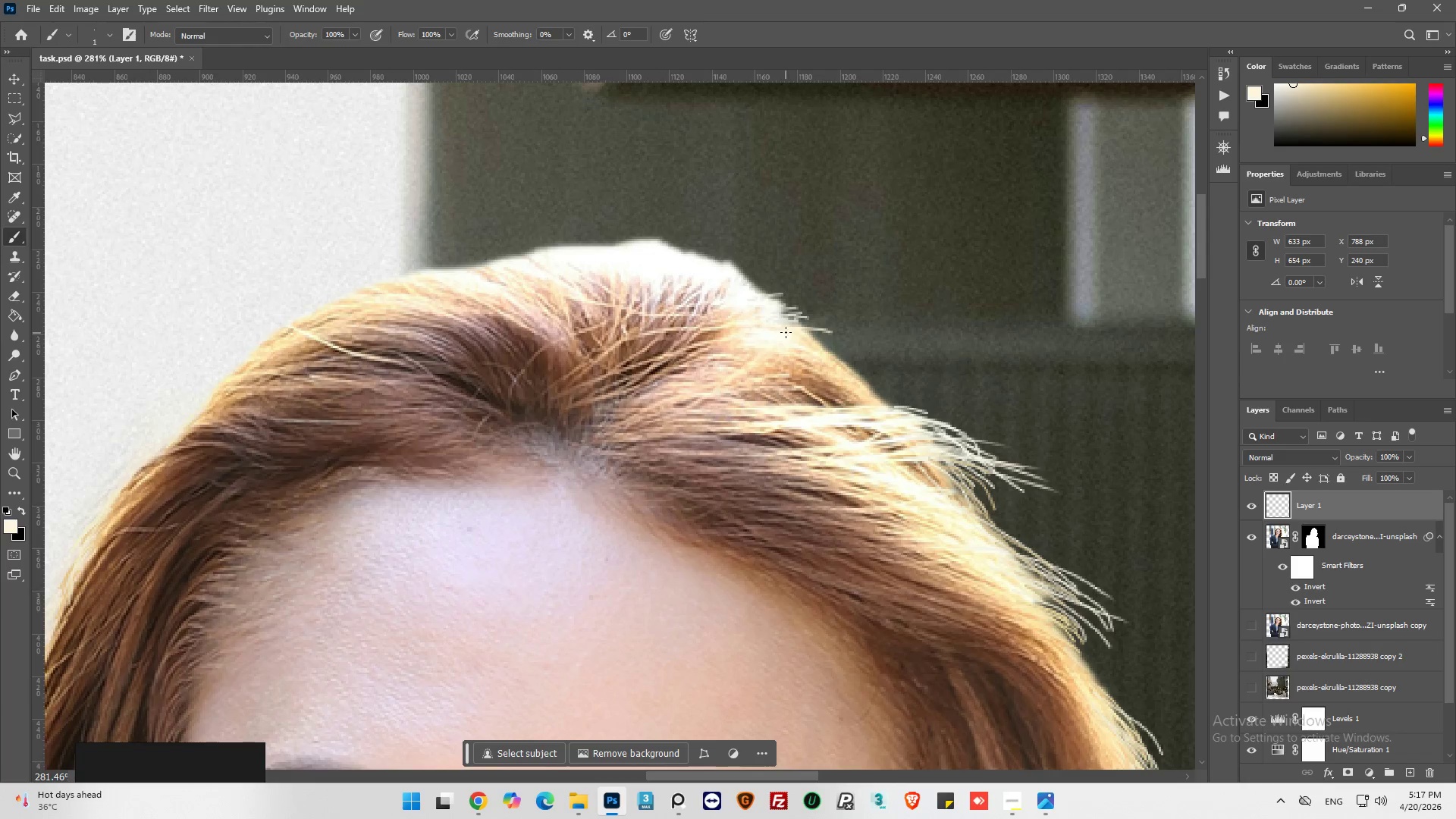 
left_click_drag(start_coordinate=[786, 332], to_coordinate=[825, 346])
 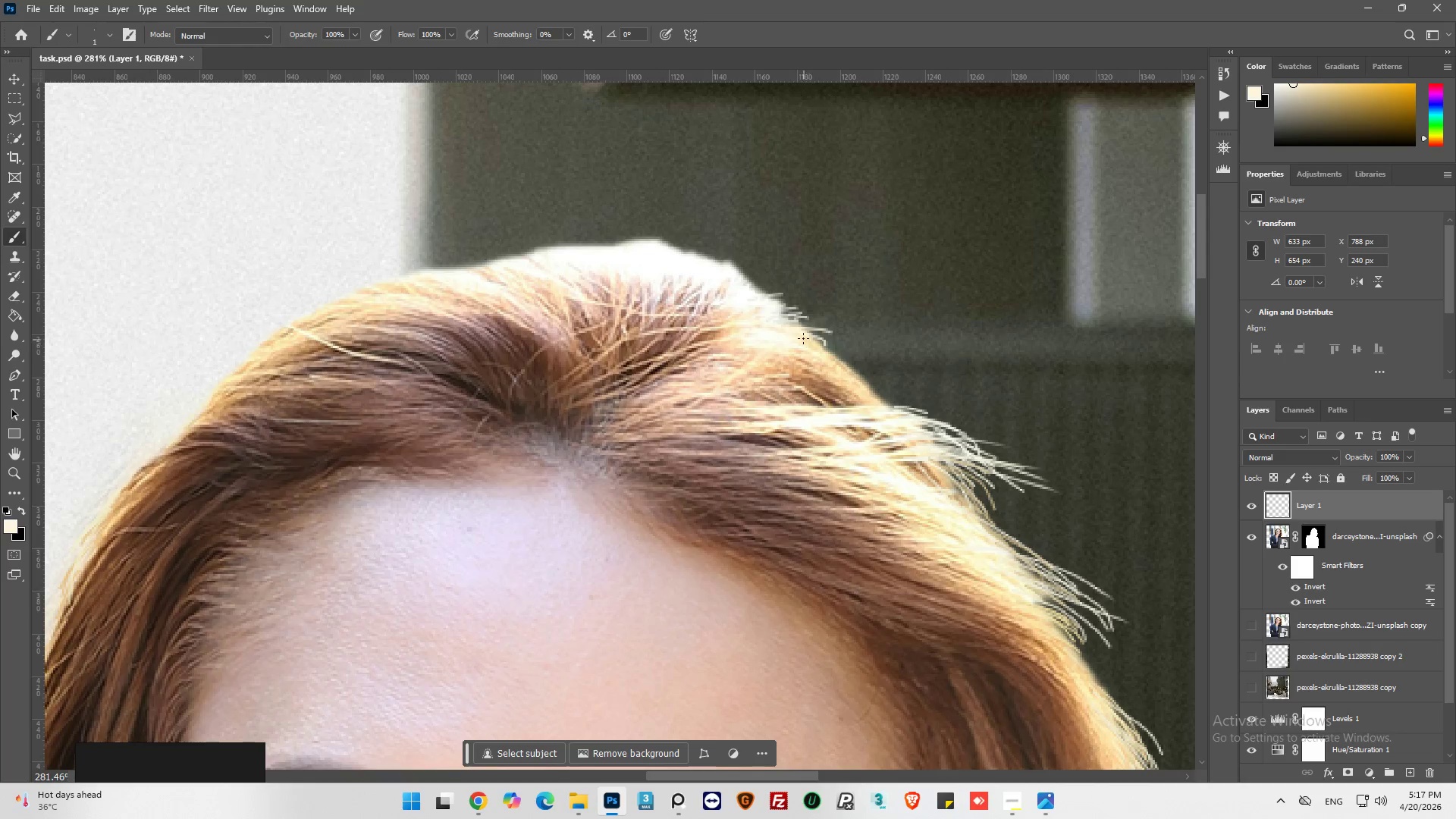 
left_click_drag(start_coordinate=[804, 338], to_coordinate=[839, 355])
 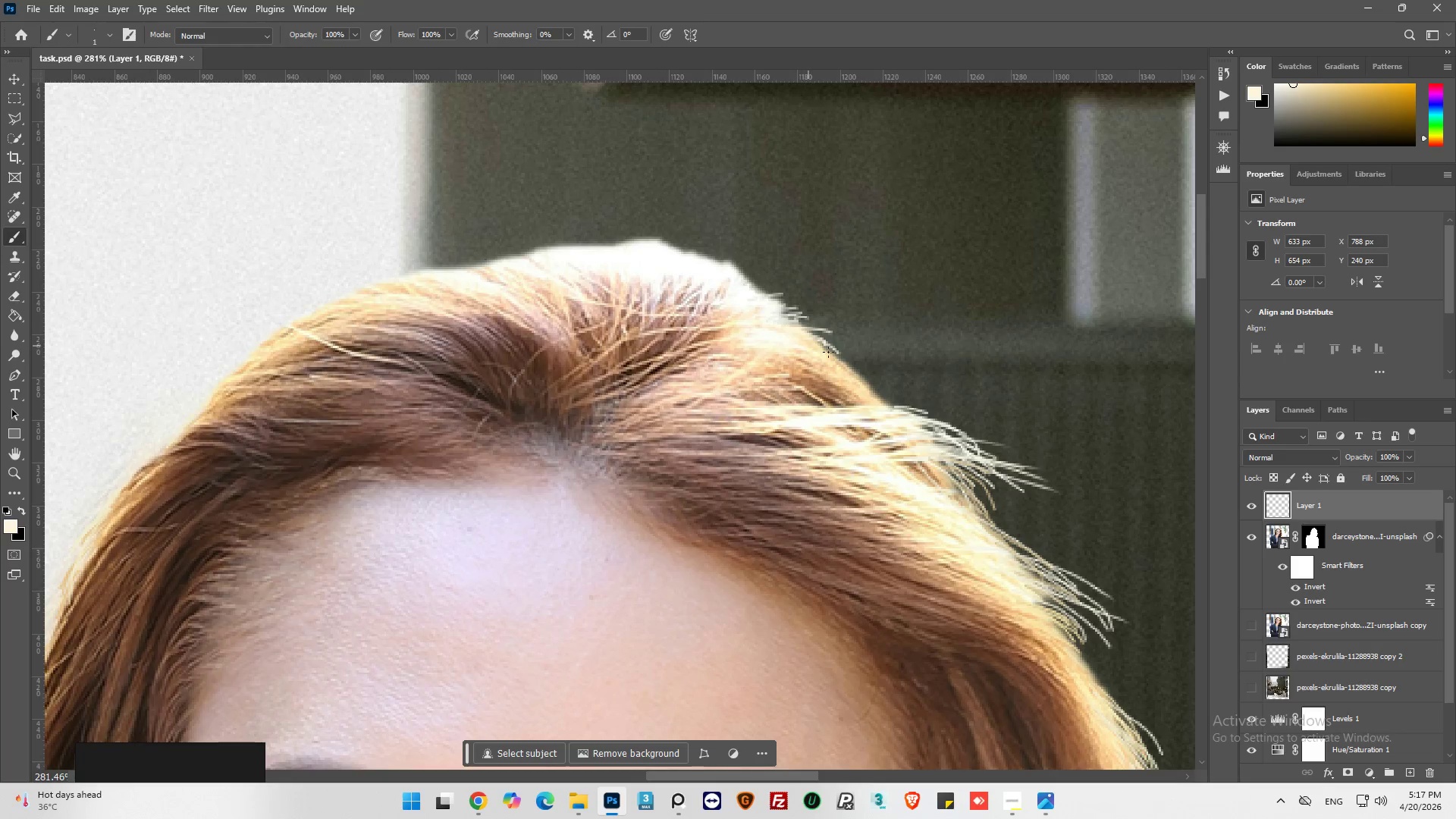 
left_click_drag(start_coordinate=[817, 348], to_coordinate=[854, 367])
 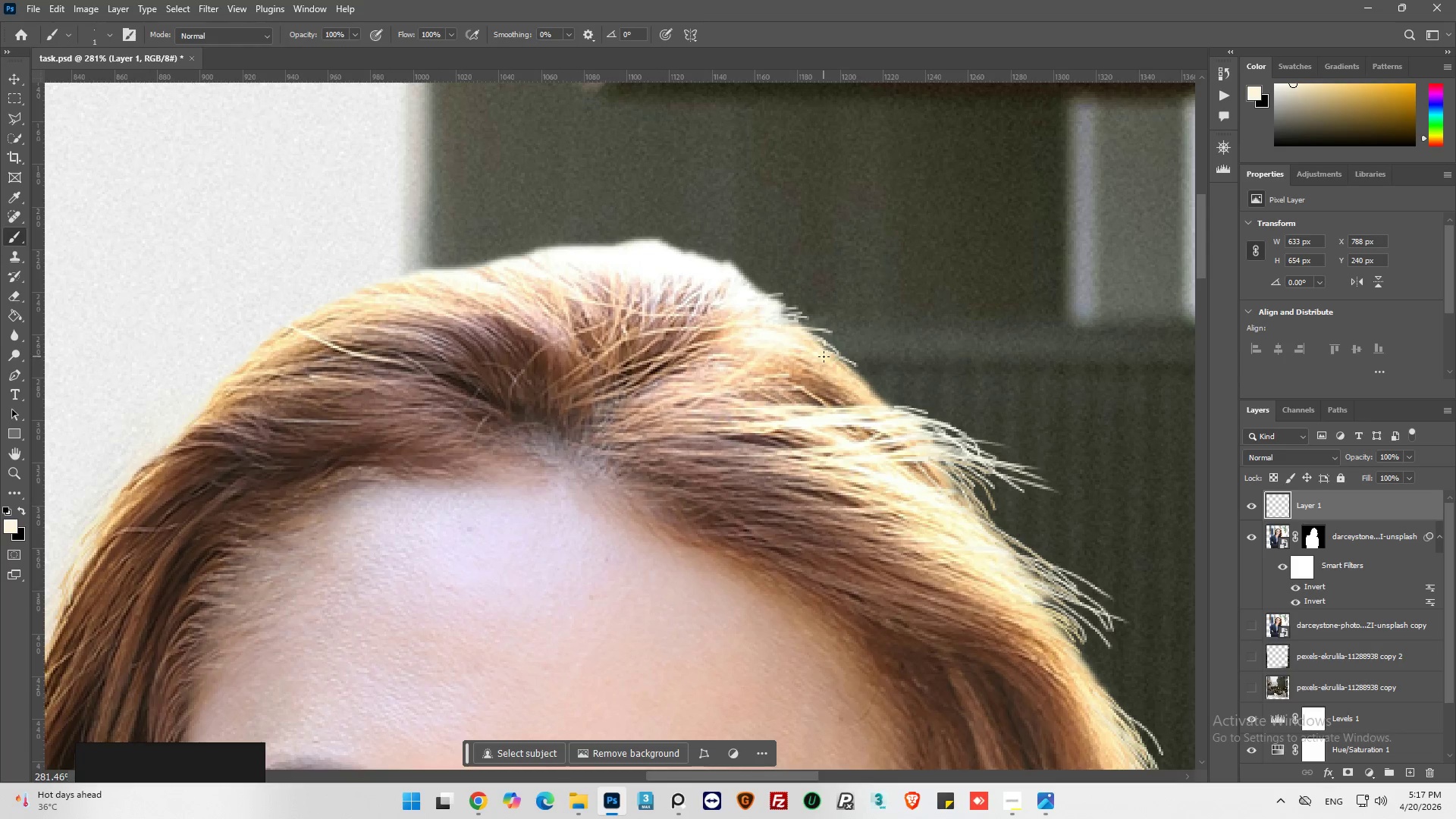 
left_click_drag(start_coordinate=[824, 356], to_coordinate=[849, 372])
 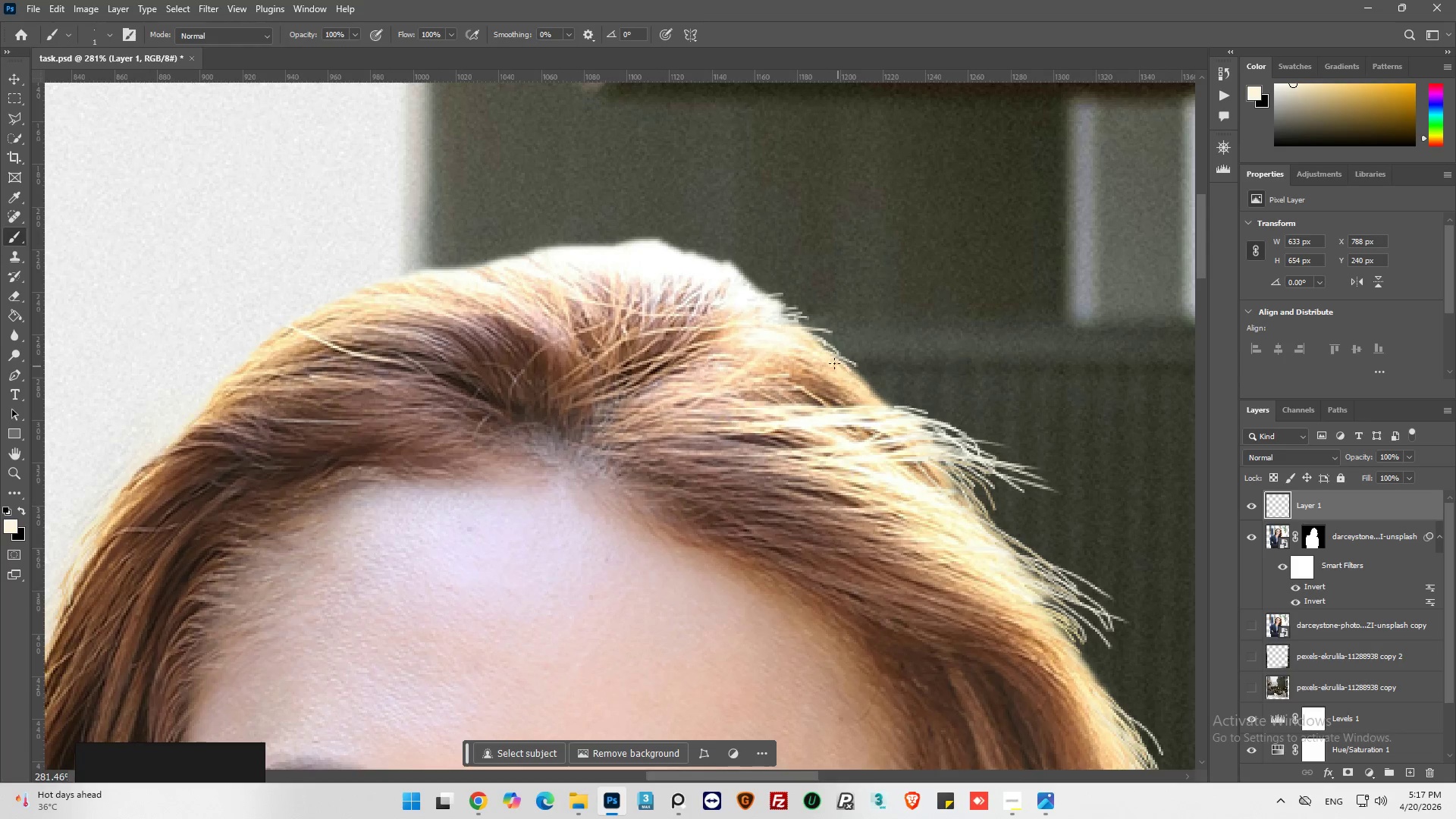 
left_click_drag(start_coordinate=[843, 365], to_coordinate=[872, 382])
 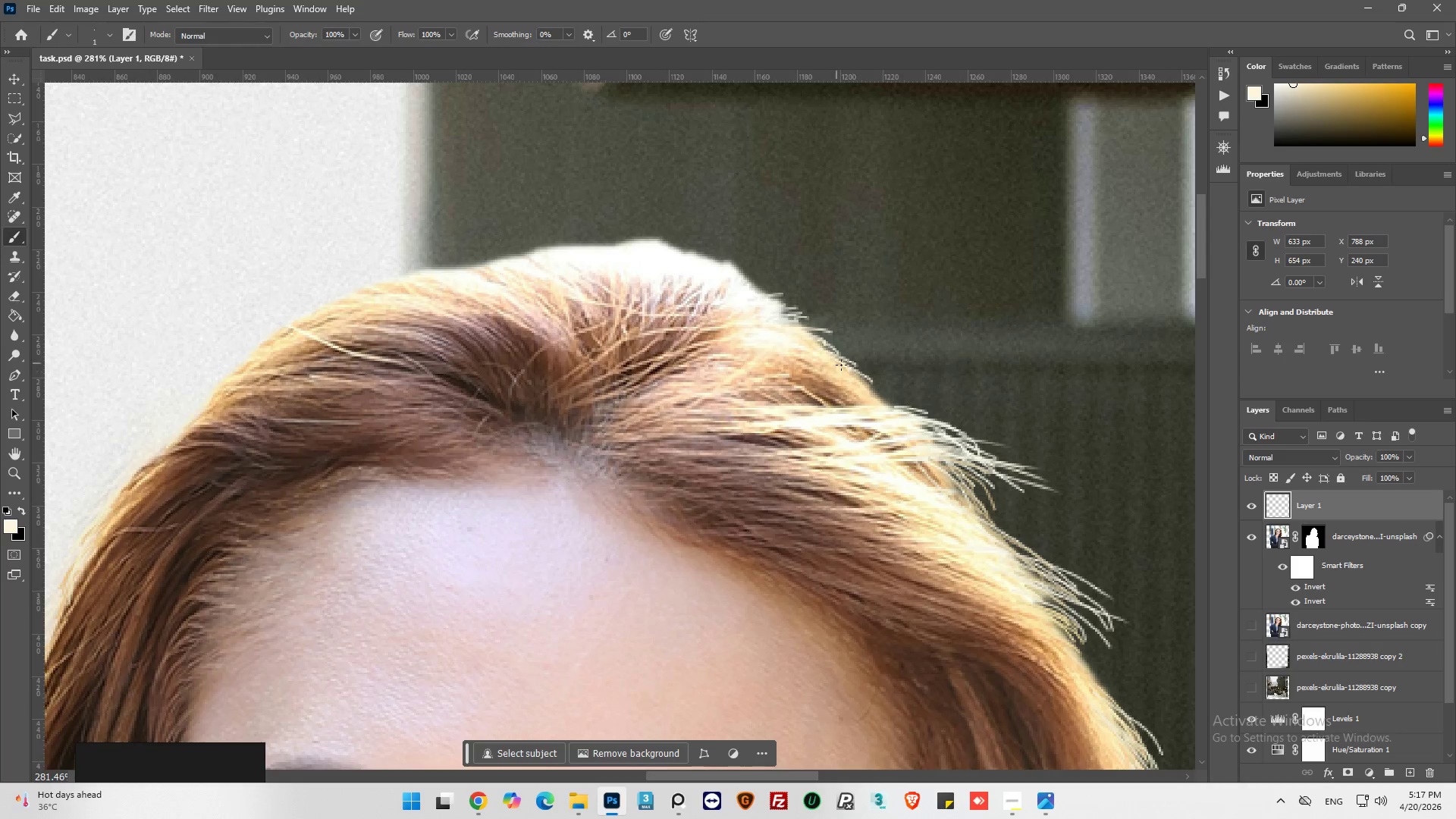 
left_click_drag(start_coordinate=[855, 372], to_coordinate=[895, 407])
 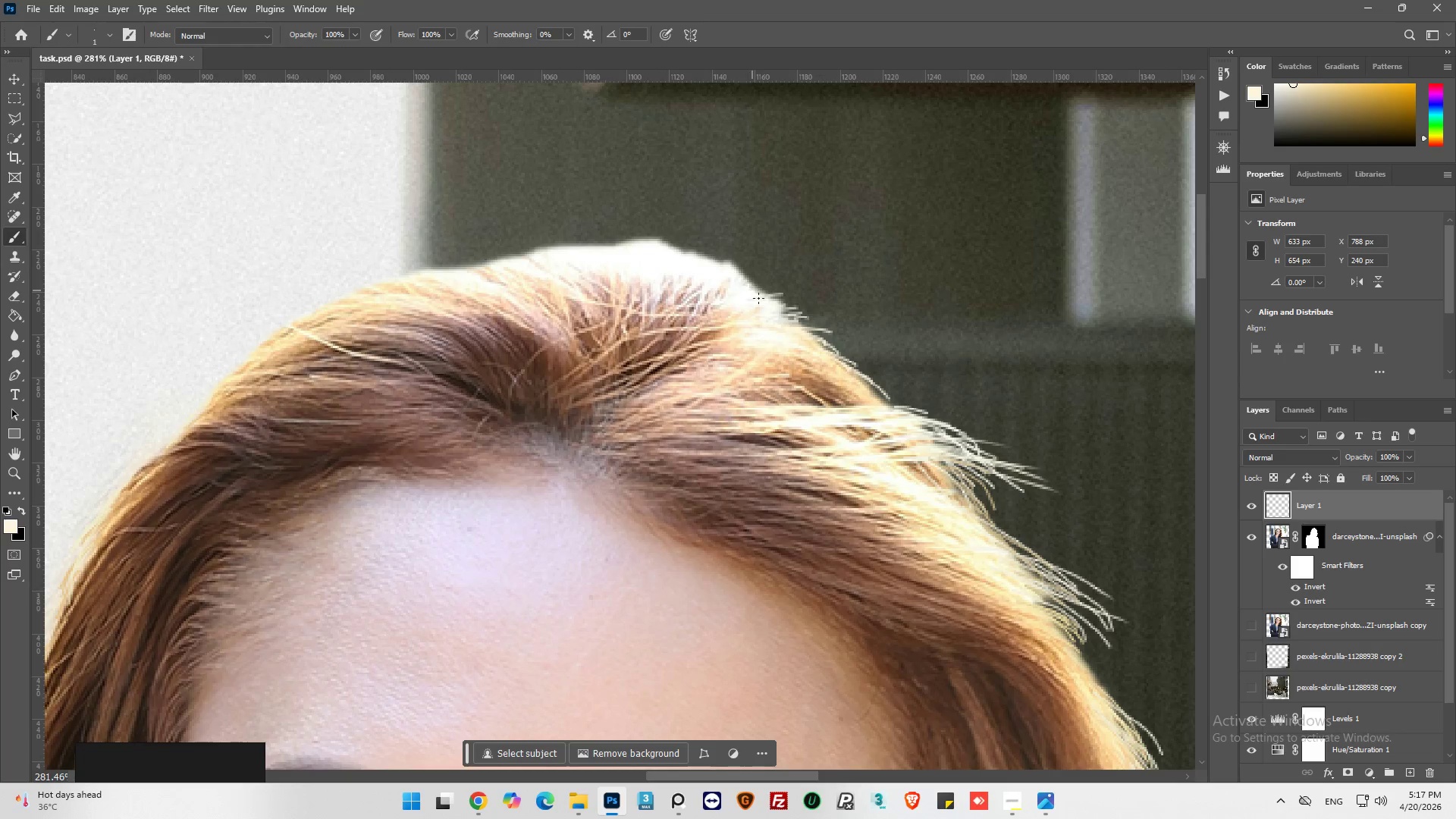 
key(Alt+AltLeft)
 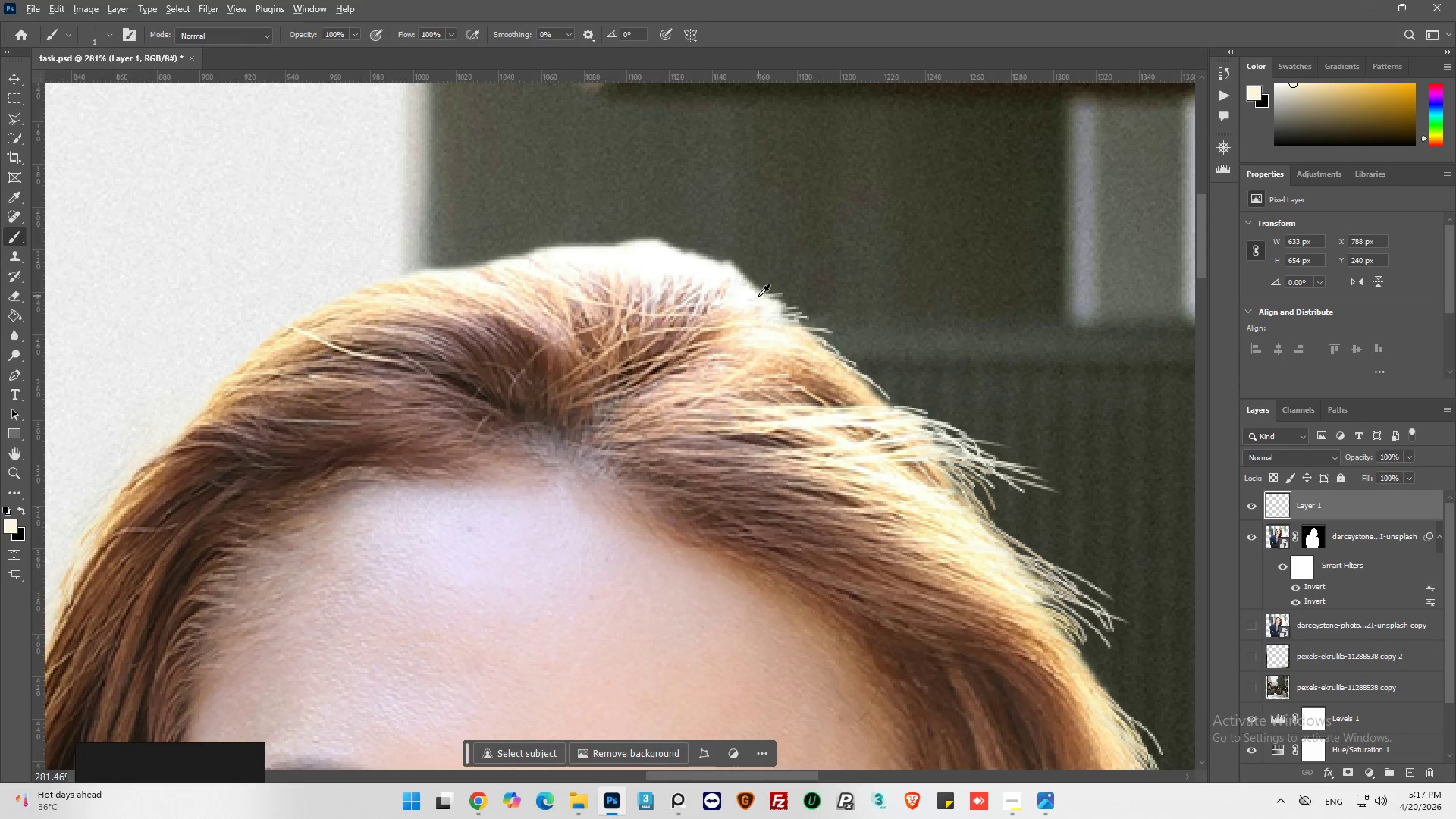 
left_click([758, 296])
 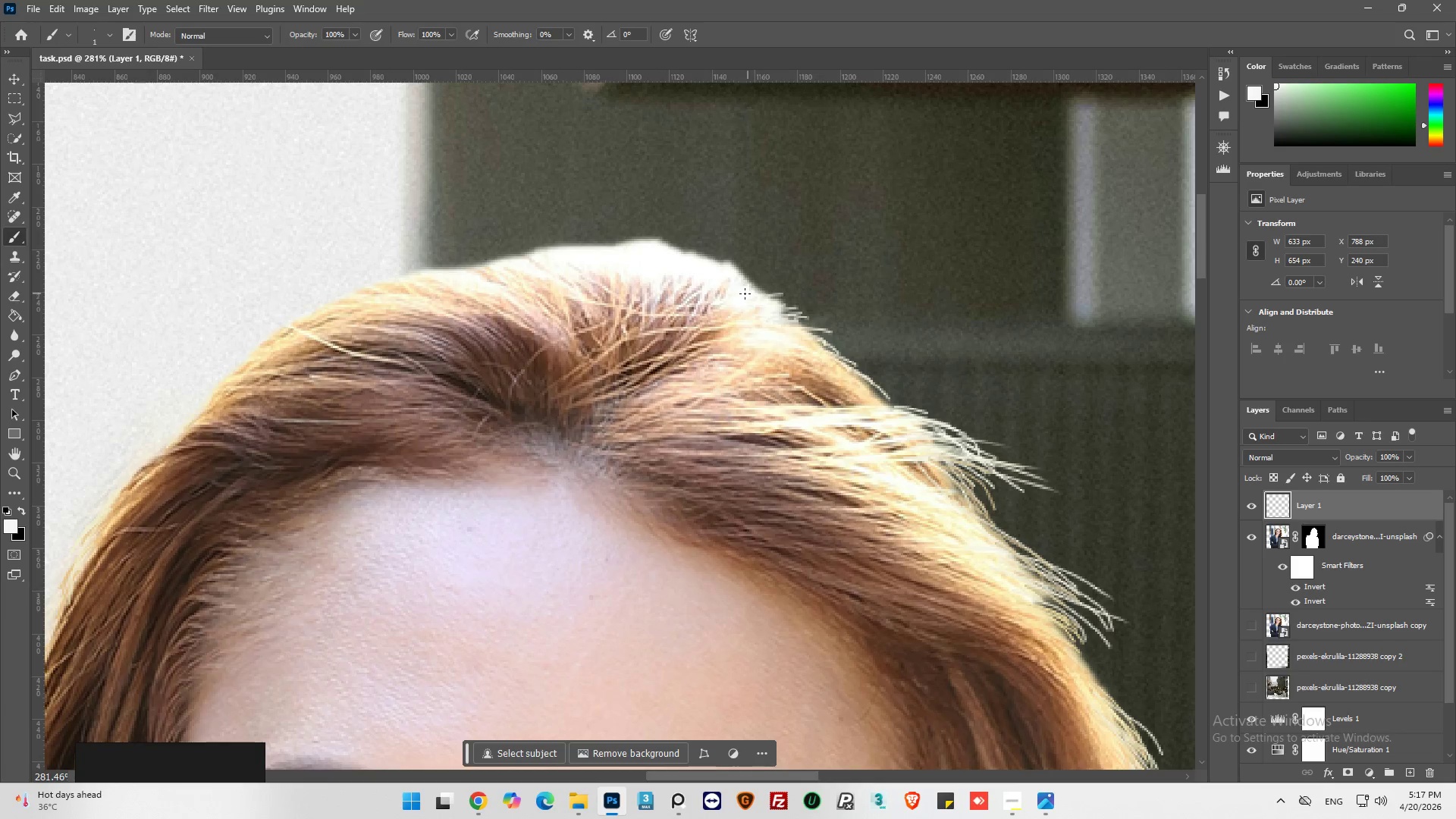 
left_click_drag(start_coordinate=[745, 293], to_coordinate=[760, 293])
 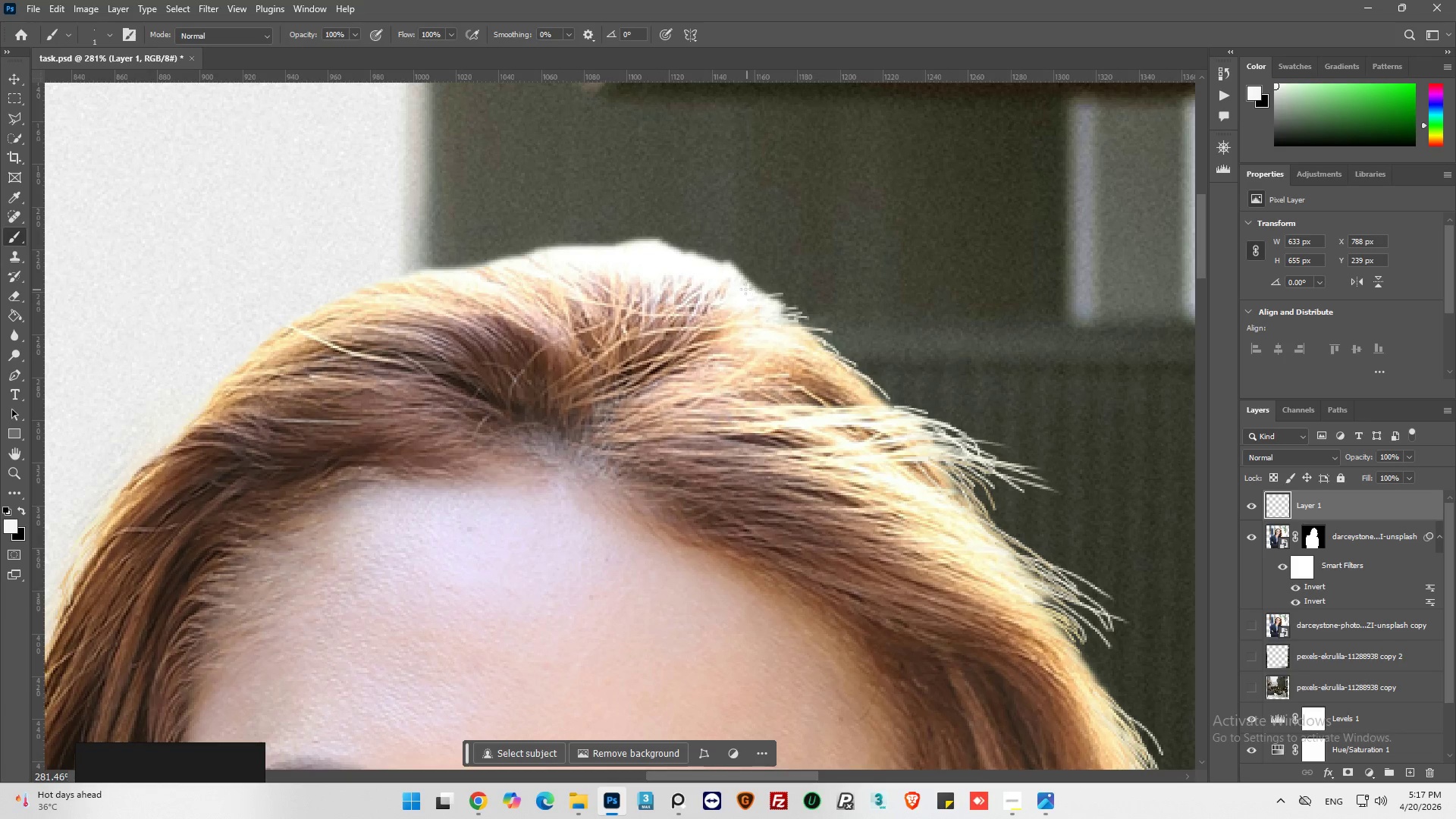 
left_click_drag(start_coordinate=[745, 289], to_coordinate=[767, 287])
 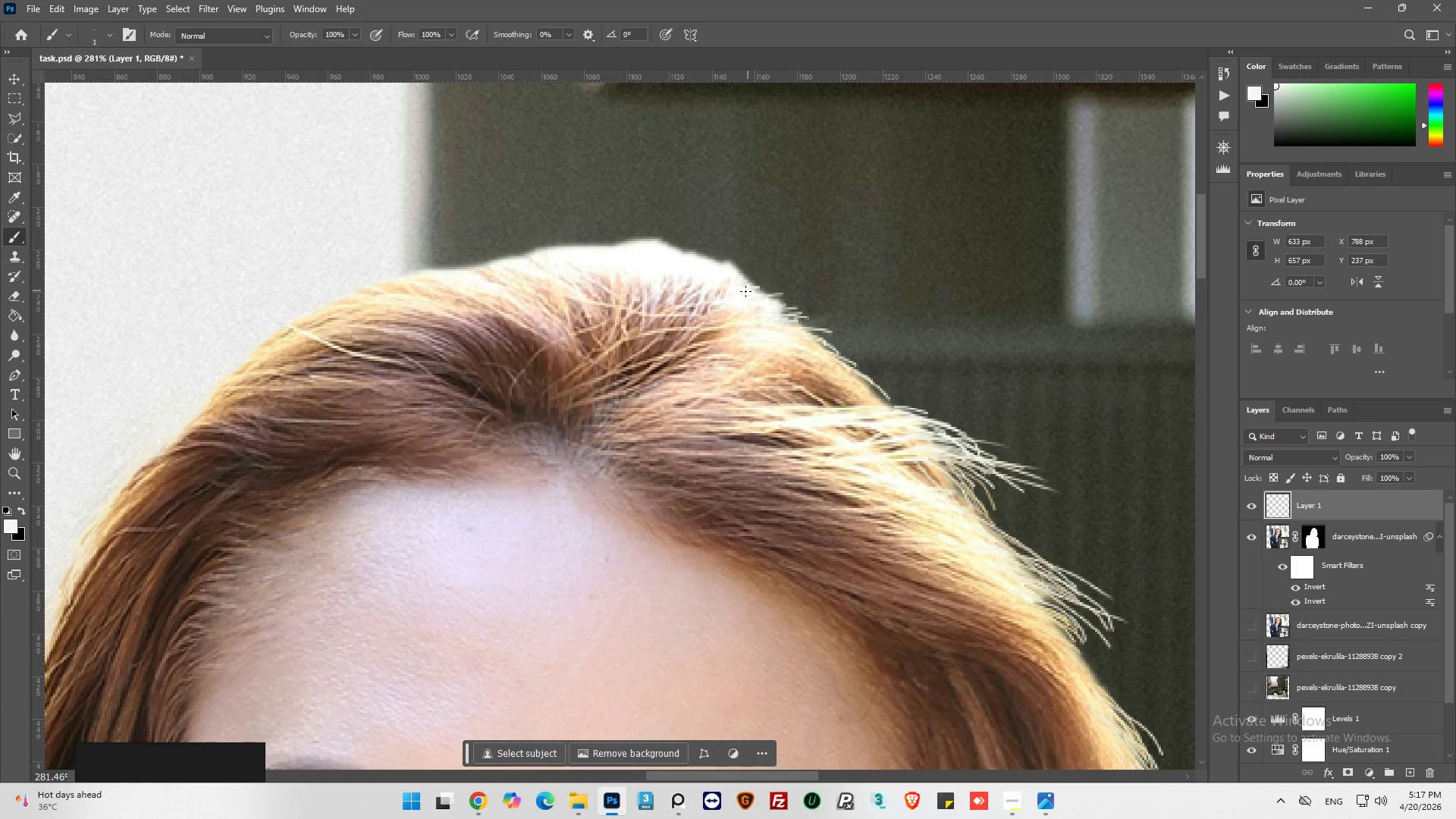 
left_click_drag(start_coordinate=[745, 291], to_coordinate=[772, 290])
 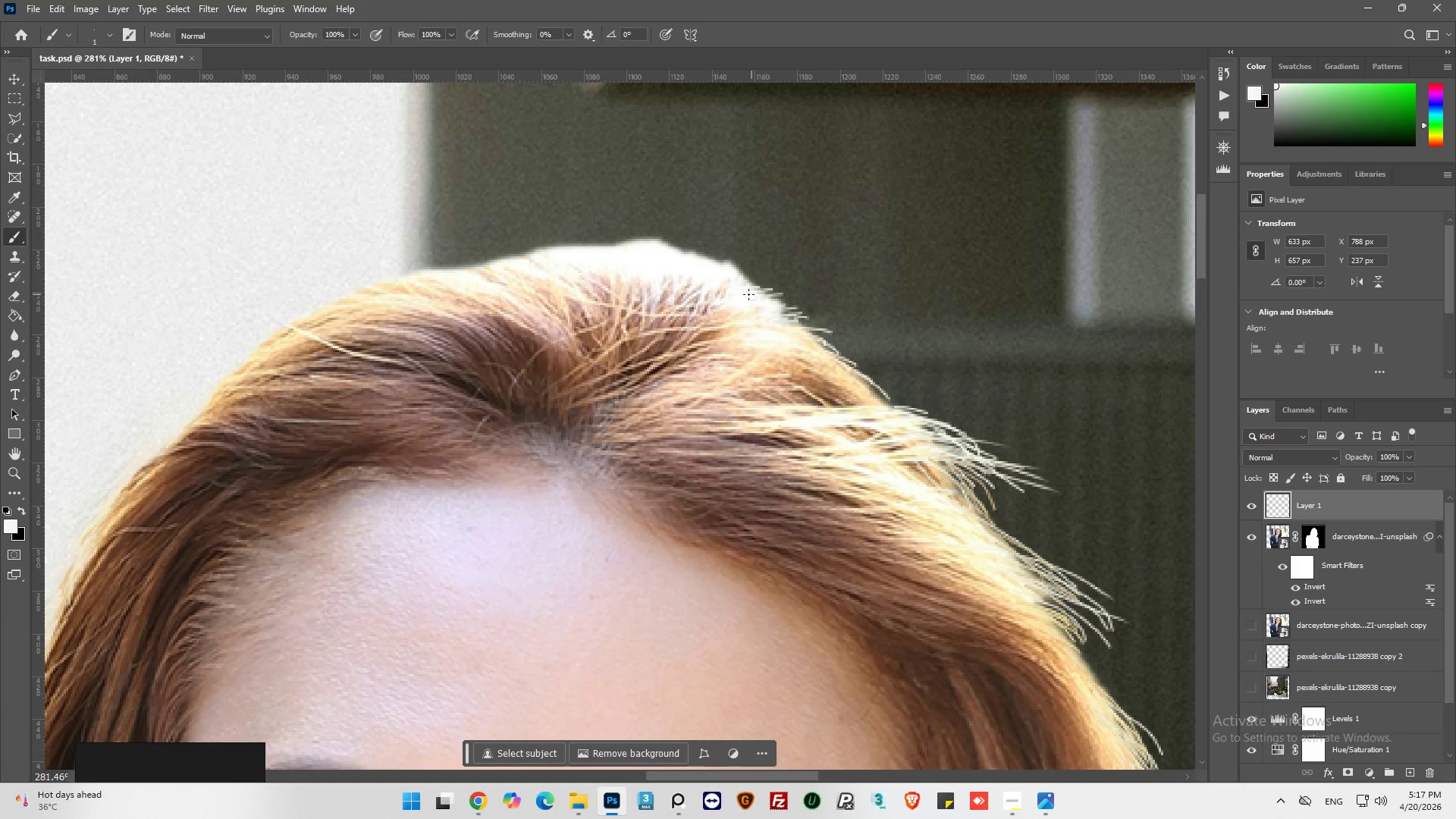 
left_click_drag(start_coordinate=[748, 294], to_coordinate=[766, 292])
 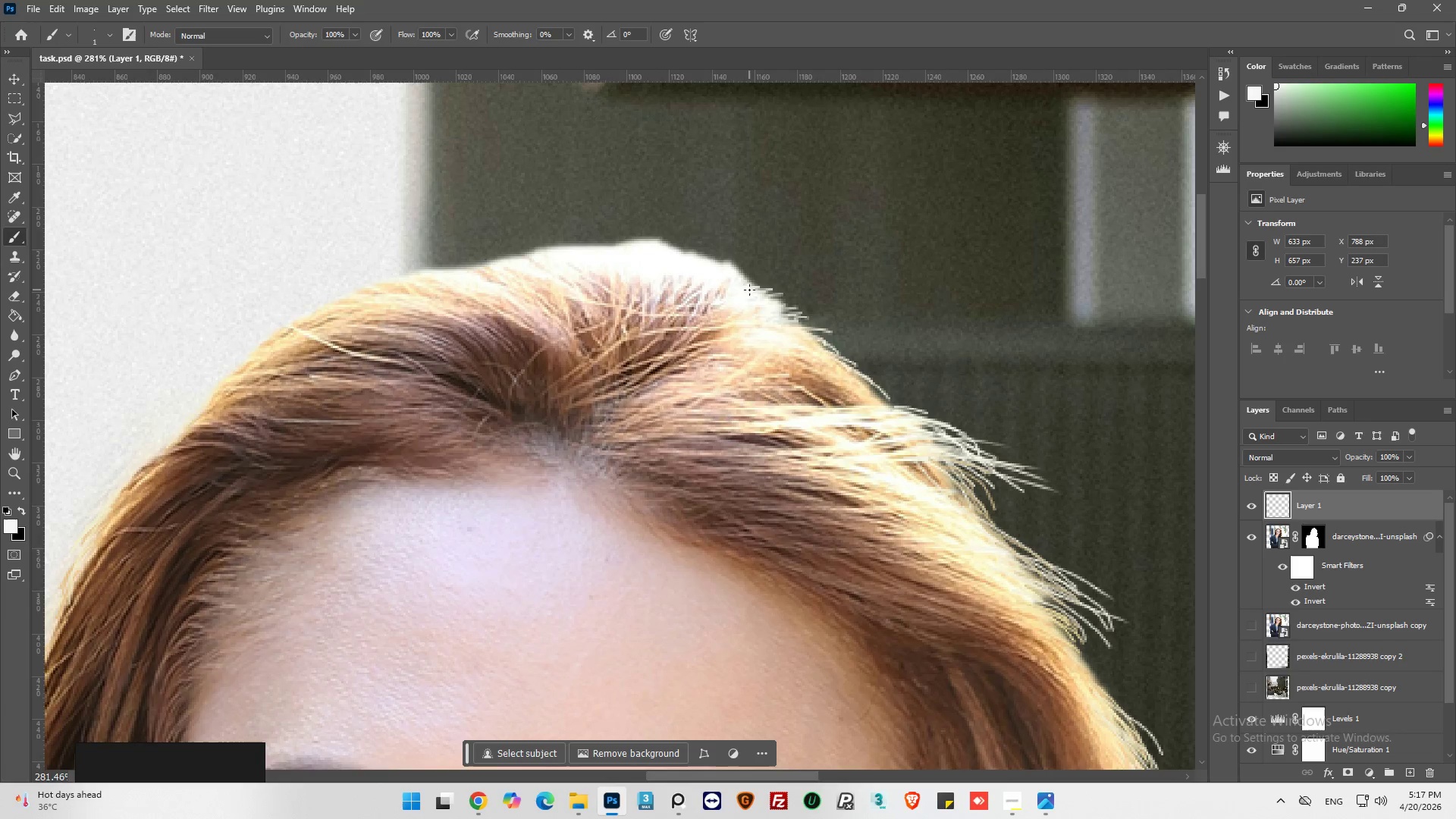 
left_click_drag(start_coordinate=[748, 289], to_coordinate=[755, 277])
 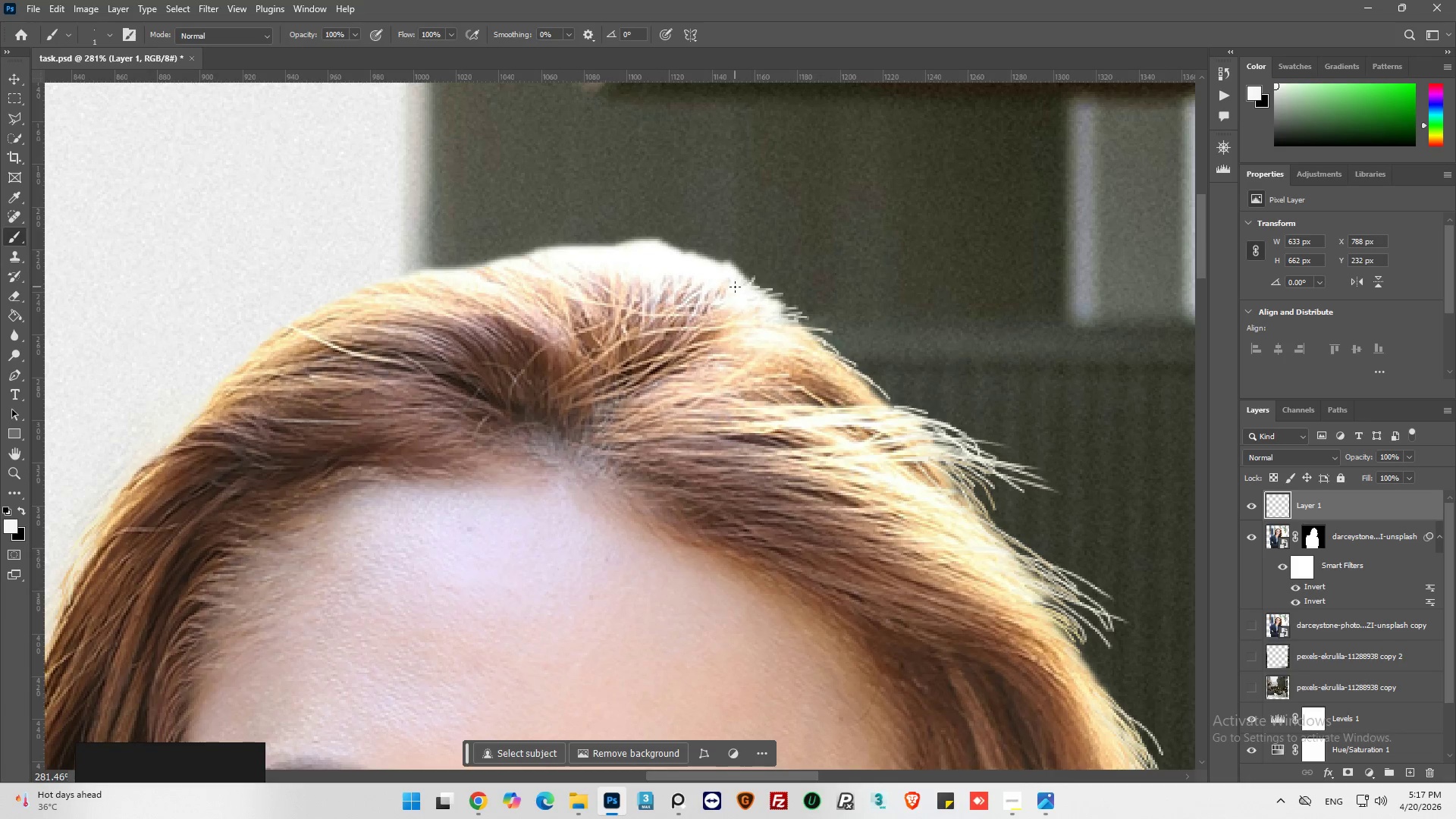 
left_click_drag(start_coordinate=[739, 284], to_coordinate=[754, 272])
 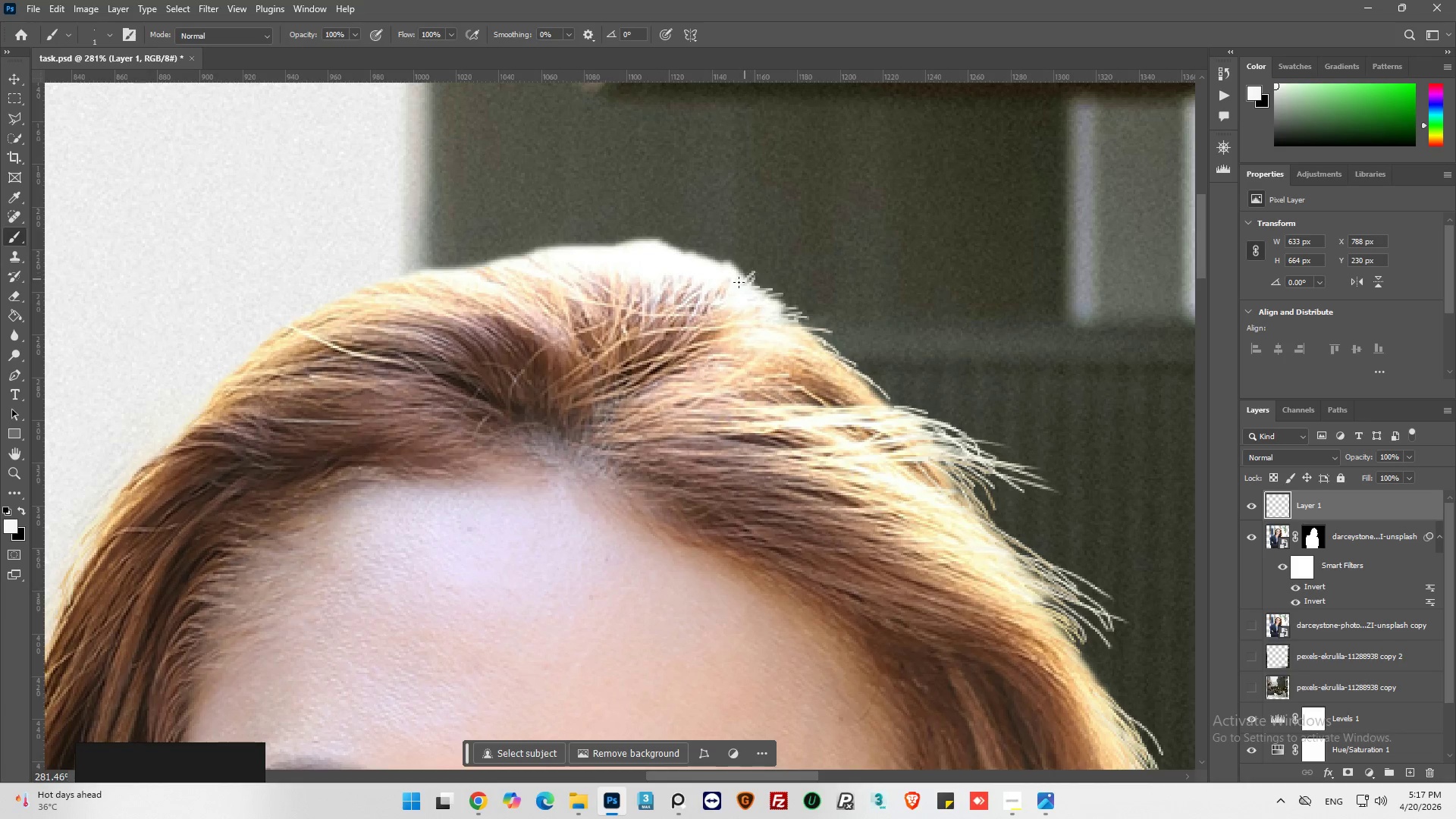 
left_click_drag(start_coordinate=[739, 281], to_coordinate=[748, 268])
 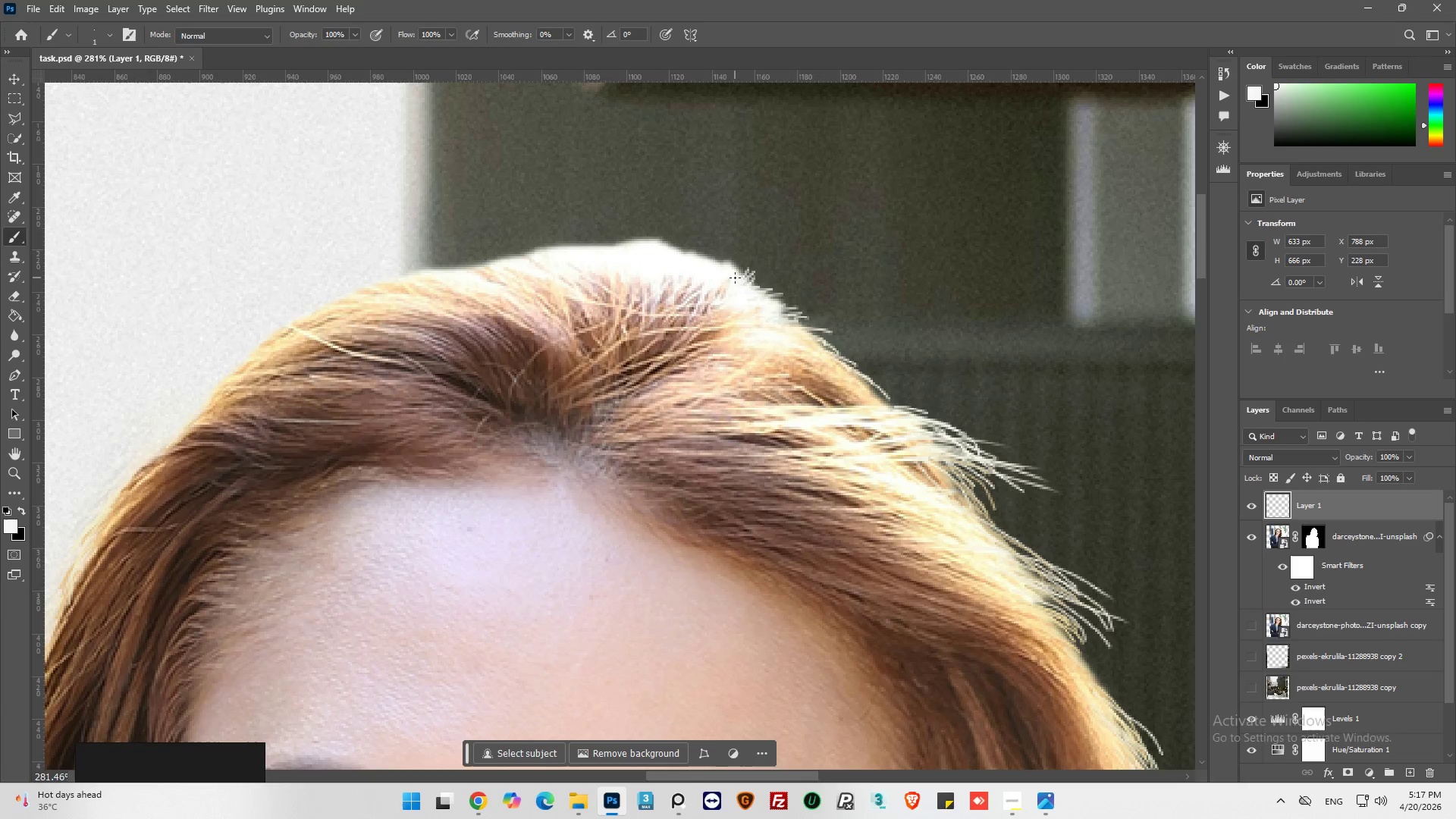 
left_click_drag(start_coordinate=[735, 278], to_coordinate=[739, 265])
 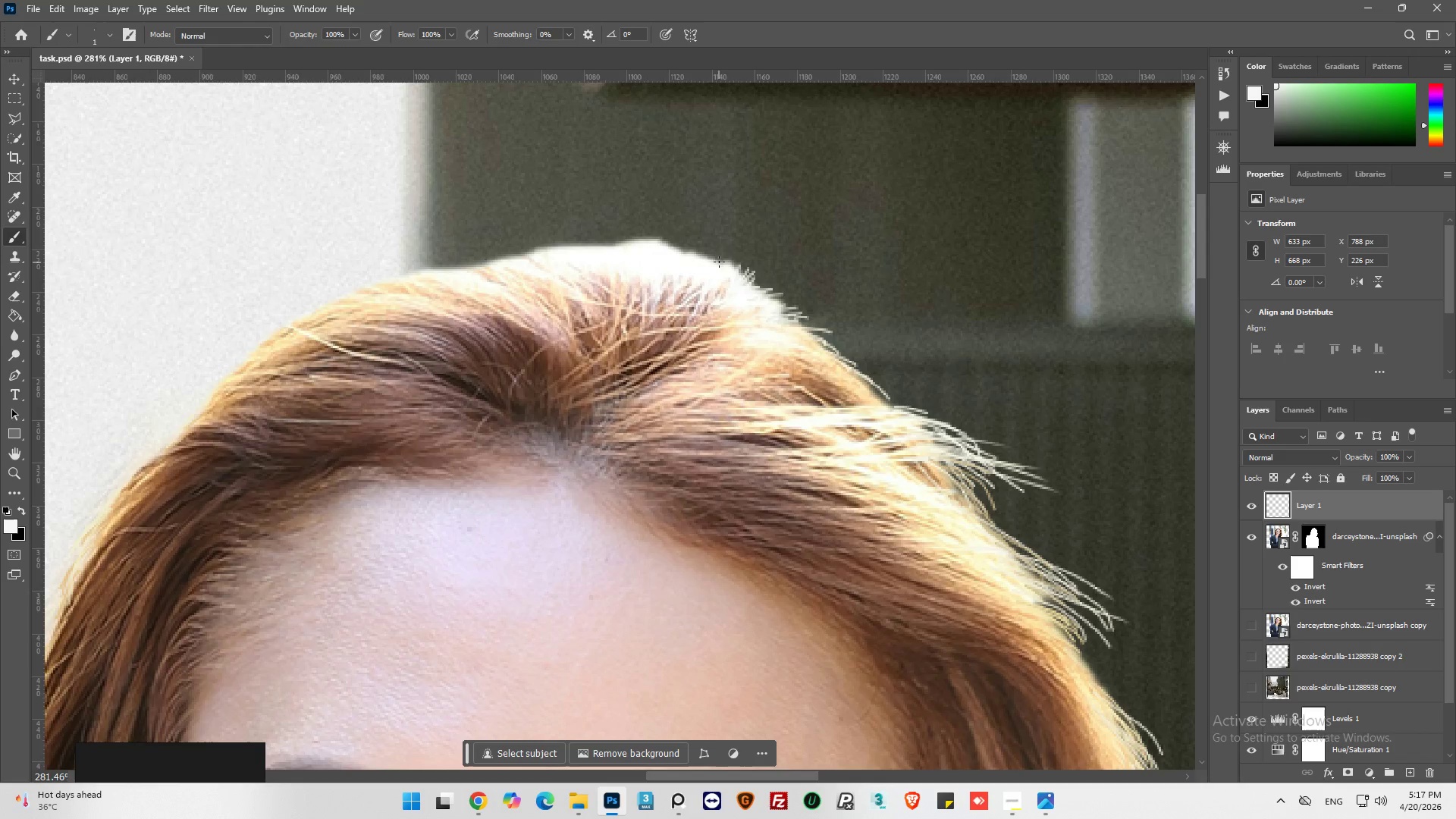 
left_click_drag(start_coordinate=[719, 256], to_coordinate=[712, 270])
 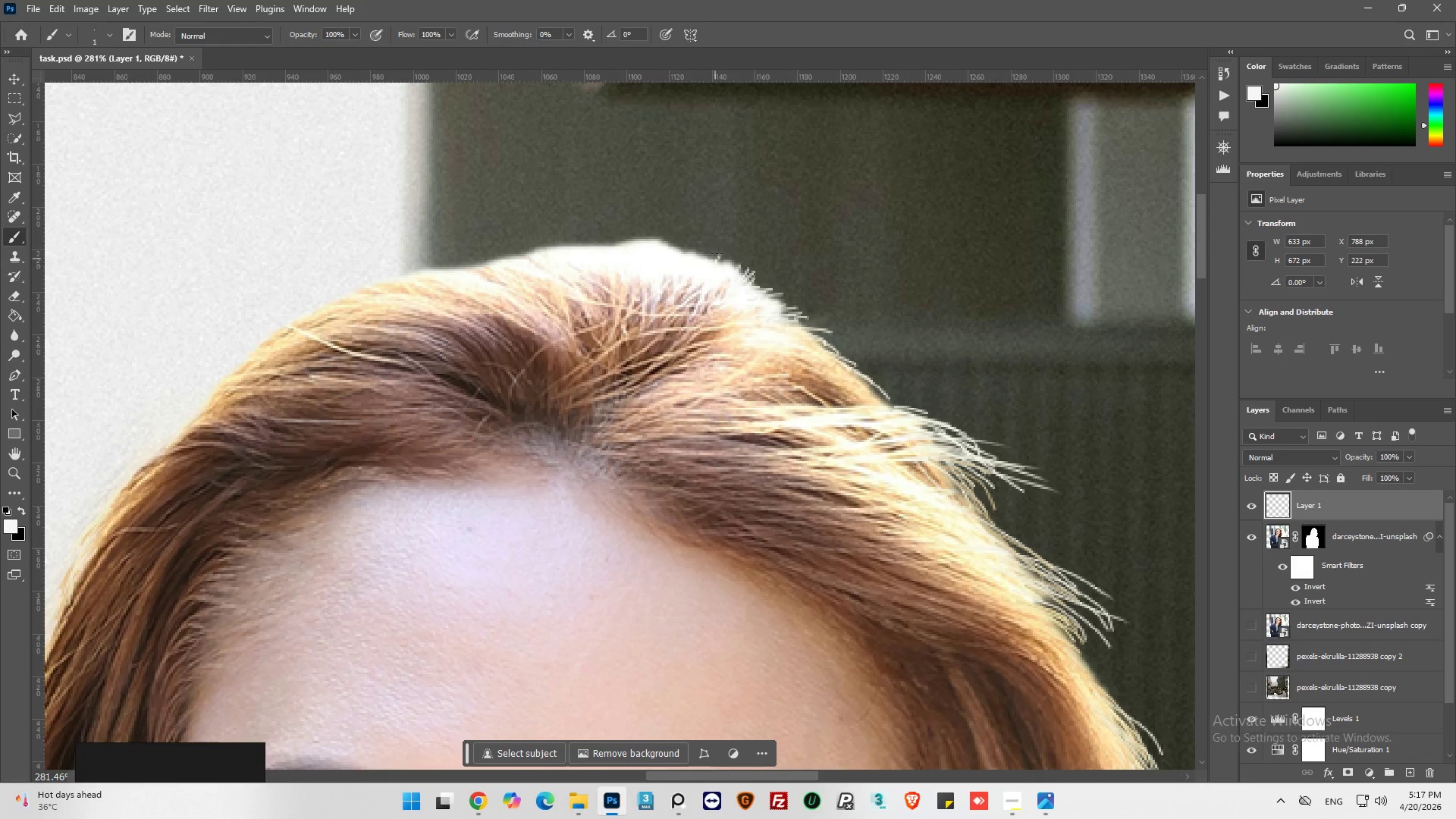 
left_click_drag(start_coordinate=[717, 252], to_coordinate=[706, 265])
 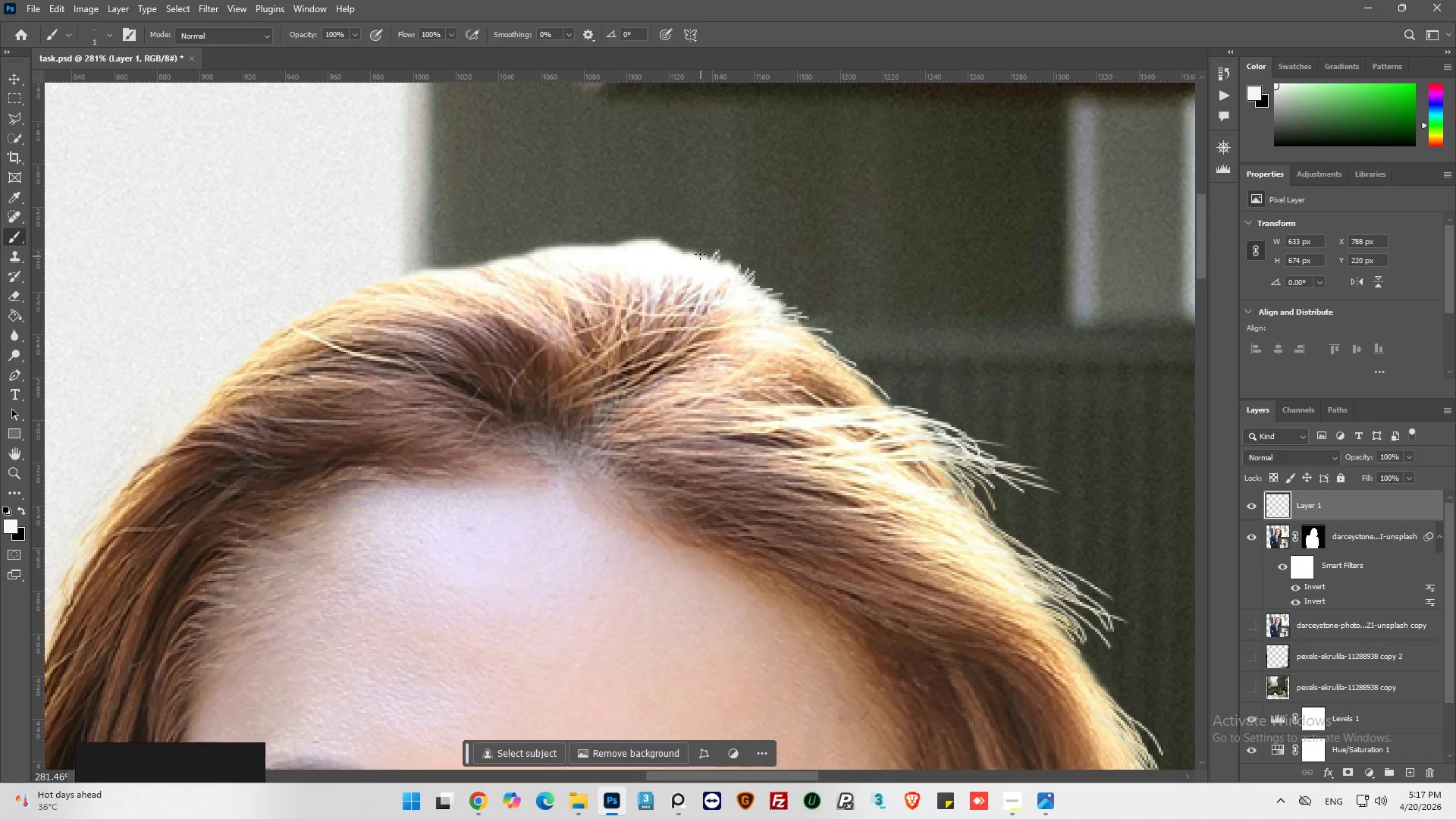 
left_click_drag(start_coordinate=[700, 254], to_coordinate=[698, 259])
 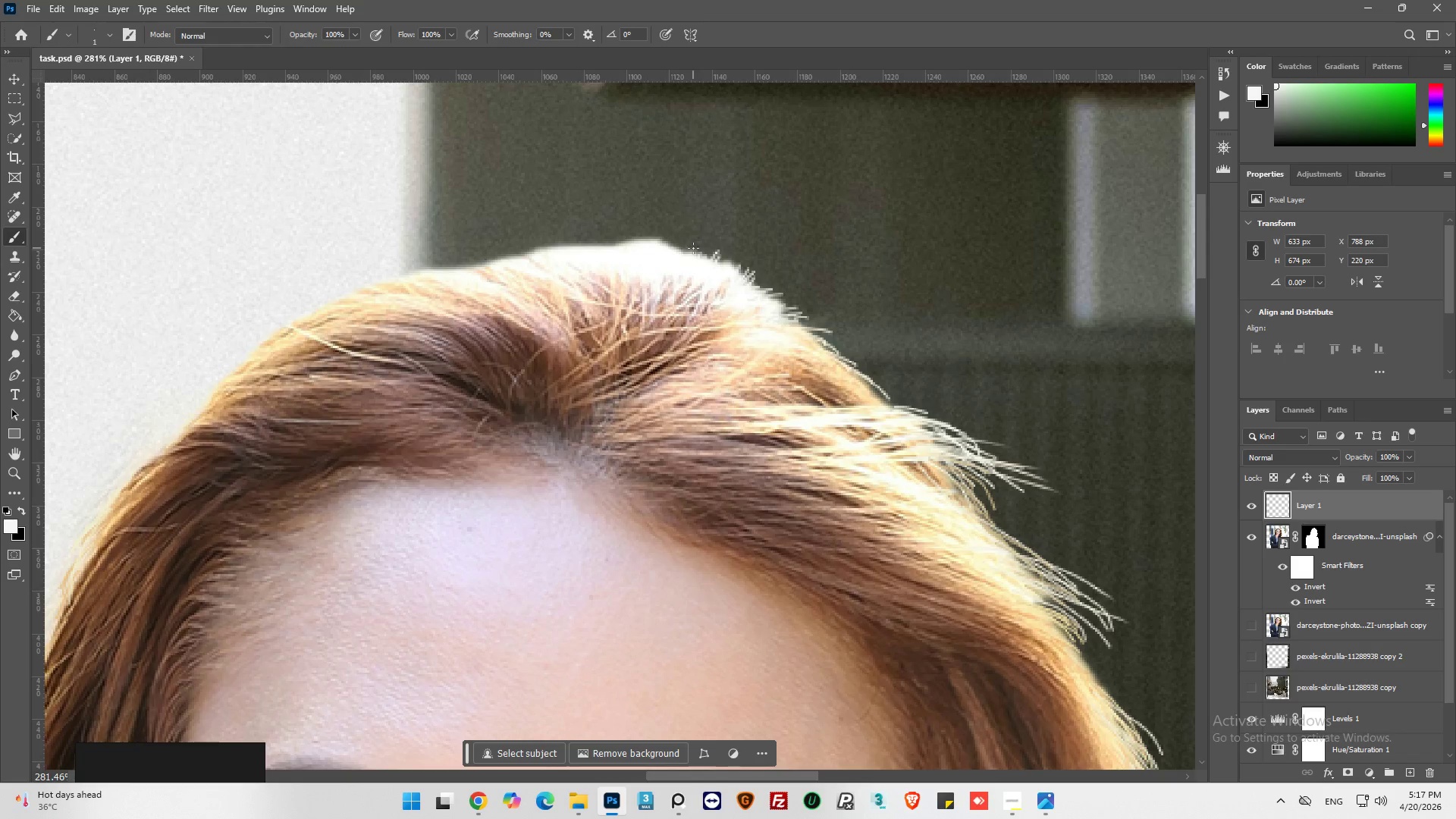 
left_click_drag(start_coordinate=[693, 248], to_coordinate=[692, 256])
 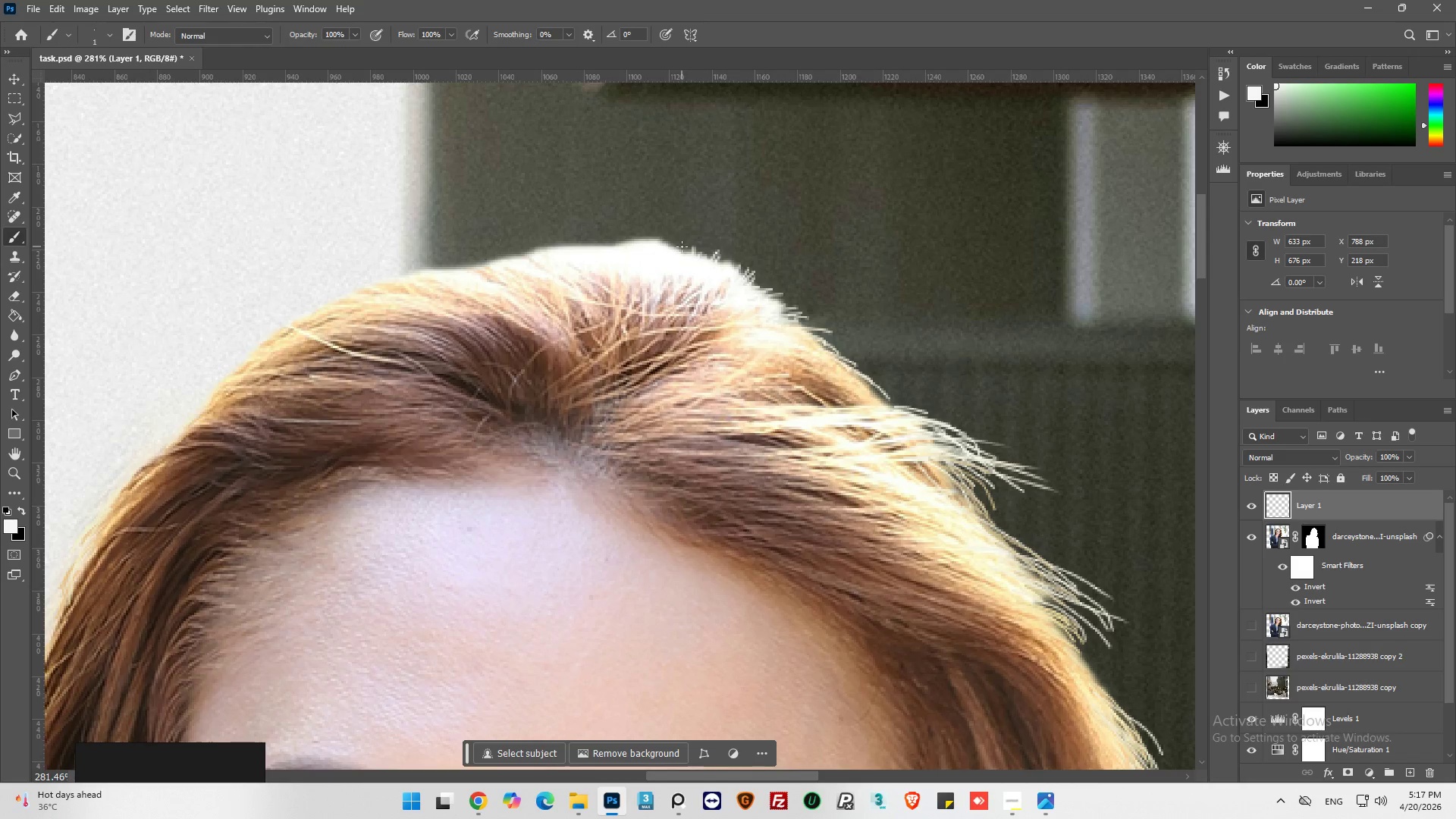 
left_click_drag(start_coordinate=[682, 246], to_coordinate=[682, 256])
 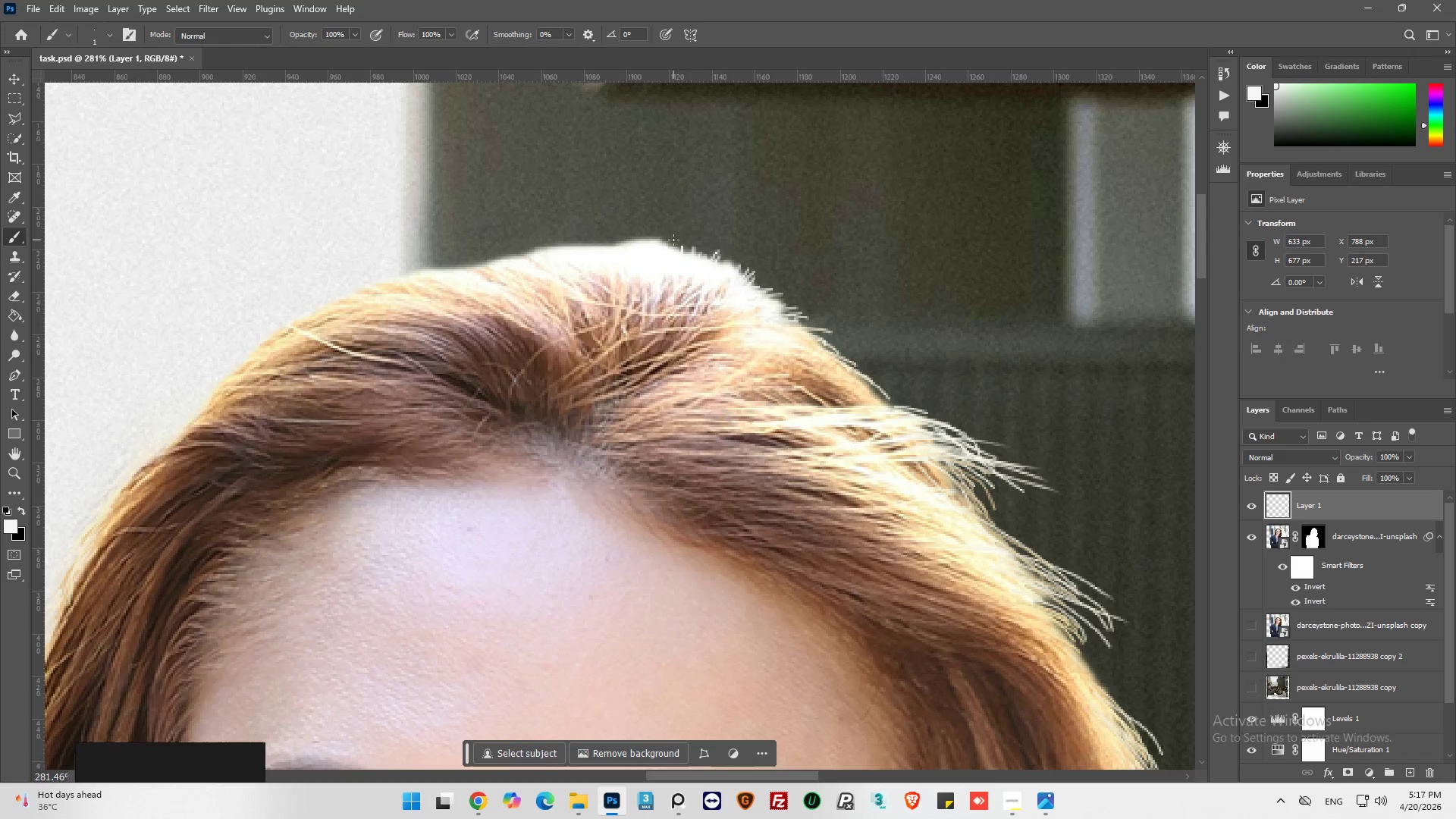 
left_click_drag(start_coordinate=[673, 240], to_coordinate=[674, 250])
 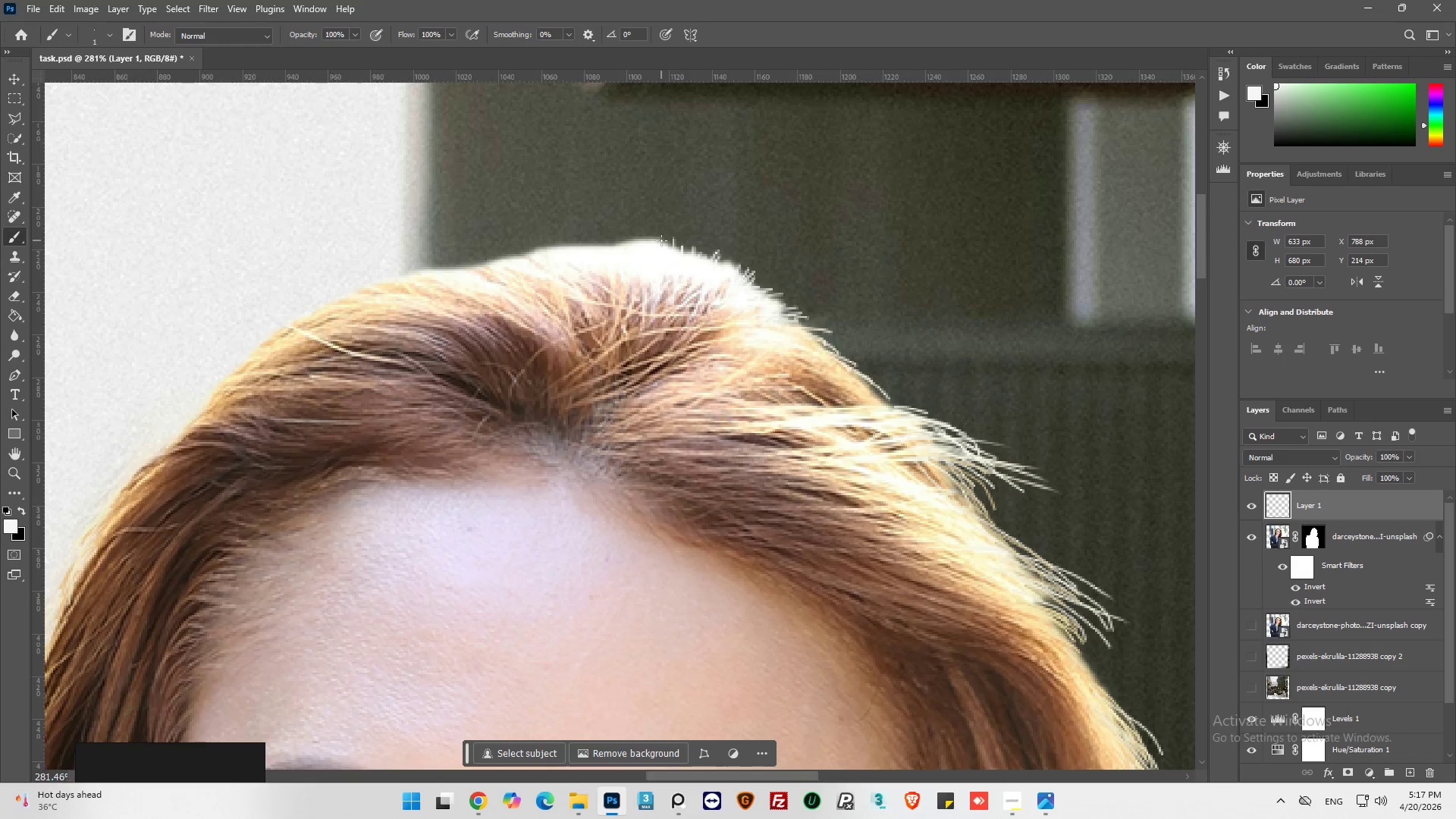 
left_click_drag(start_coordinate=[661, 240], to_coordinate=[686, 253])
 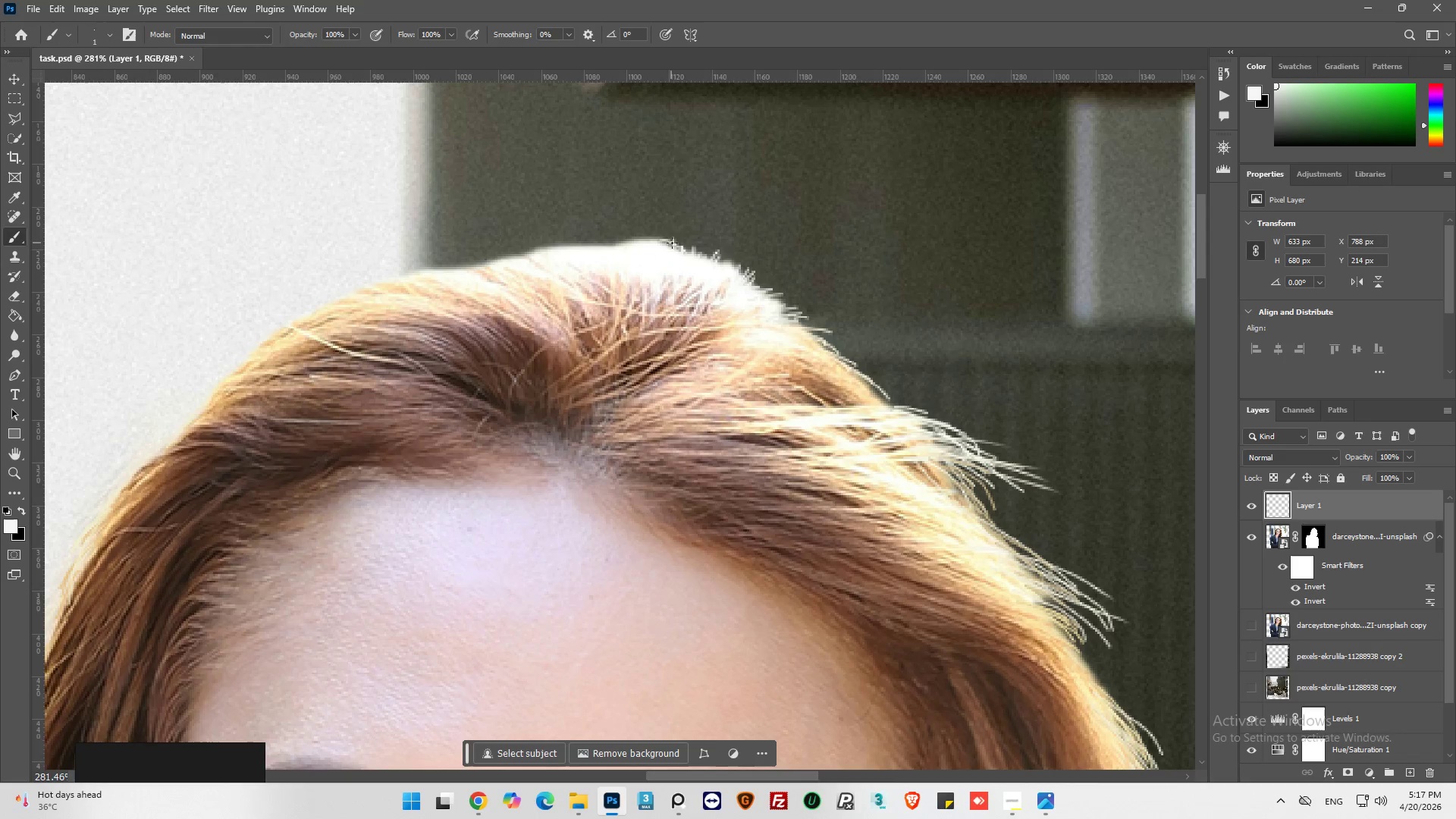 
left_click_drag(start_coordinate=[681, 249], to_coordinate=[688, 259])
 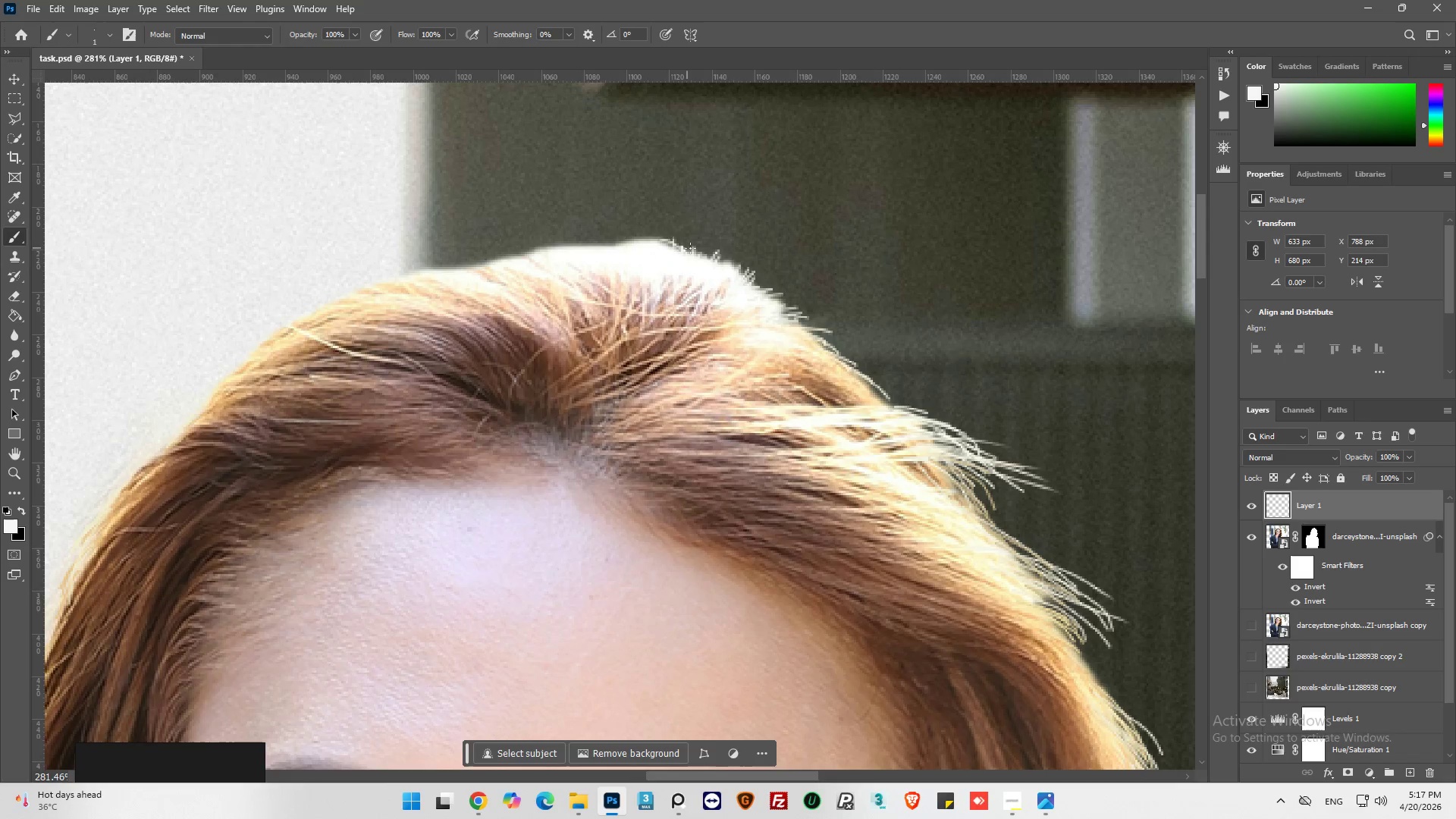 
left_click_drag(start_coordinate=[701, 253], to_coordinate=[705, 263])
 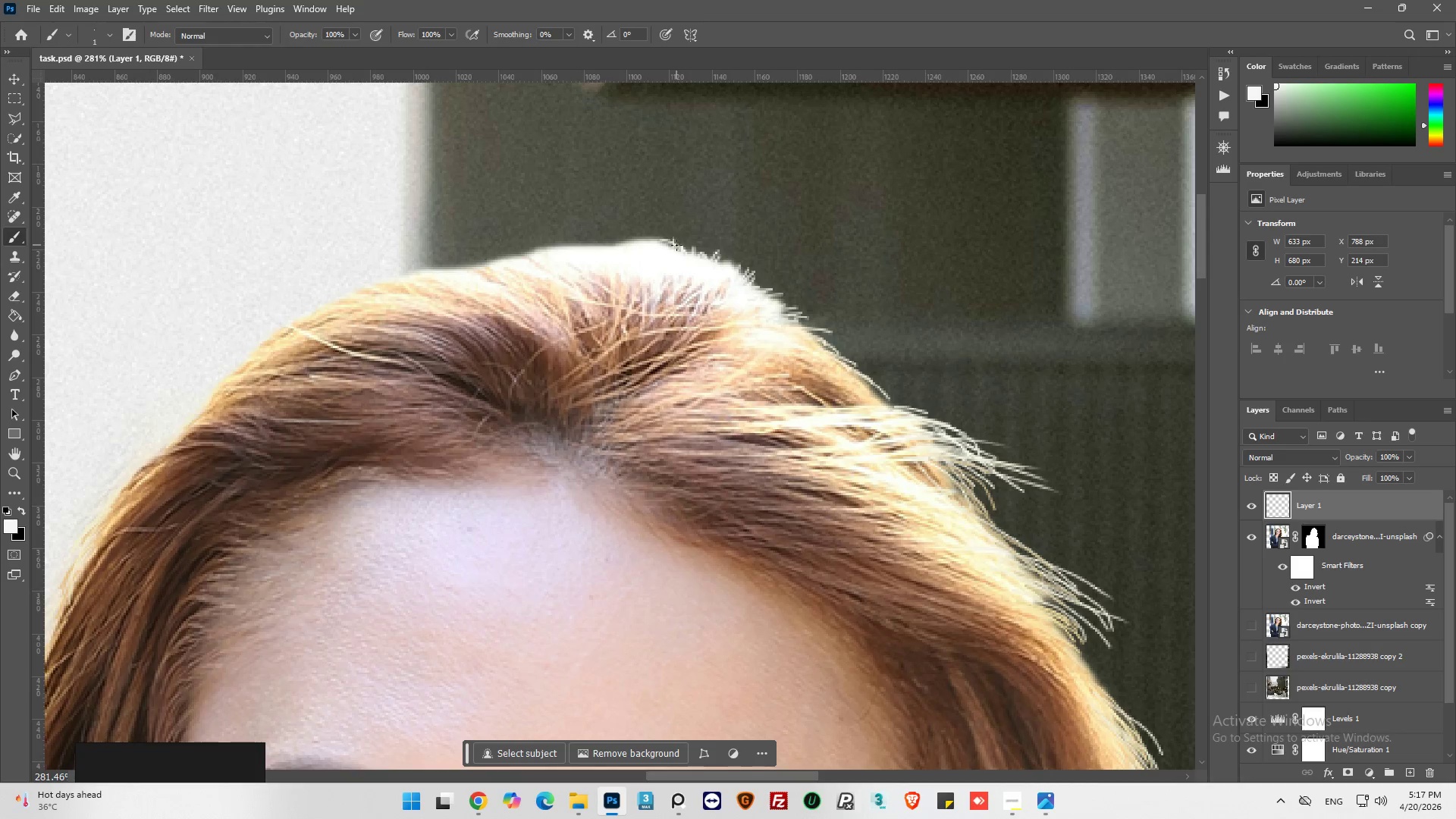 
left_click_drag(start_coordinate=[688, 245], to_coordinate=[713, 262])
 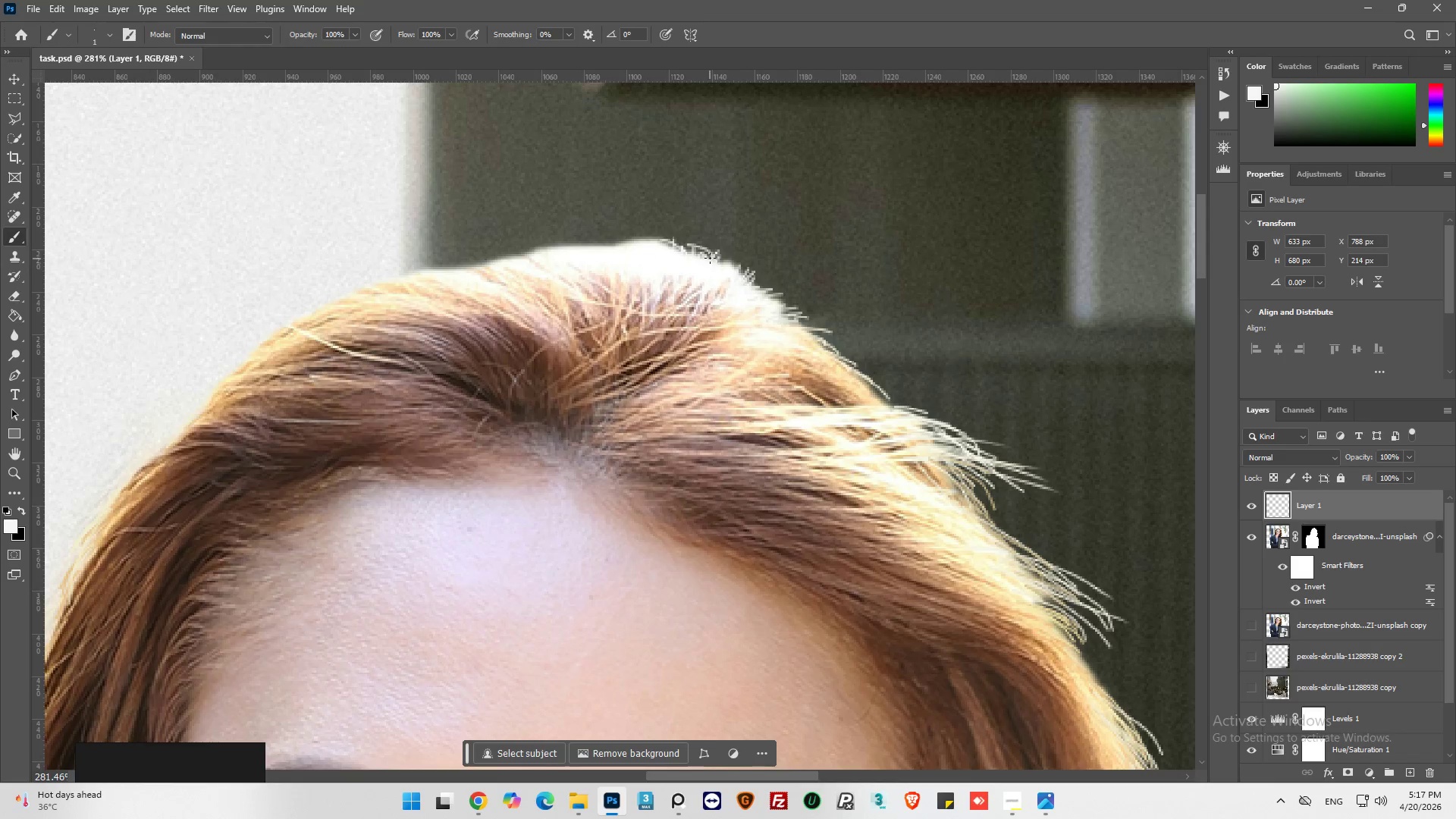 
left_click_drag(start_coordinate=[717, 258], to_coordinate=[727, 265])
 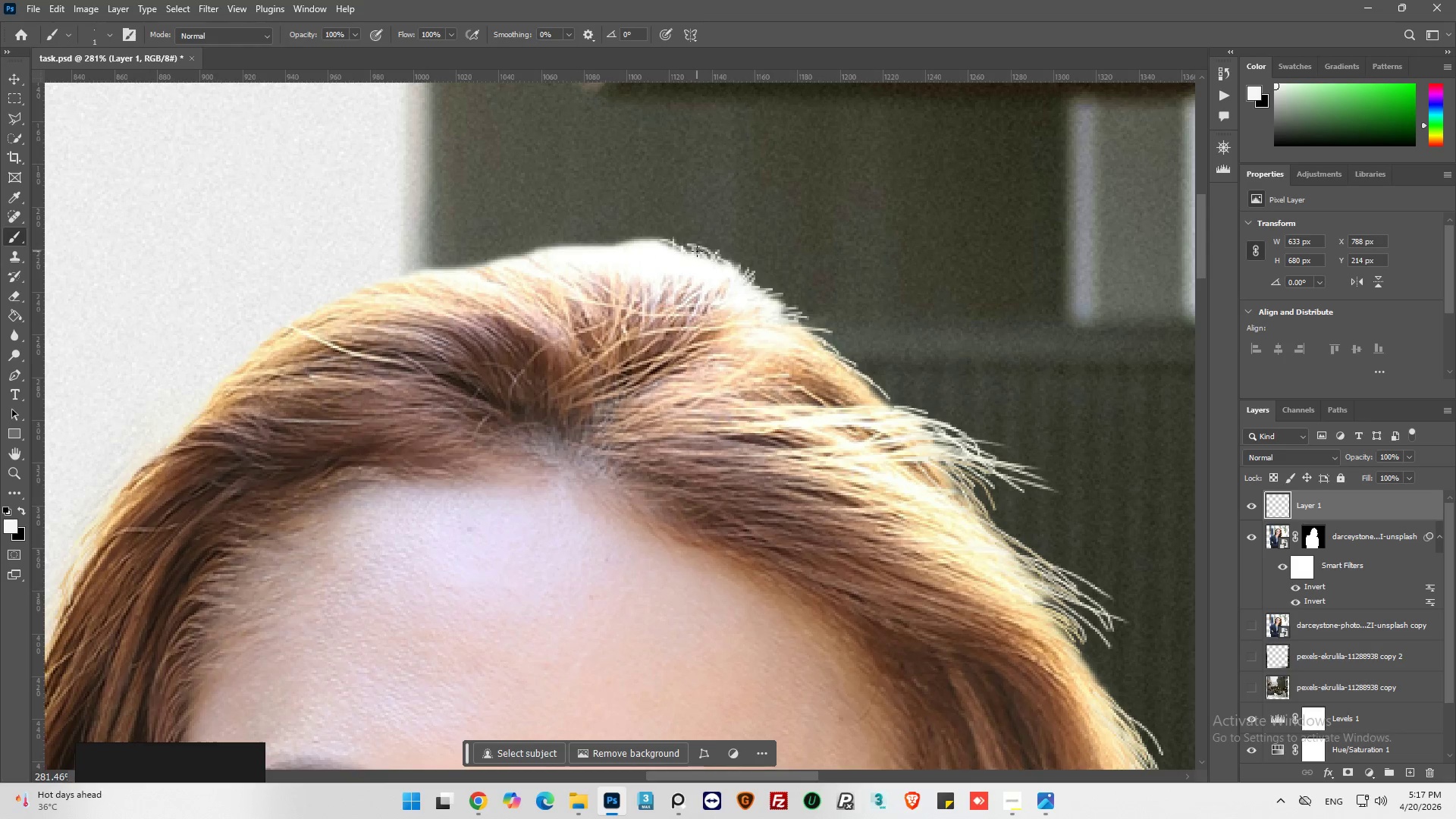 
left_click_drag(start_coordinate=[709, 253], to_coordinate=[743, 271])
 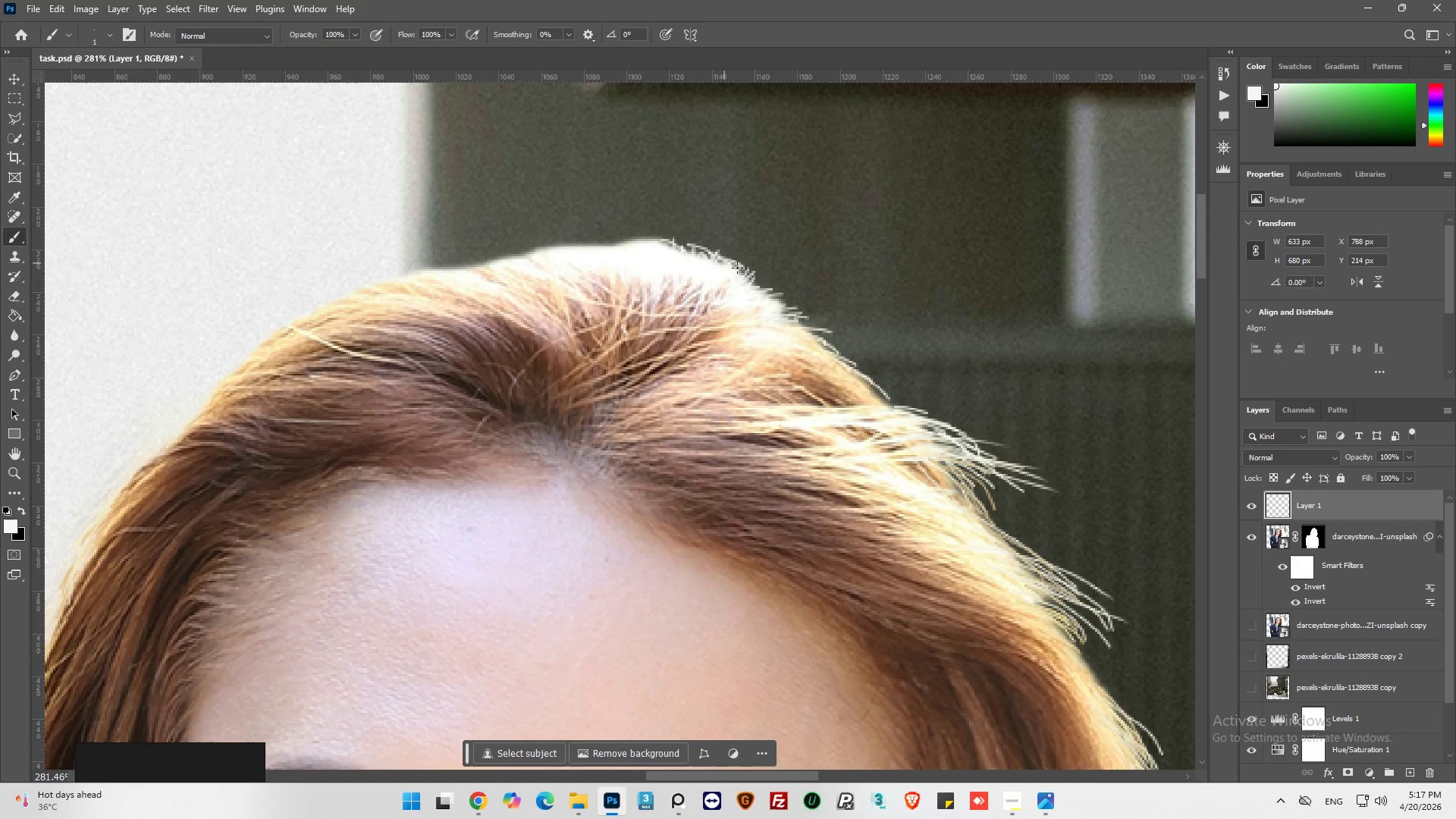 
left_click_drag(start_coordinate=[733, 265], to_coordinate=[743, 281])
 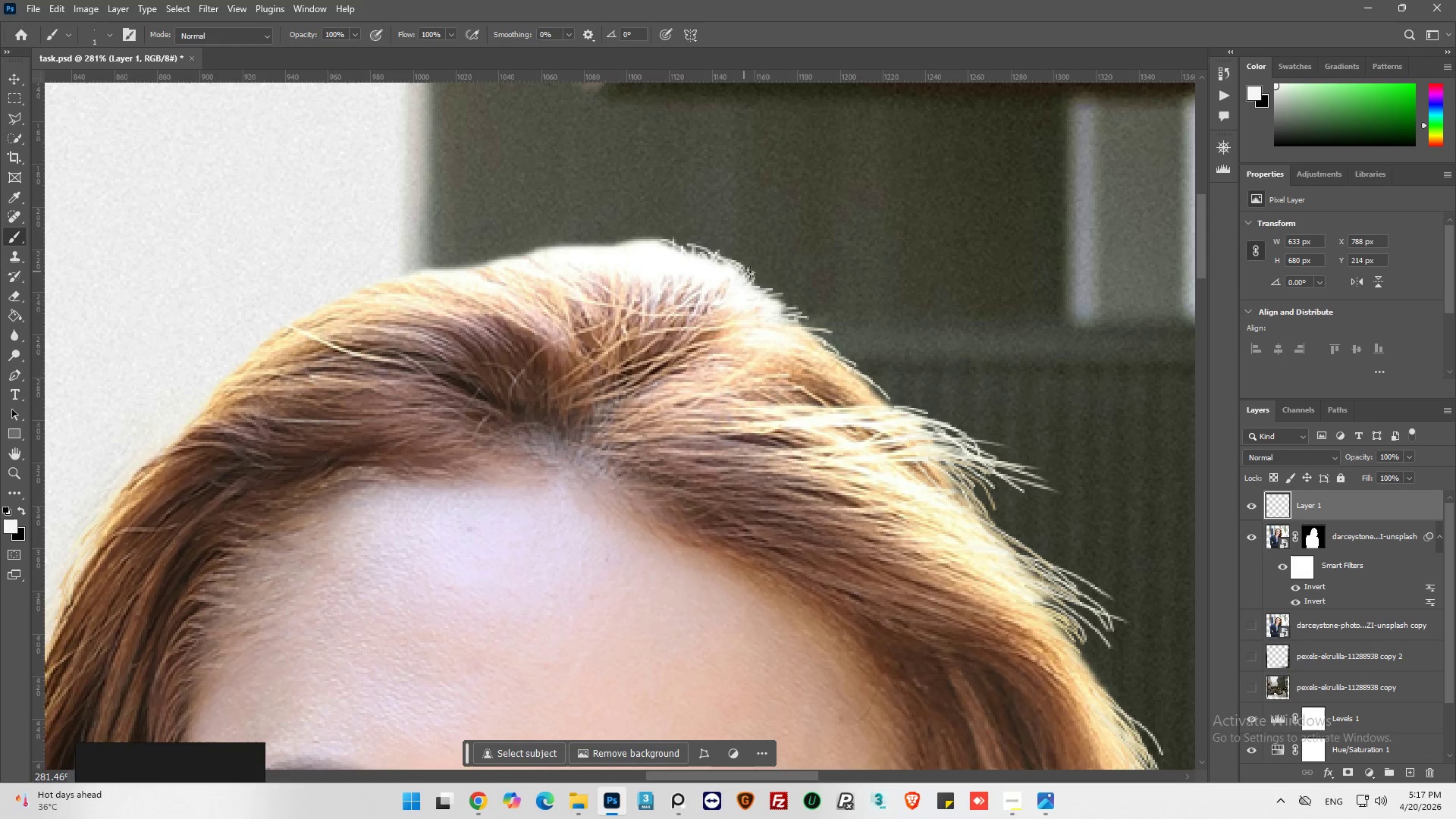 
left_click_drag(start_coordinate=[750, 275], to_coordinate=[748, 288])
 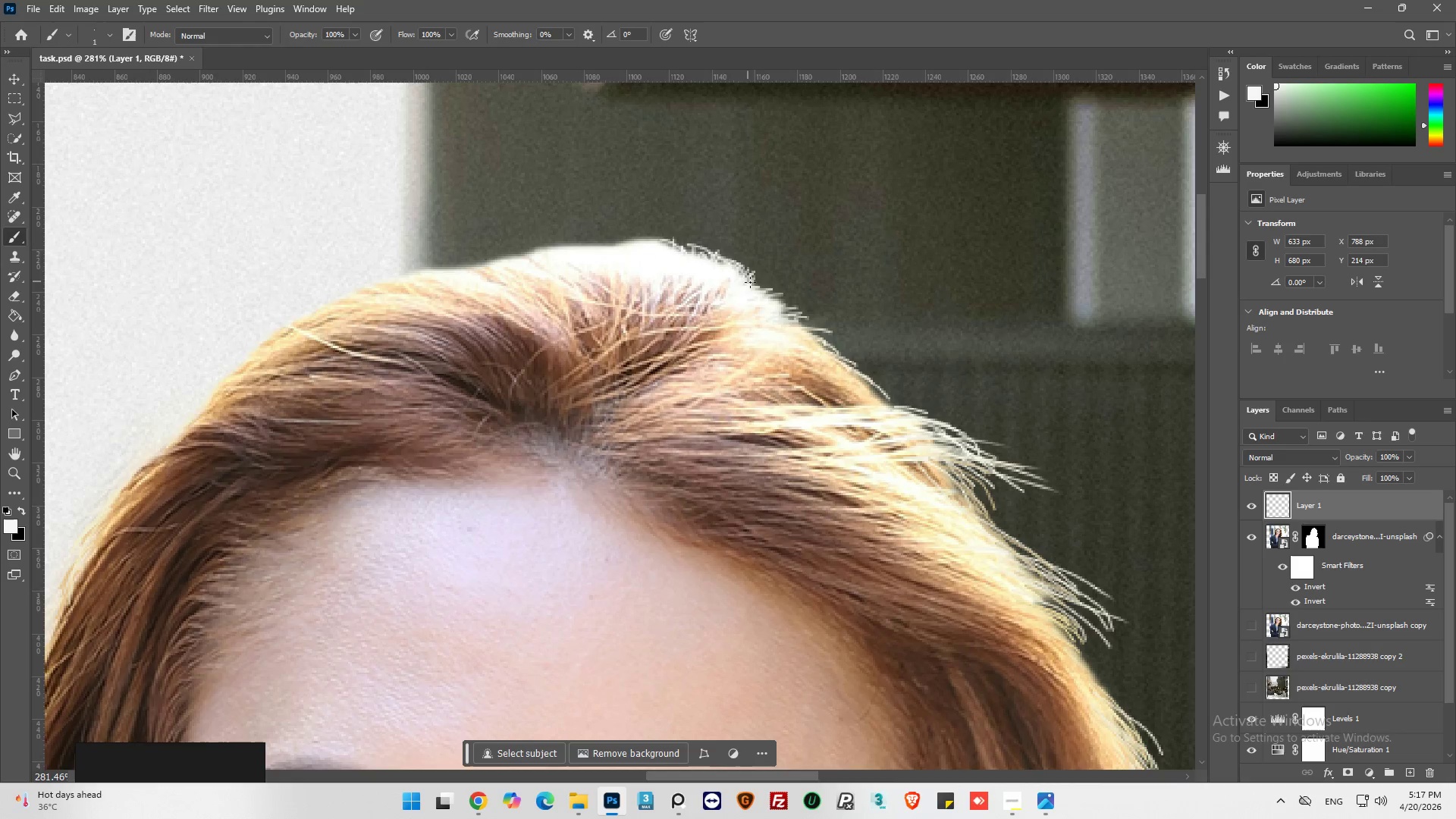 
left_click_drag(start_coordinate=[748, 281], to_coordinate=[753, 293])
 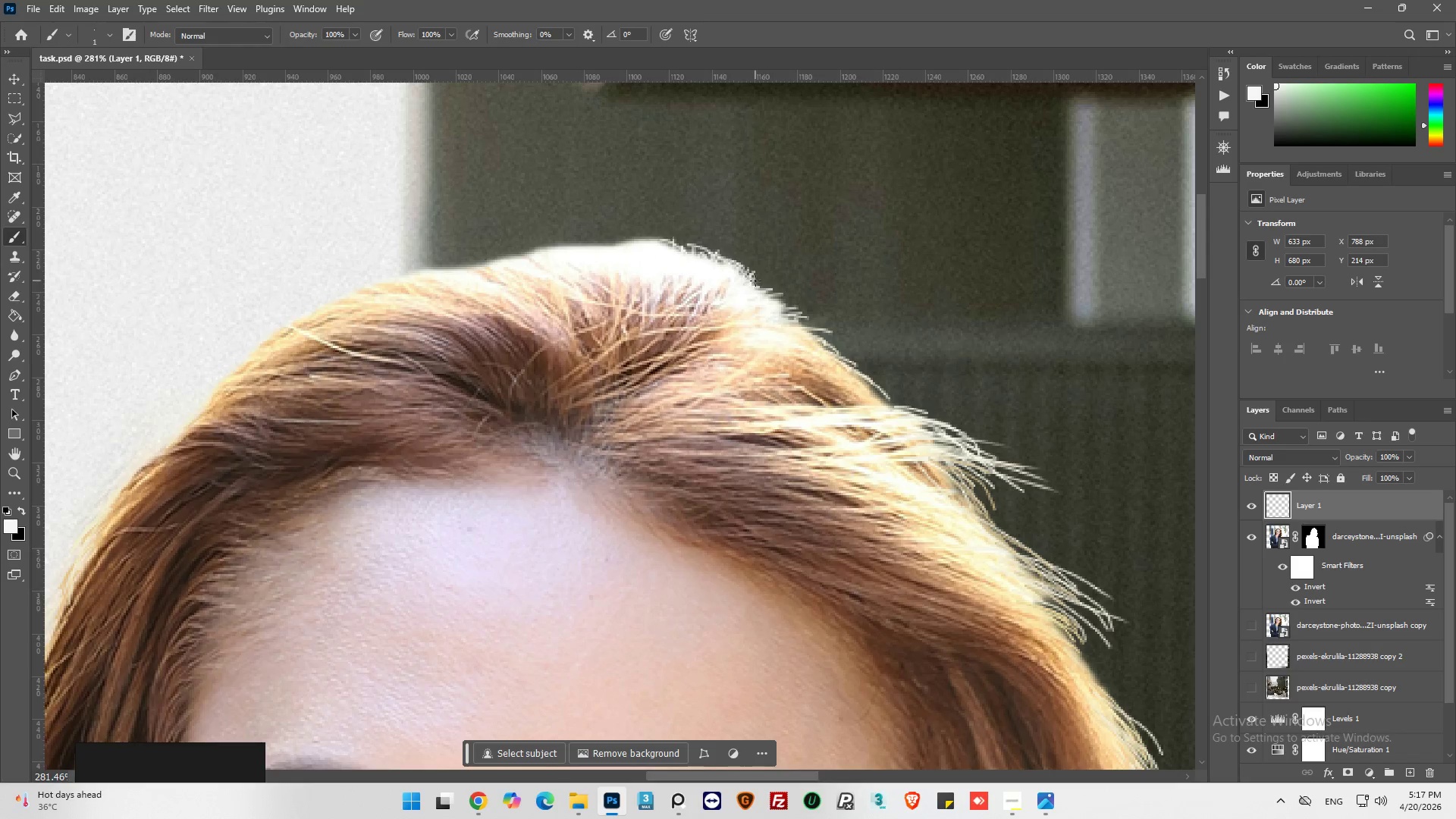 
left_click_drag(start_coordinate=[755, 281], to_coordinate=[767, 294])
 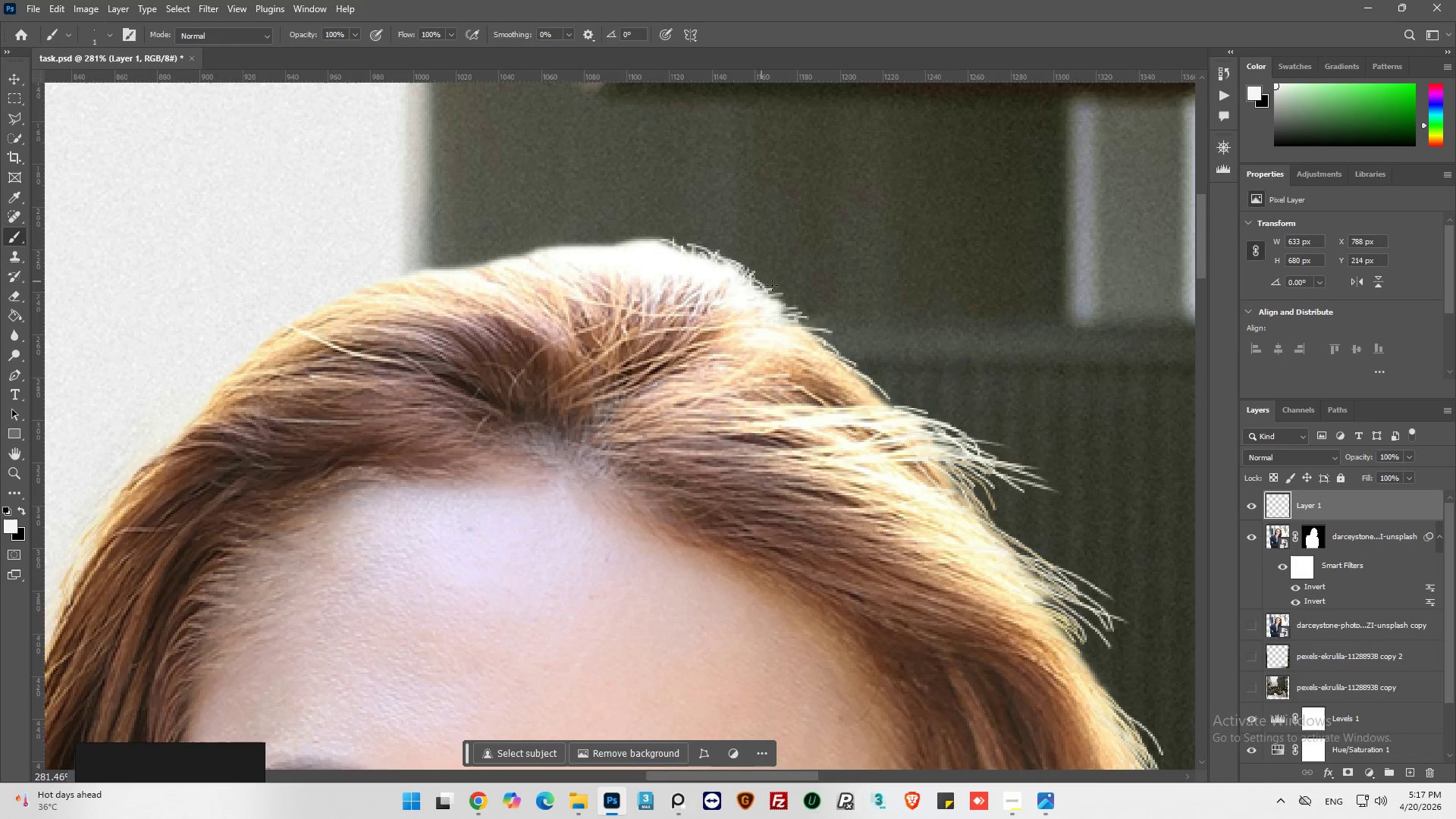 
left_click_drag(start_coordinate=[769, 283], to_coordinate=[774, 298])
 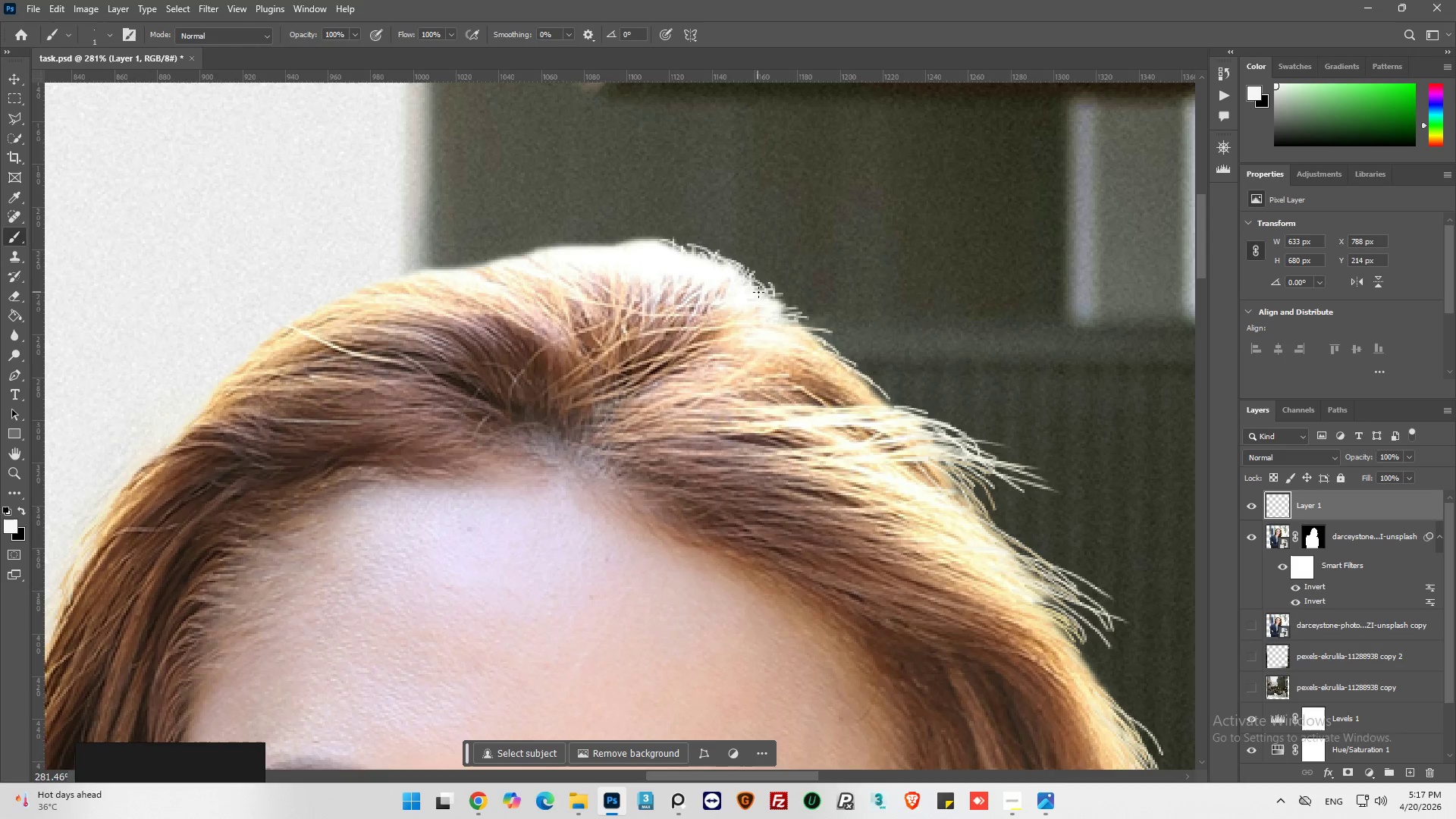 
left_click_drag(start_coordinate=[767, 292], to_coordinate=[764, 296])
 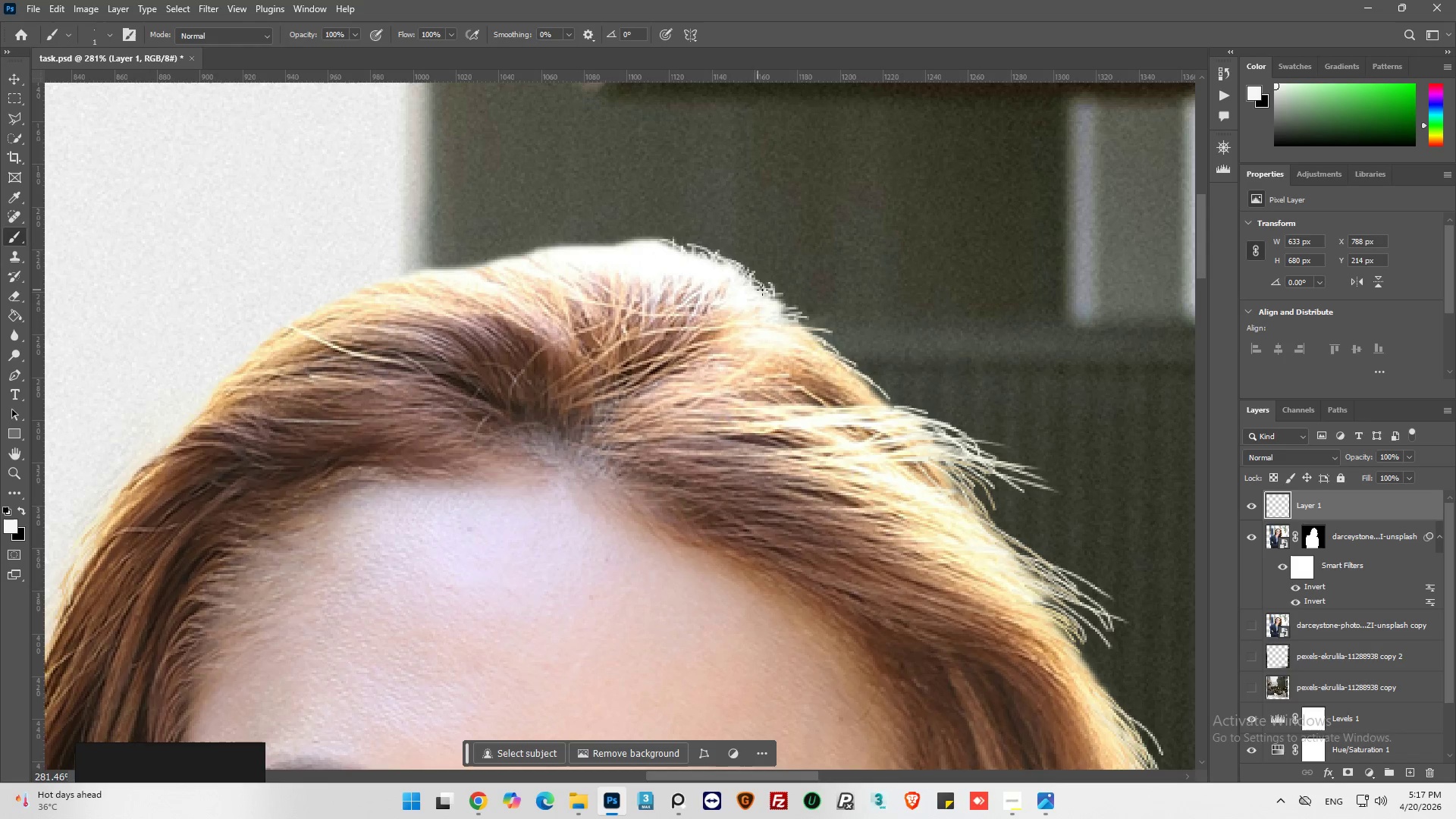 
left_click_drag(start_coordinate=[764, 290], to_coordinate=[765, 293])
 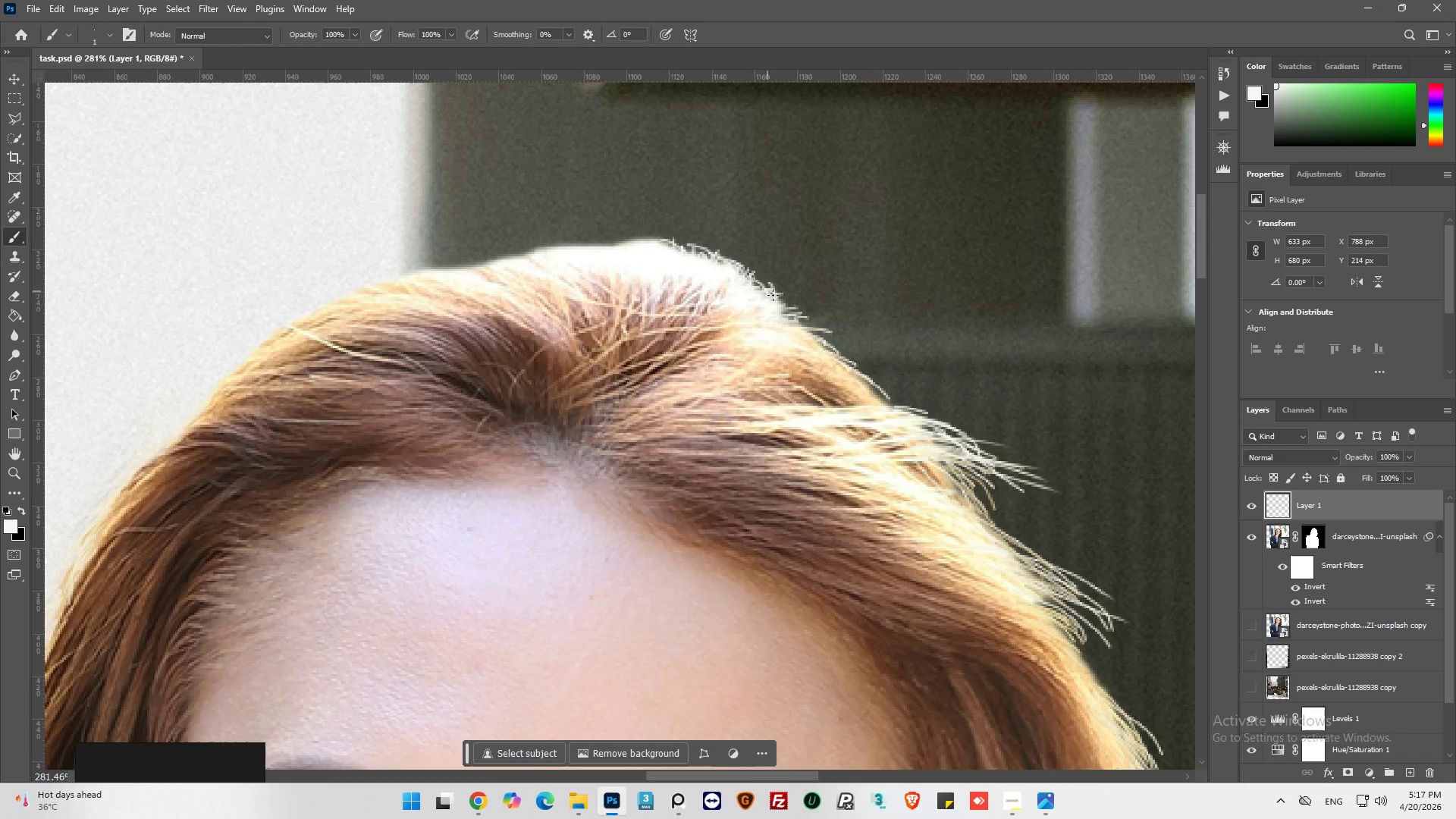 
left_click_drag(start_coordinate=[769, 292], to_coordinate=[771, 308])
 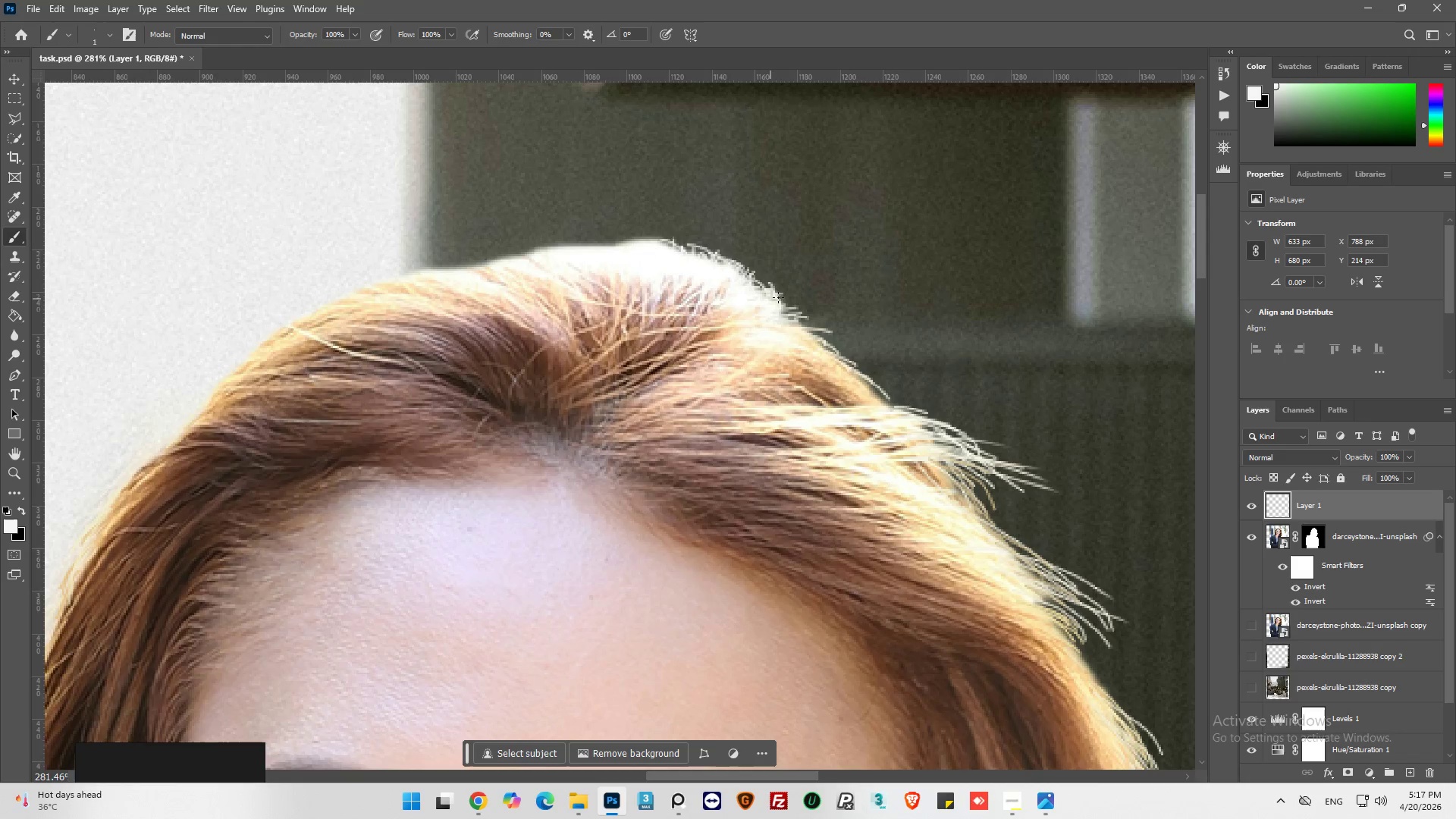 
left_click_drag(start_coordinate=[785, 298], to_coordinate=[784, 315])
 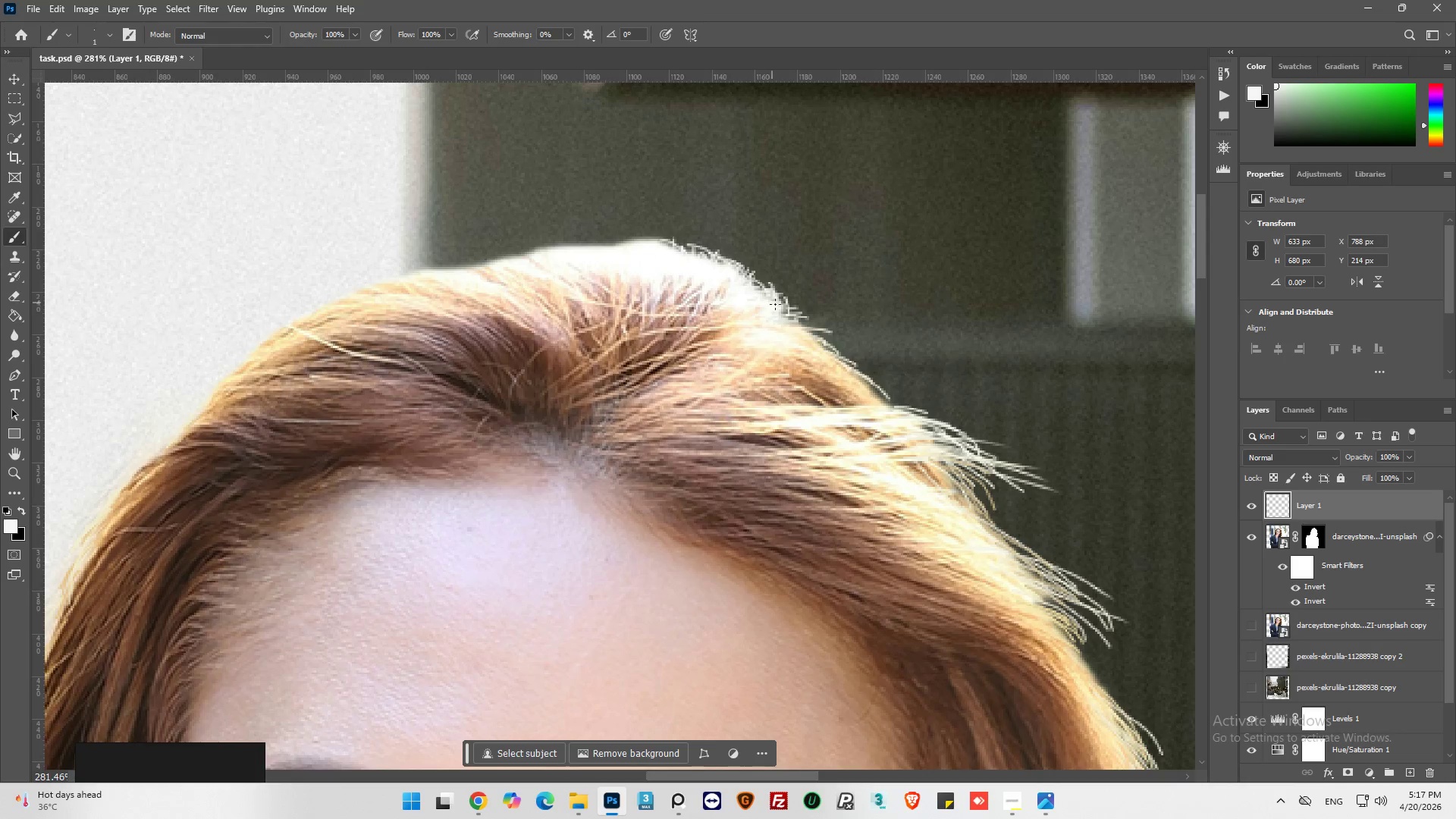 
left_click_drag(start_coordinate=[772, 303], to_coordinate=[781, 315])
 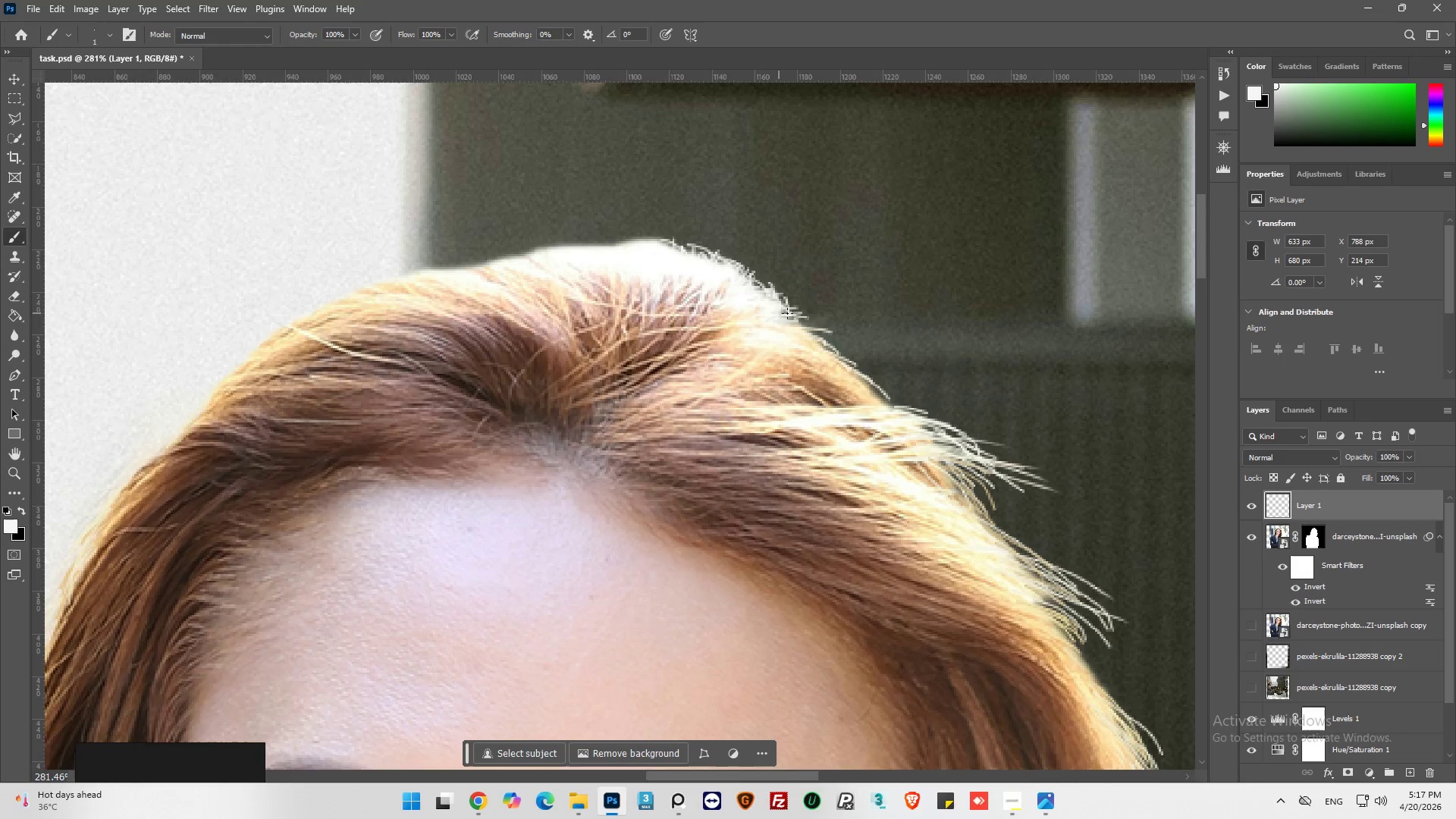 
left_click_drag(start_coordinate=[791, 313], to_coordinate=[804, 322])
 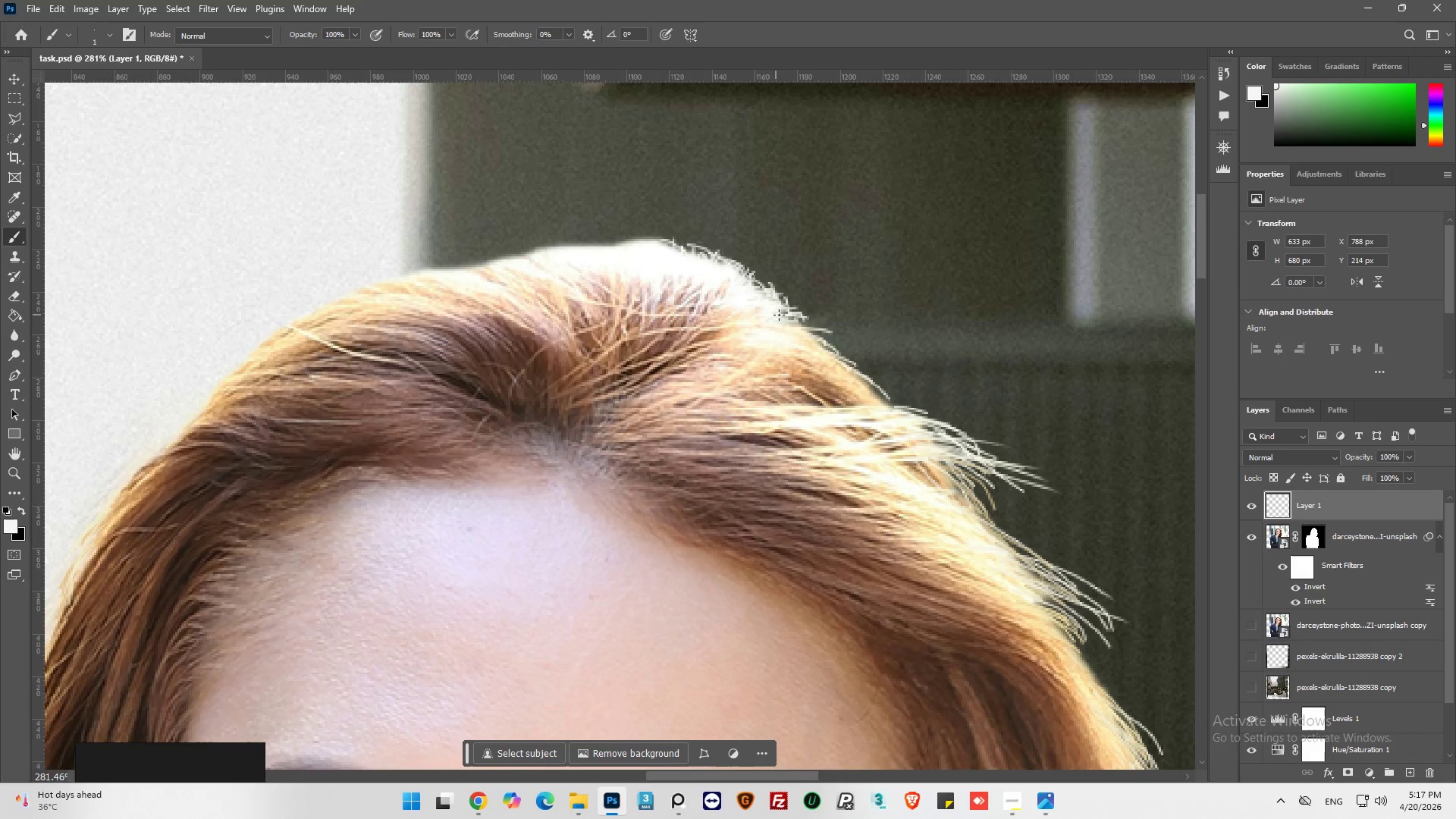 
left_click_drag(start_coordinate=[780, 315], to_coordinate=[813, 333])
 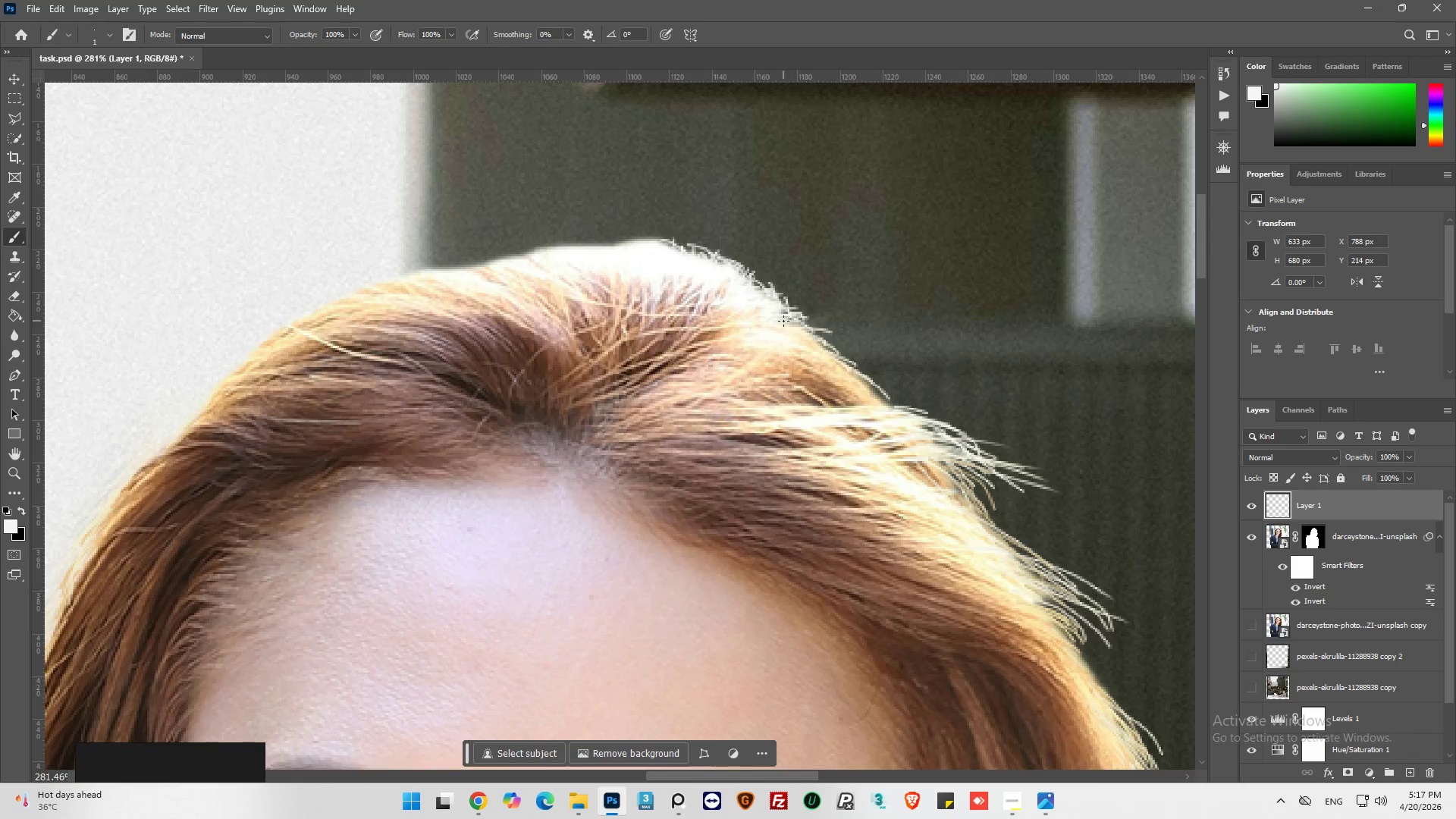 
left_click_drag(start_coordinate=[783, 321], to_coordinate=[821, 336])
 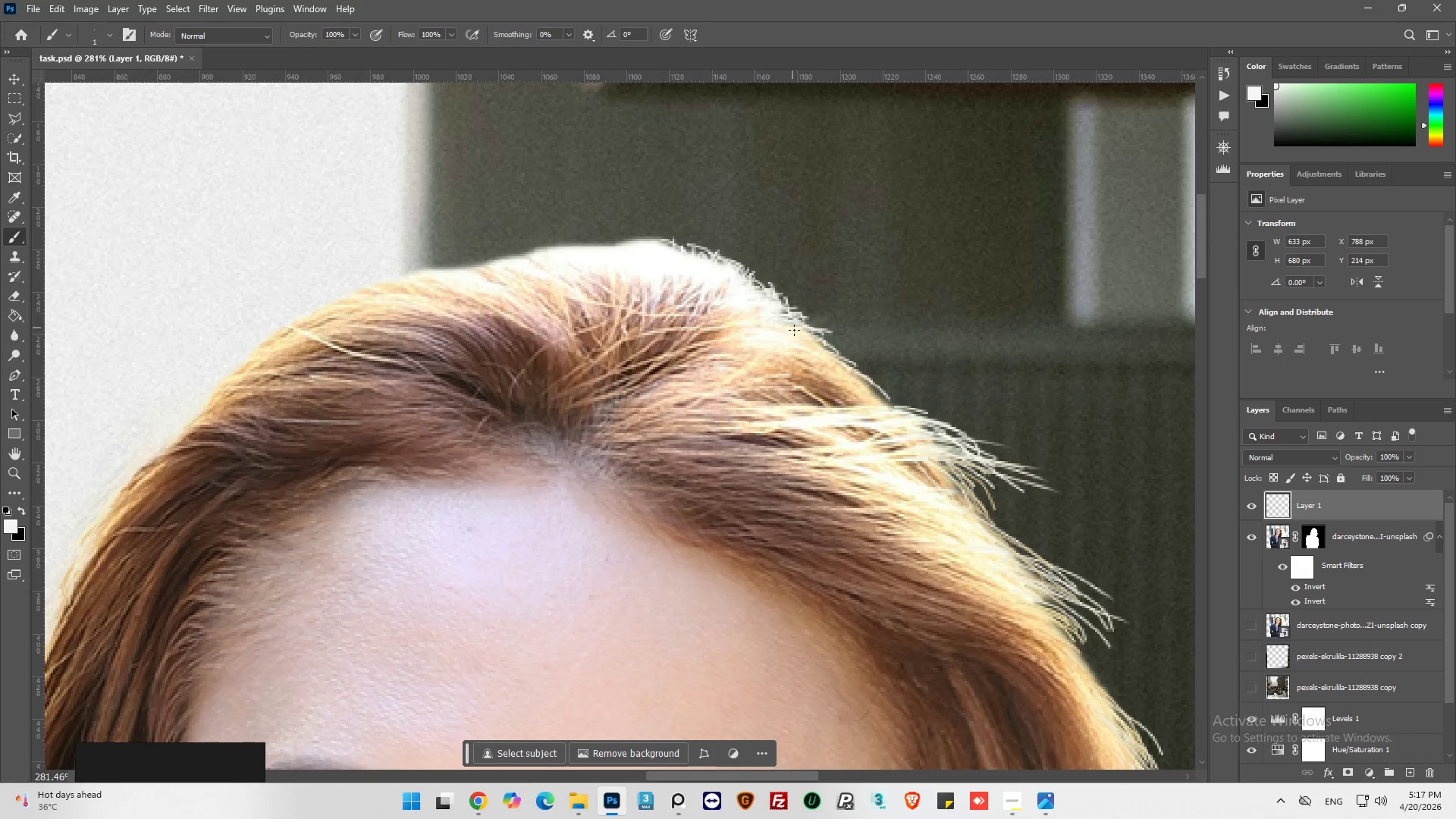 
left_click_drag(start_coordinate=[792, 328], to_coordinate=[817, 344])
 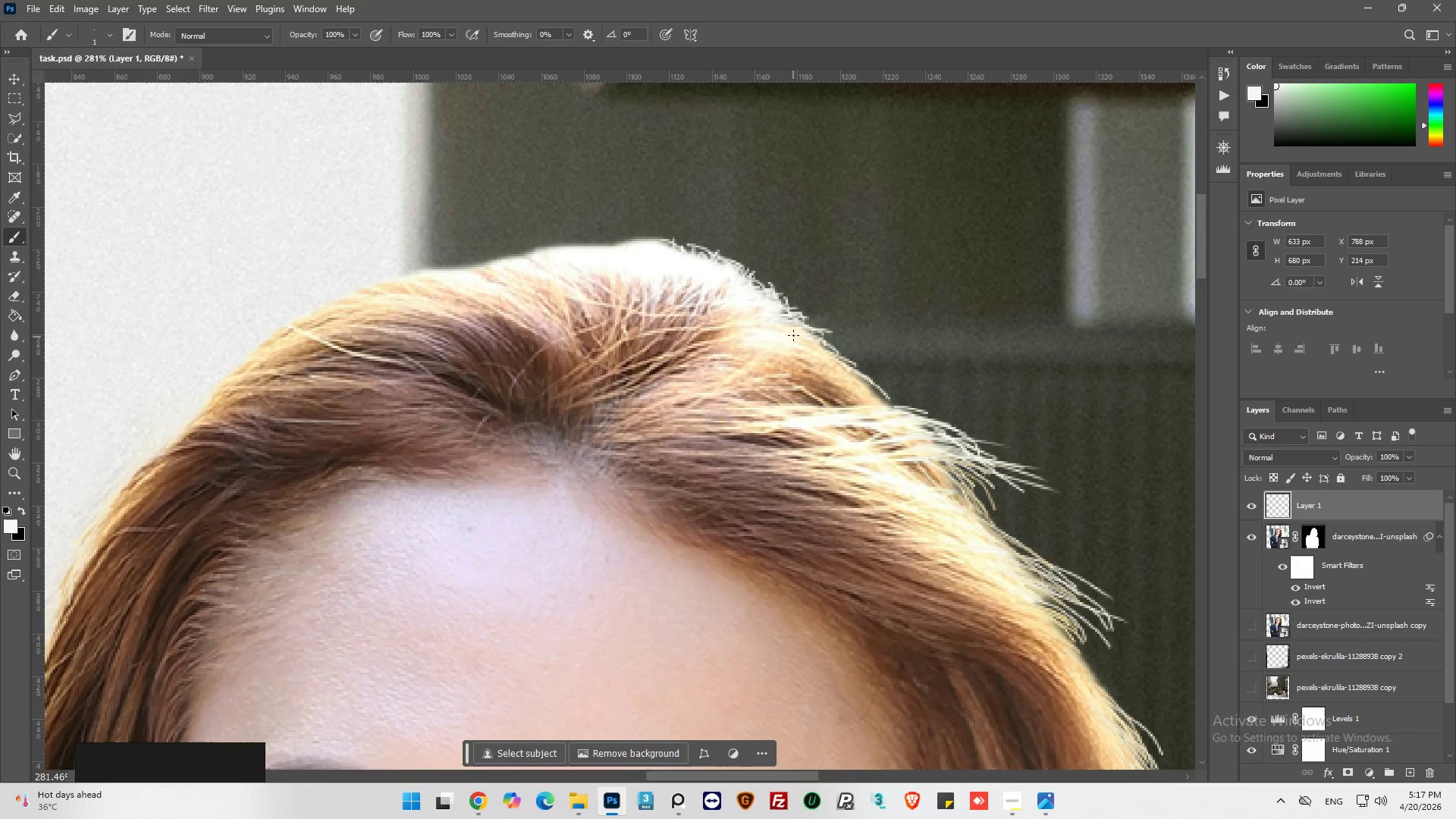 
hold_key(key=AltLeft, duration=0.36)
scroll: coordinate [835, 340], scroll_direction: down, amount: 8.0
 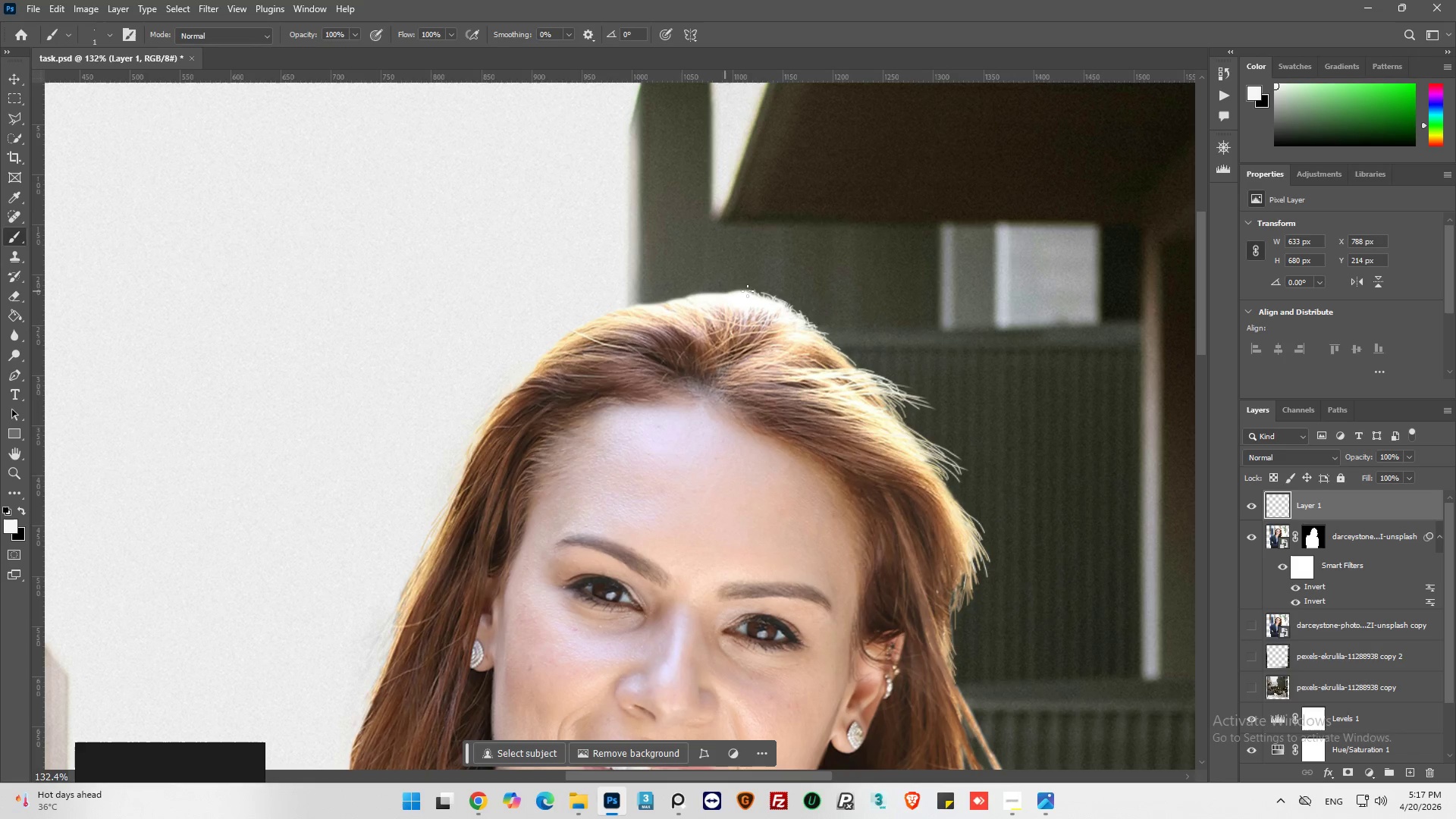 
hold_key(key=AltLeft, duration=0.67)
 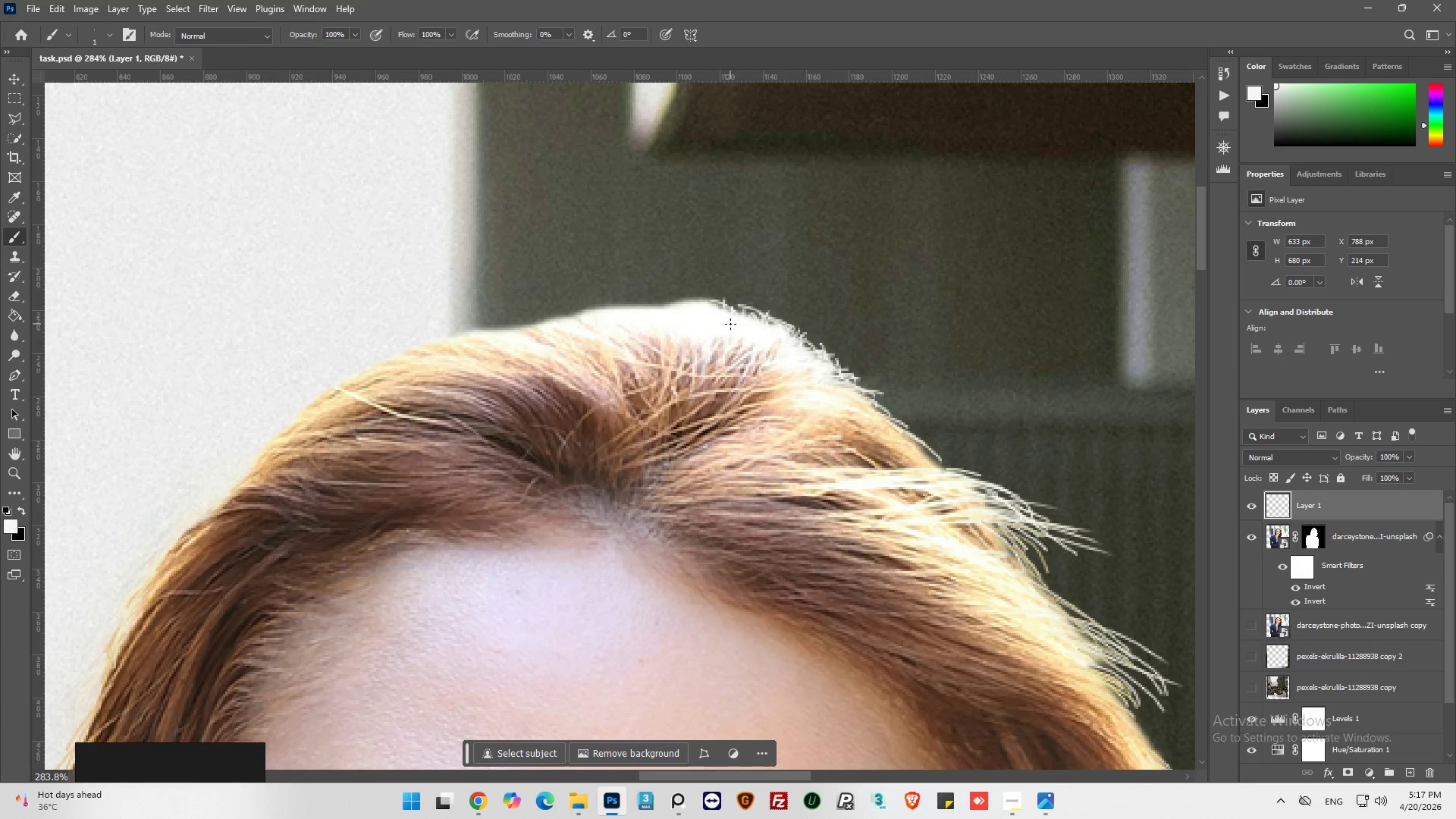 
key(Alt+AltLeft)
 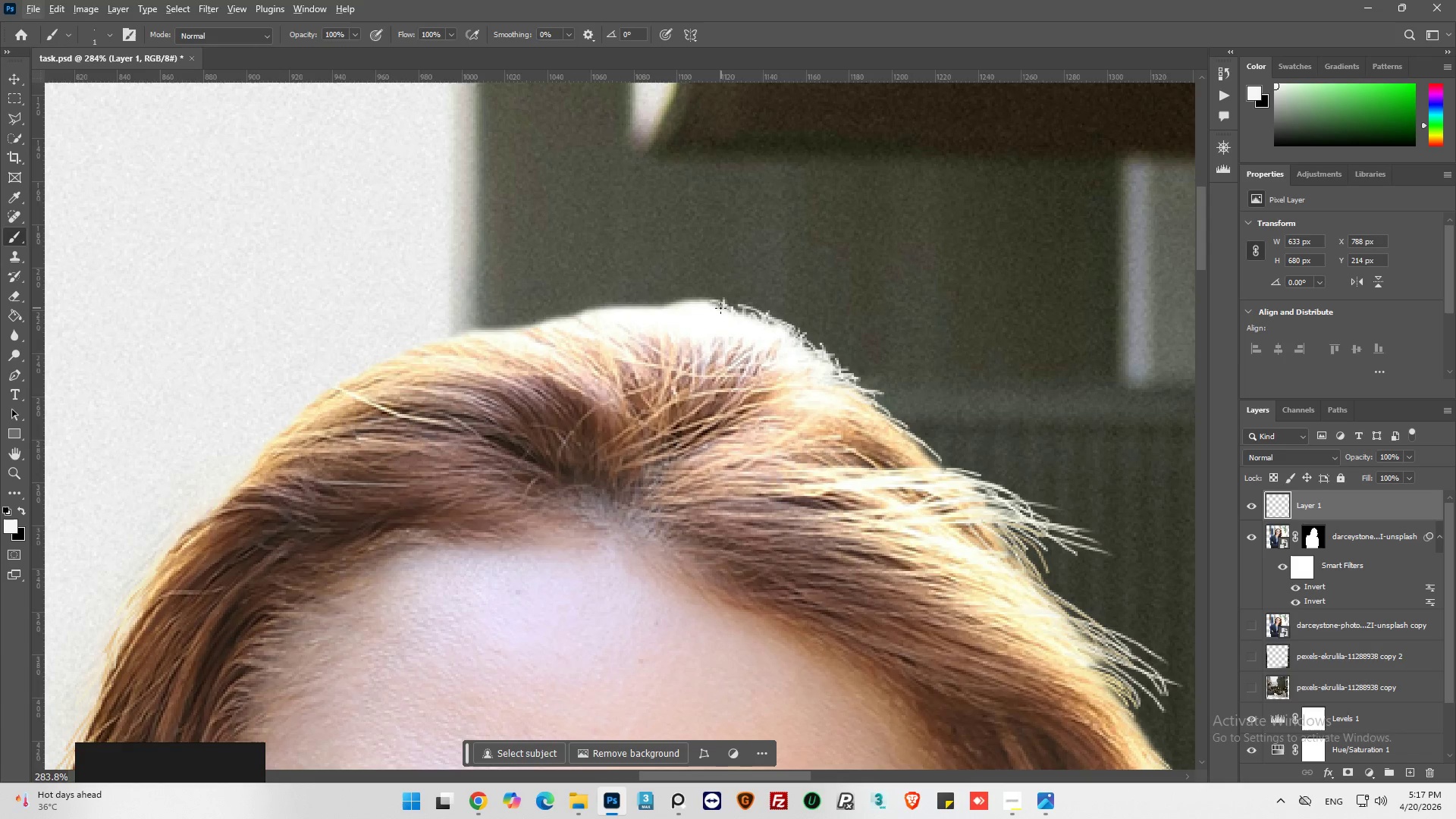 
scroll: coordinate [751, 329], scroll_direction: up, amount: 10.0
 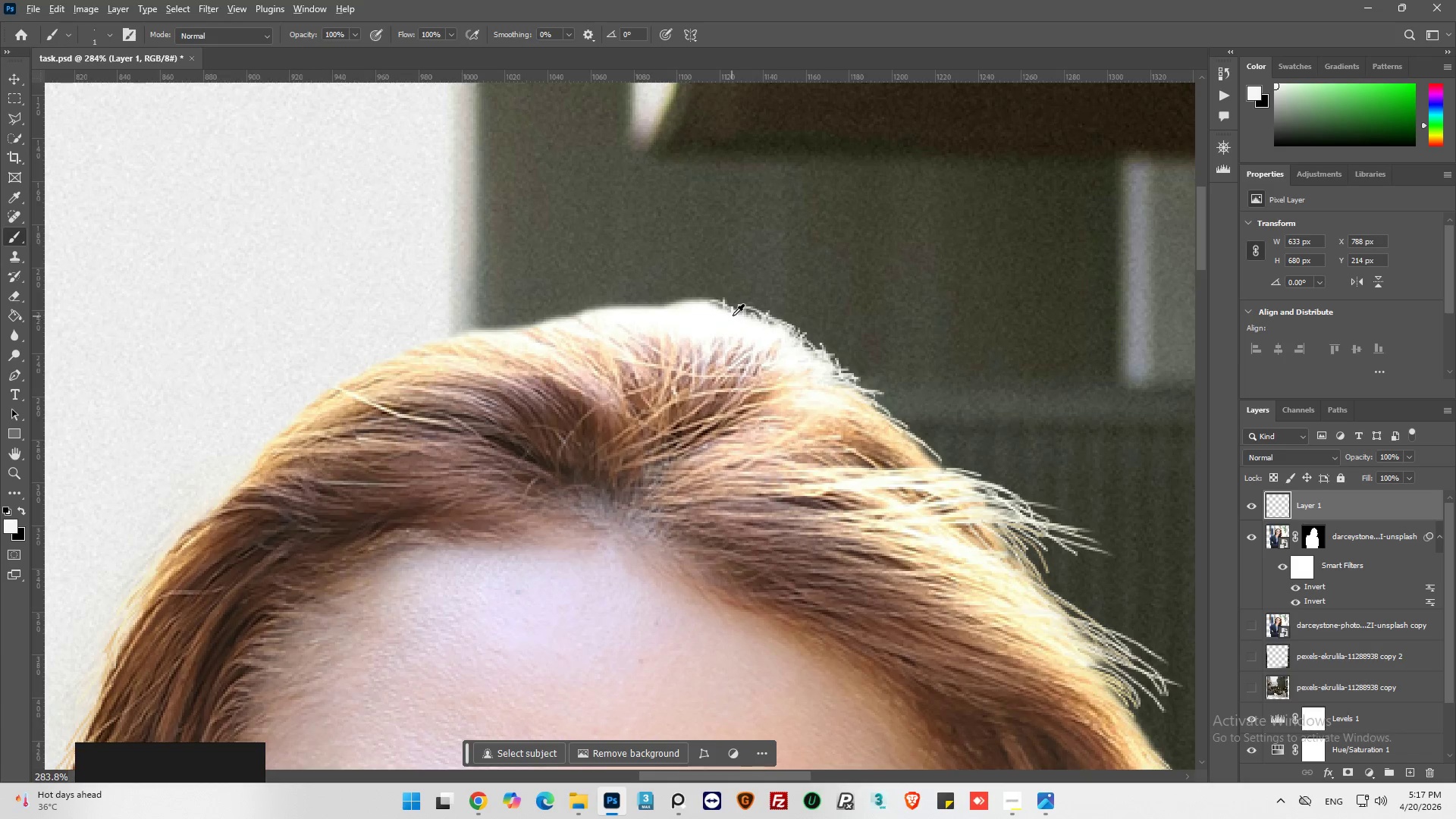 
left_click_drag(start_coordinate=[720, 307], to_coordinate=[727, 312])
 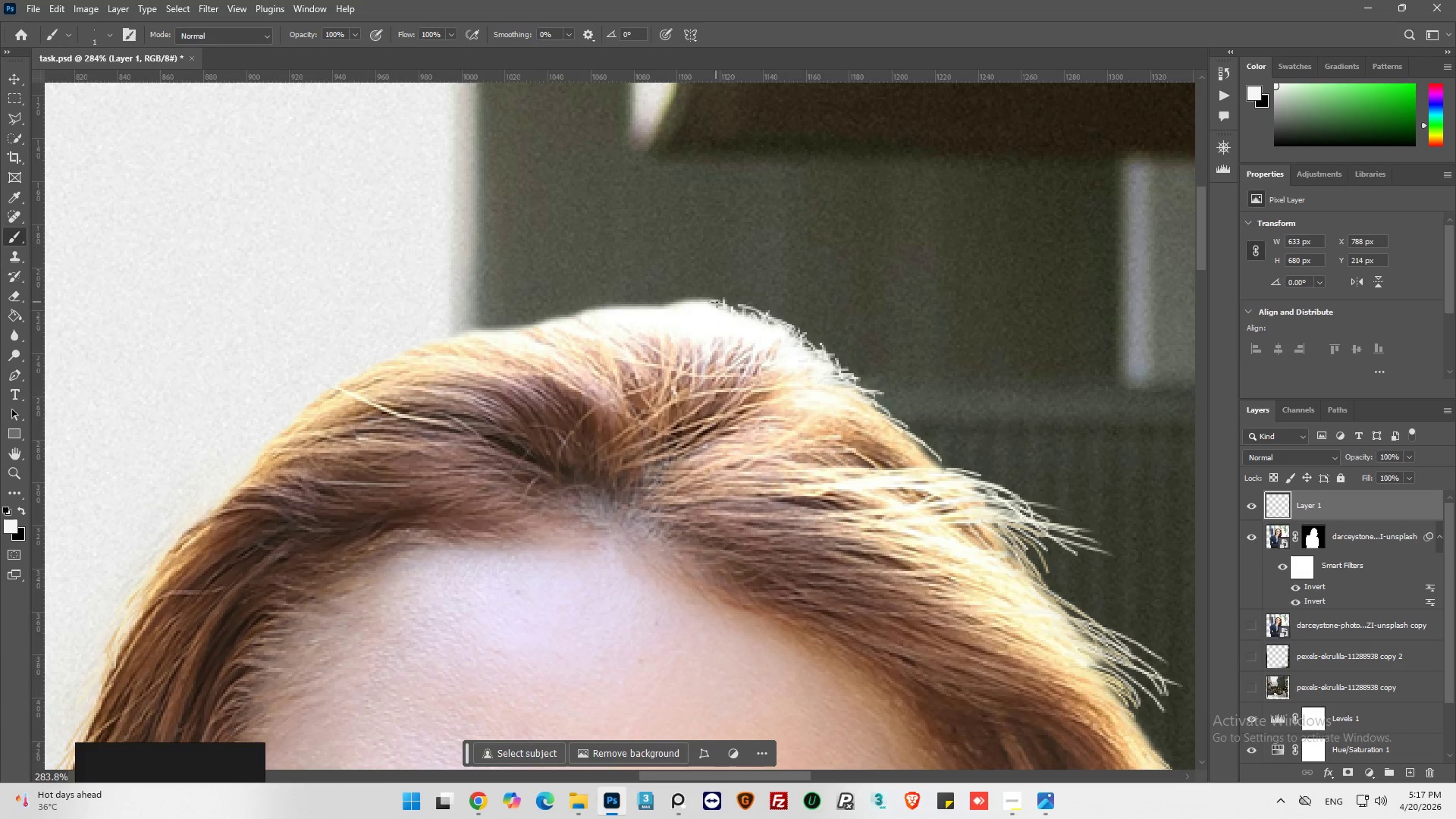 
left_click_drag(start_coordinate=[718, 302], to_coordinate=[744, 313])
 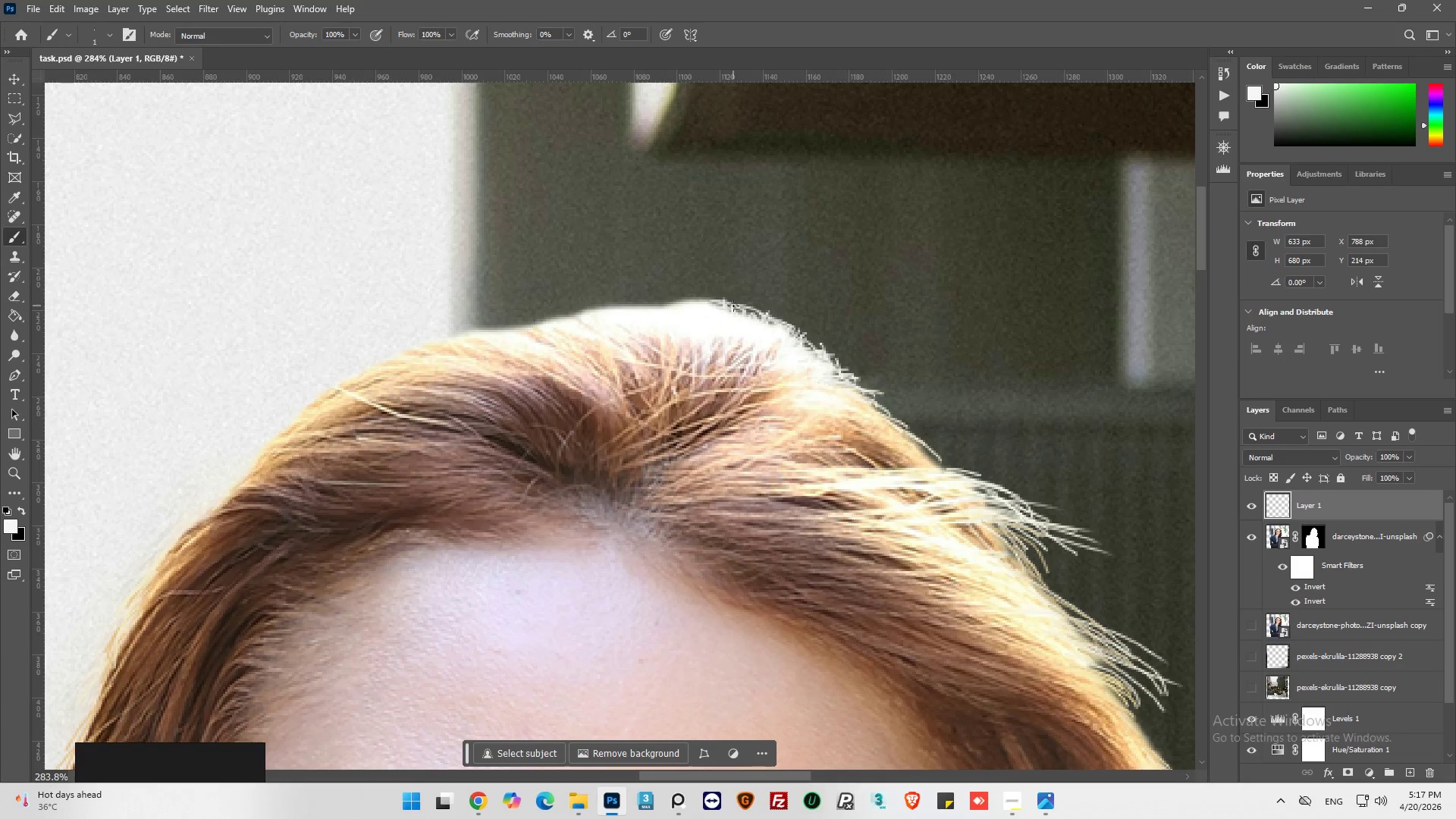 
left_click_drag(start_coordinate=[733, 306], to_coordinate=[757, 328])
 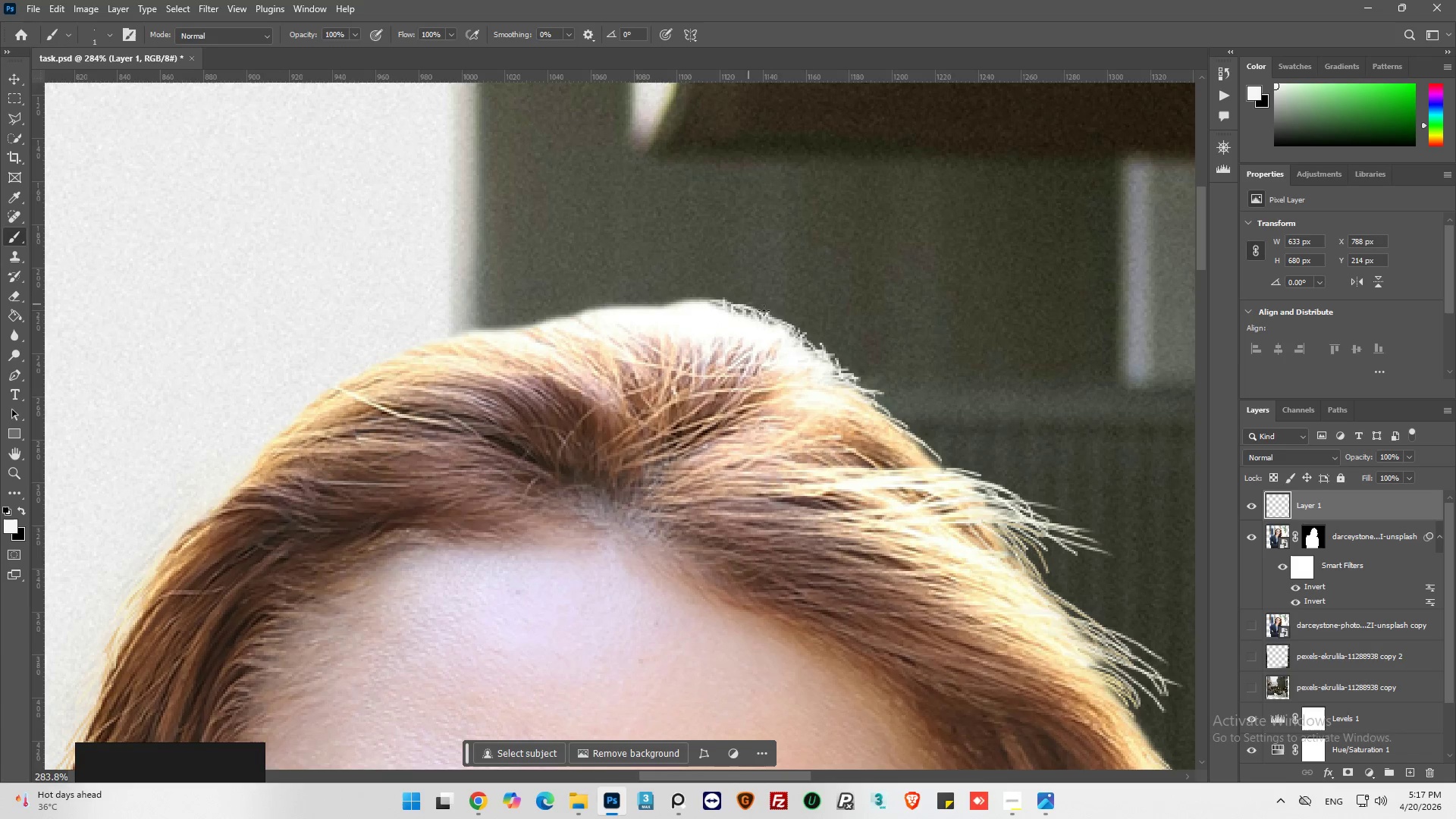 
left_click_drag(start_coordinate=[777, 317], to_coordinate=[784, 333])
 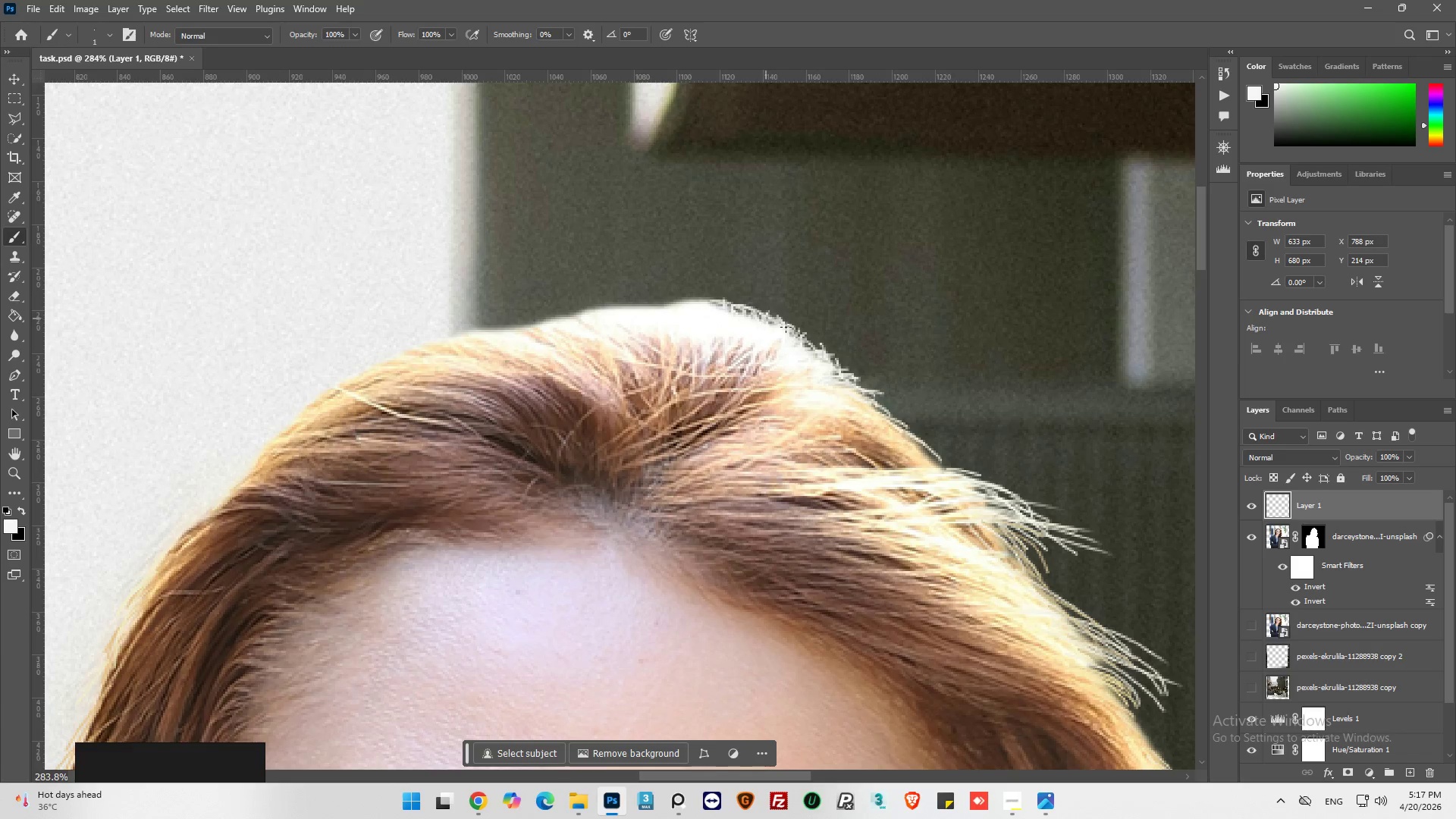 
left_click_drag(start_coordinate=[786, 327], to_coordinate=[811, 349])
 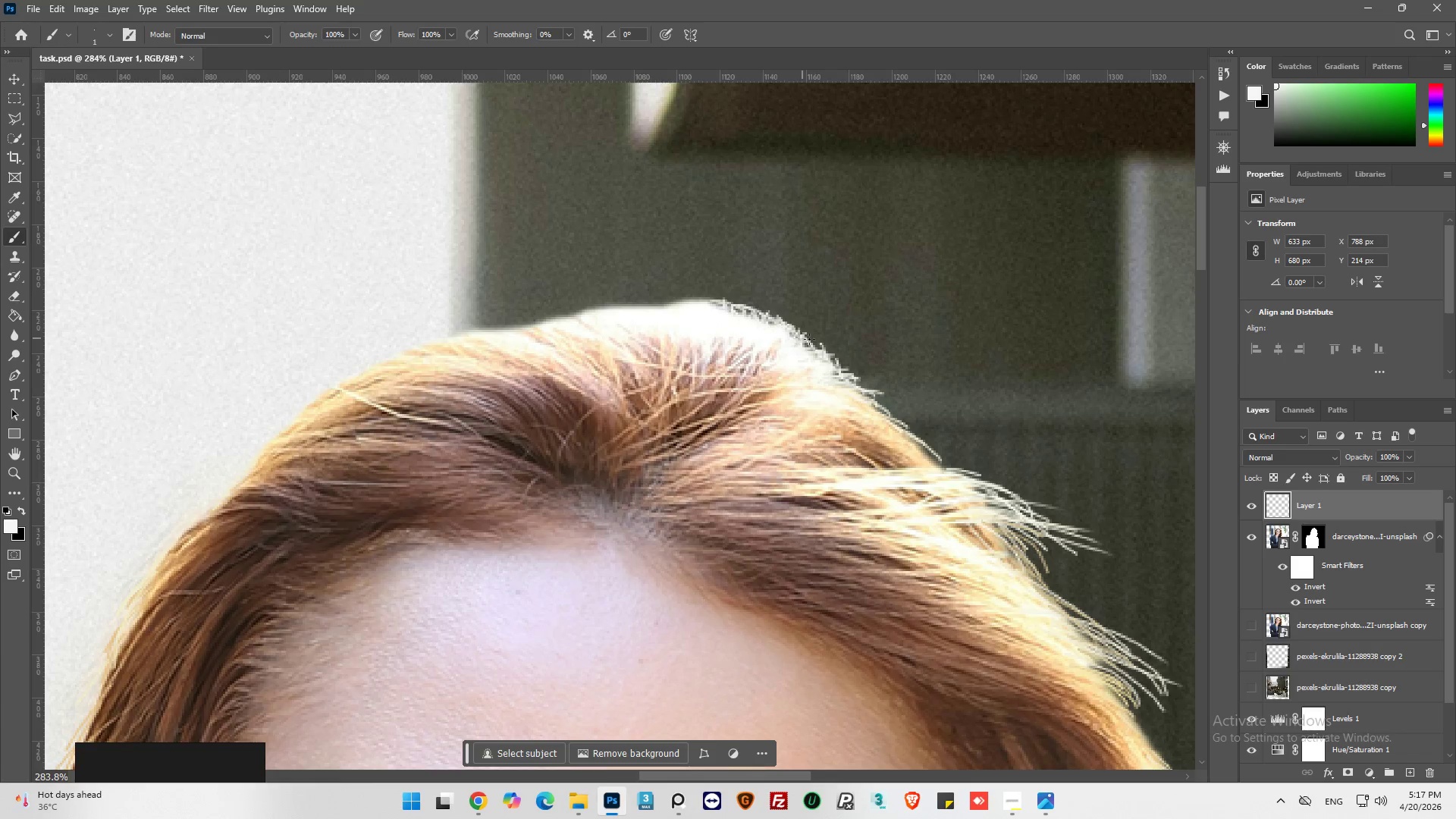 
left_click_drag(start_coordinate=[812, 340], to_coordinate=[817, 350])
 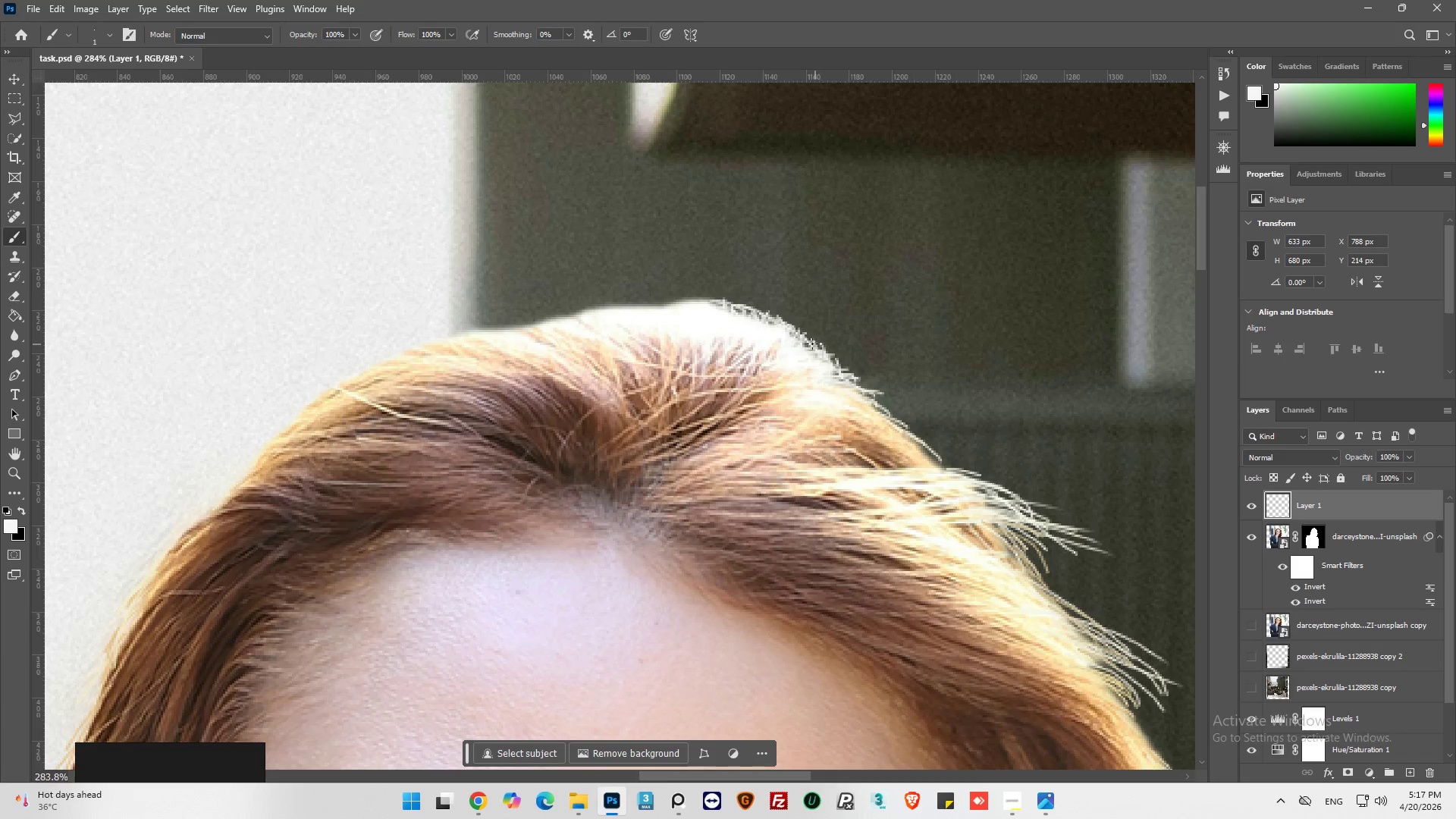 
left_click_drag(start_coordinate=[807, 343], to_coordinate=[792, 347])
 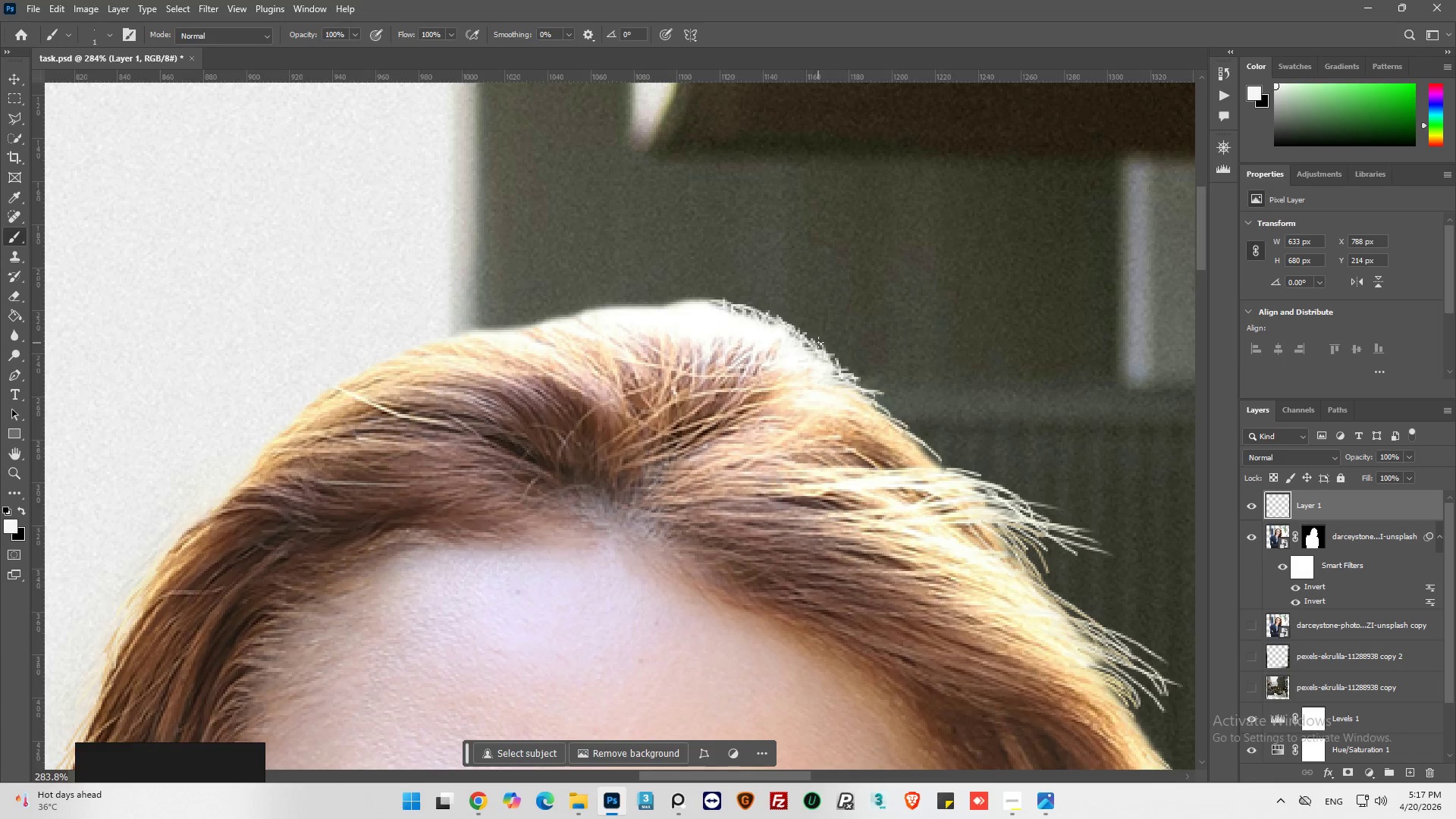 
left_click_drag(start_coordinate=[818, 341], to_coordinate=[781, 334])
 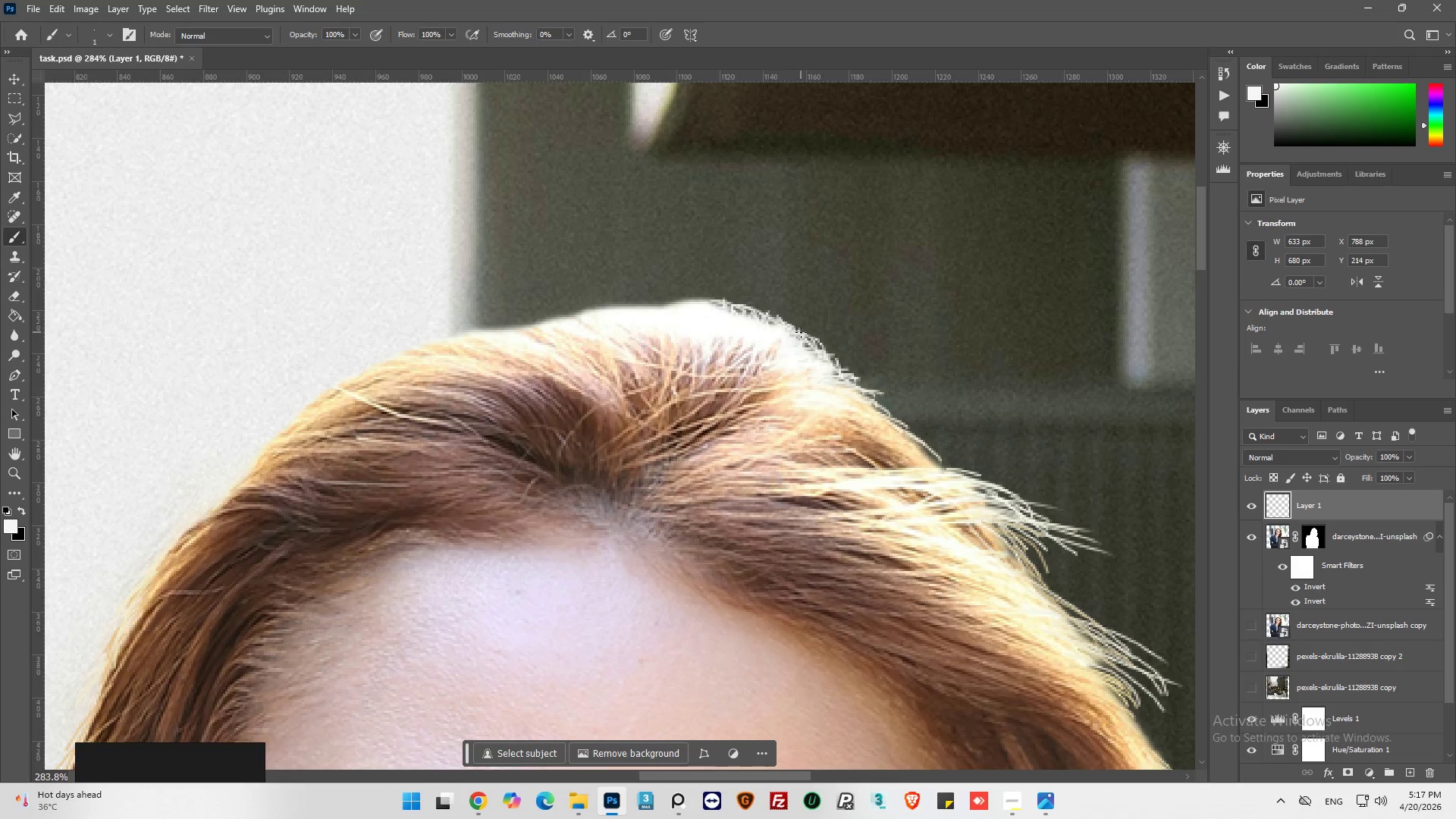 
left_click_drag(start_coordinate=[802, 331], to_coordinate=[779, 325])
 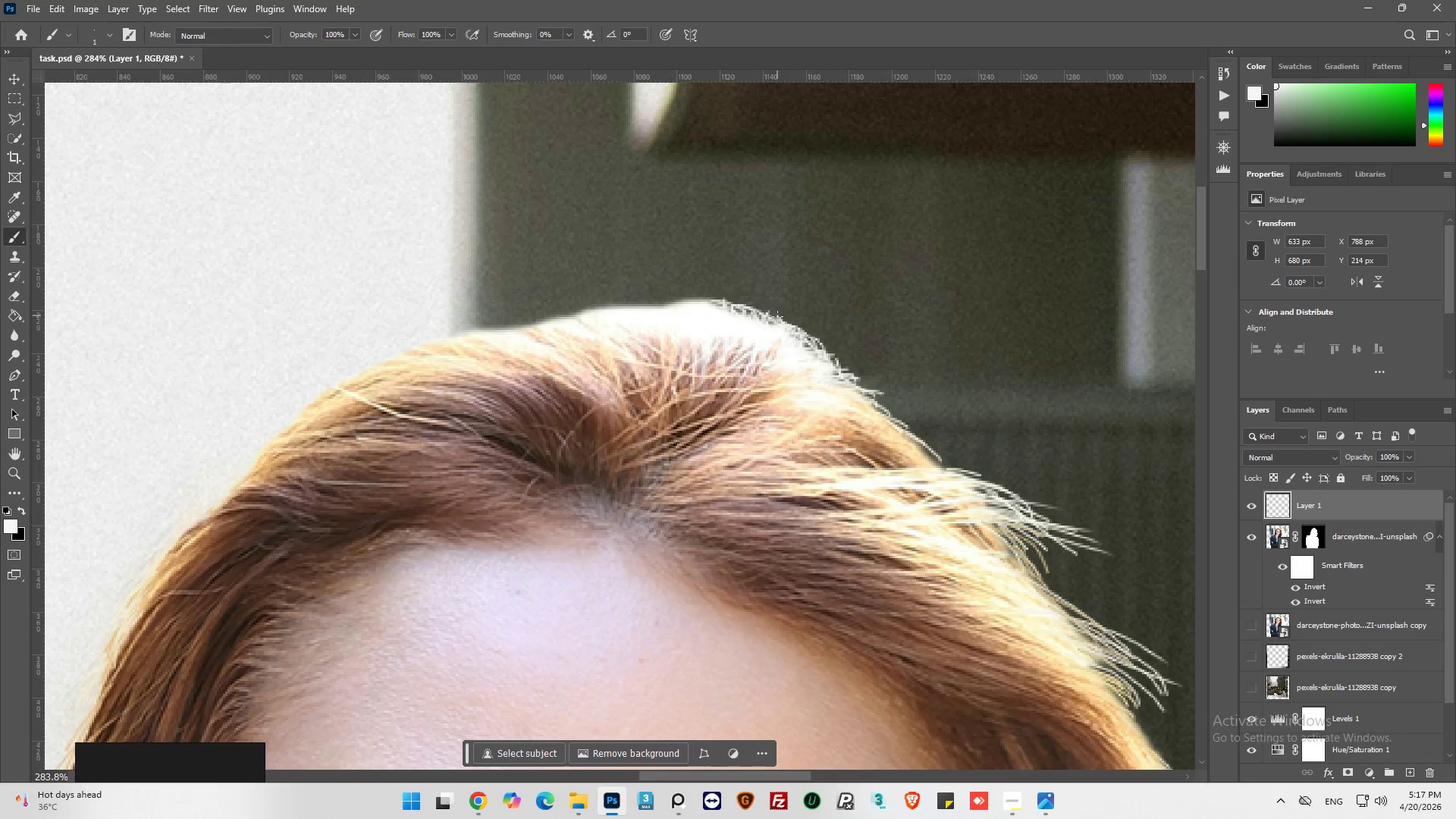 
left_click_drag(start_coordinate=[777, 316], to_coordinate=[742, 321])
 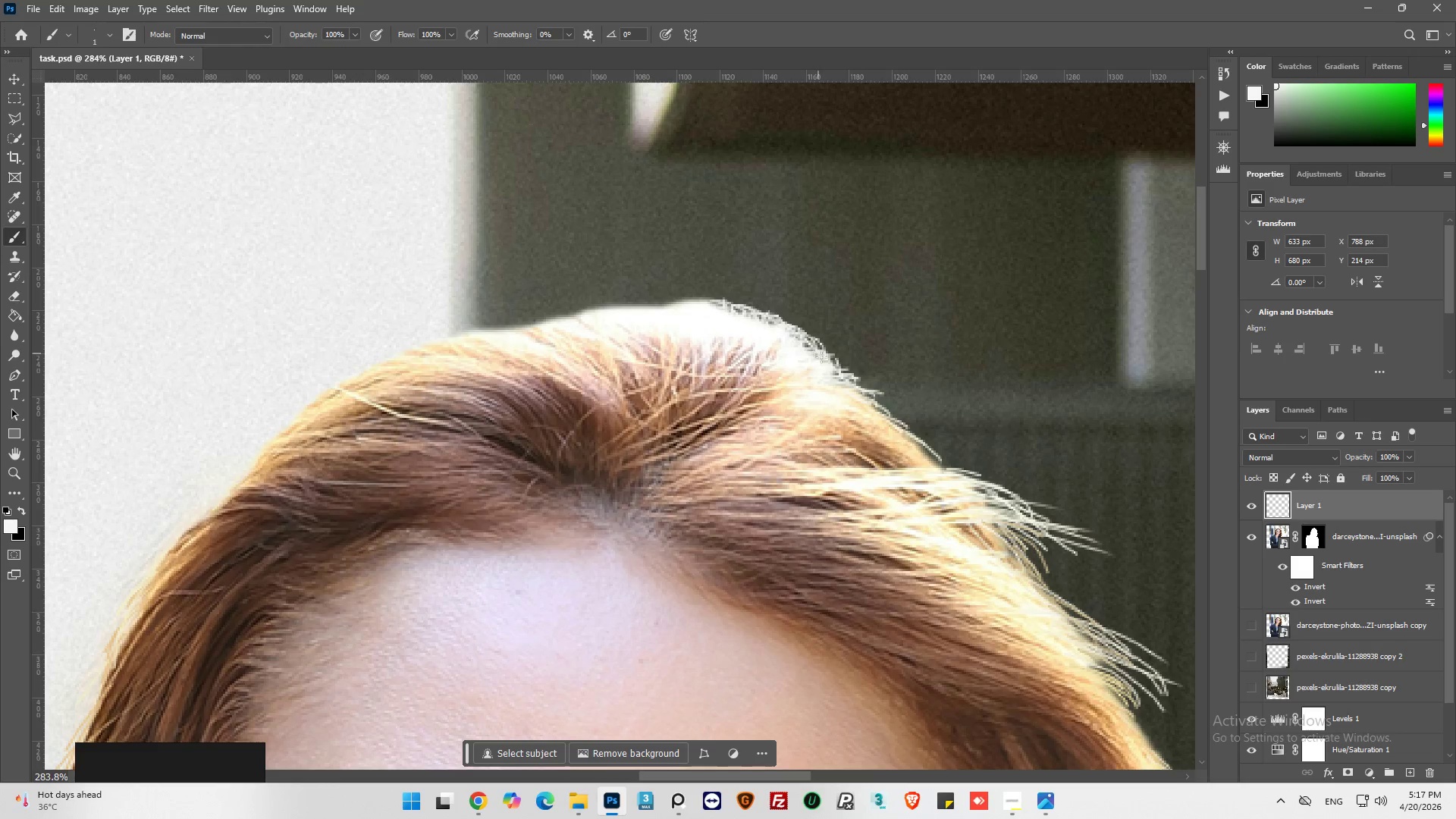 
left_click_drag(start_coordinate=[825, 357], to_coordinate=[804, 360])
 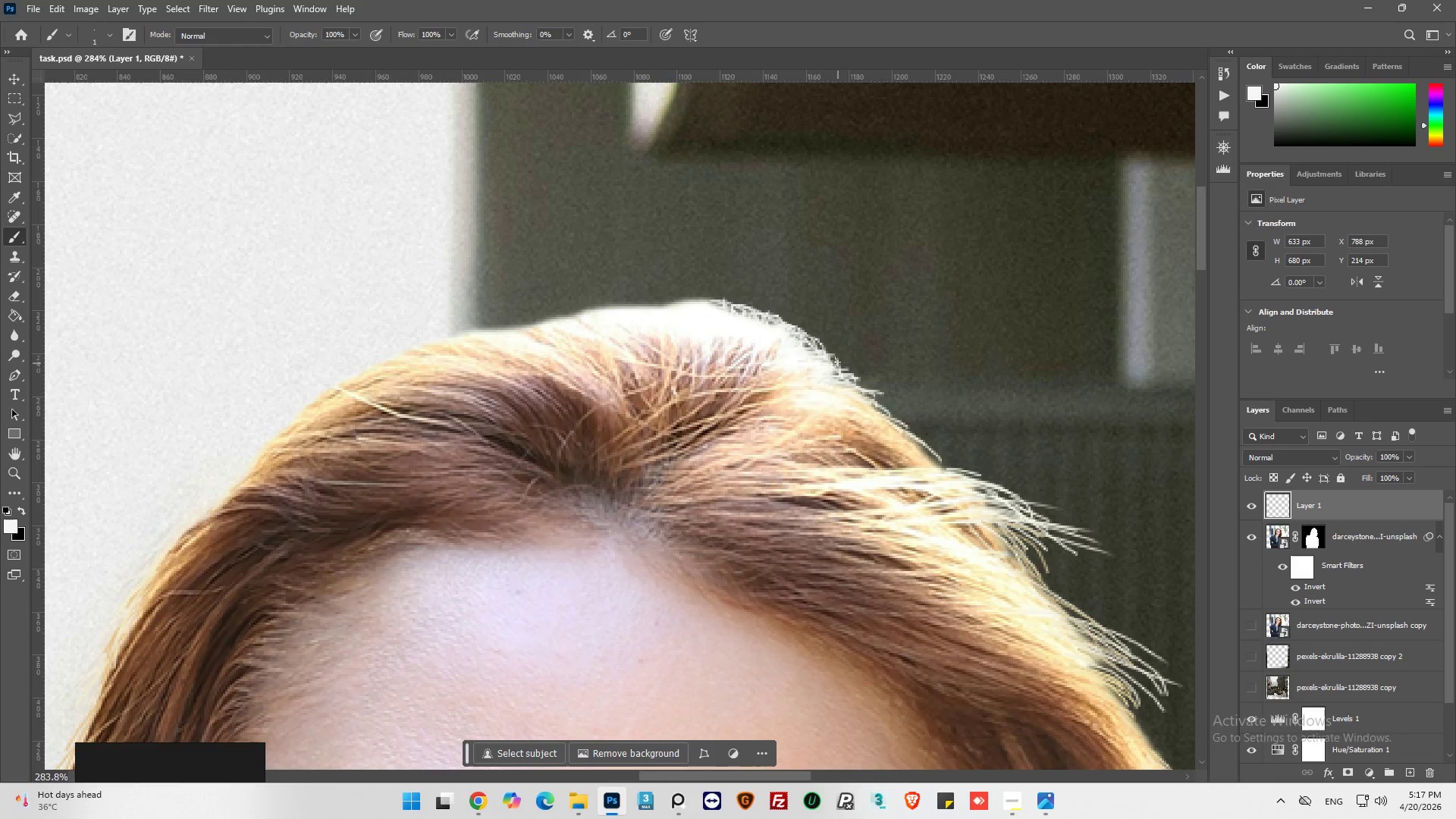 
left_click_drag(start_coordinate=[833, 361], to_coordinate=[844, 371])
 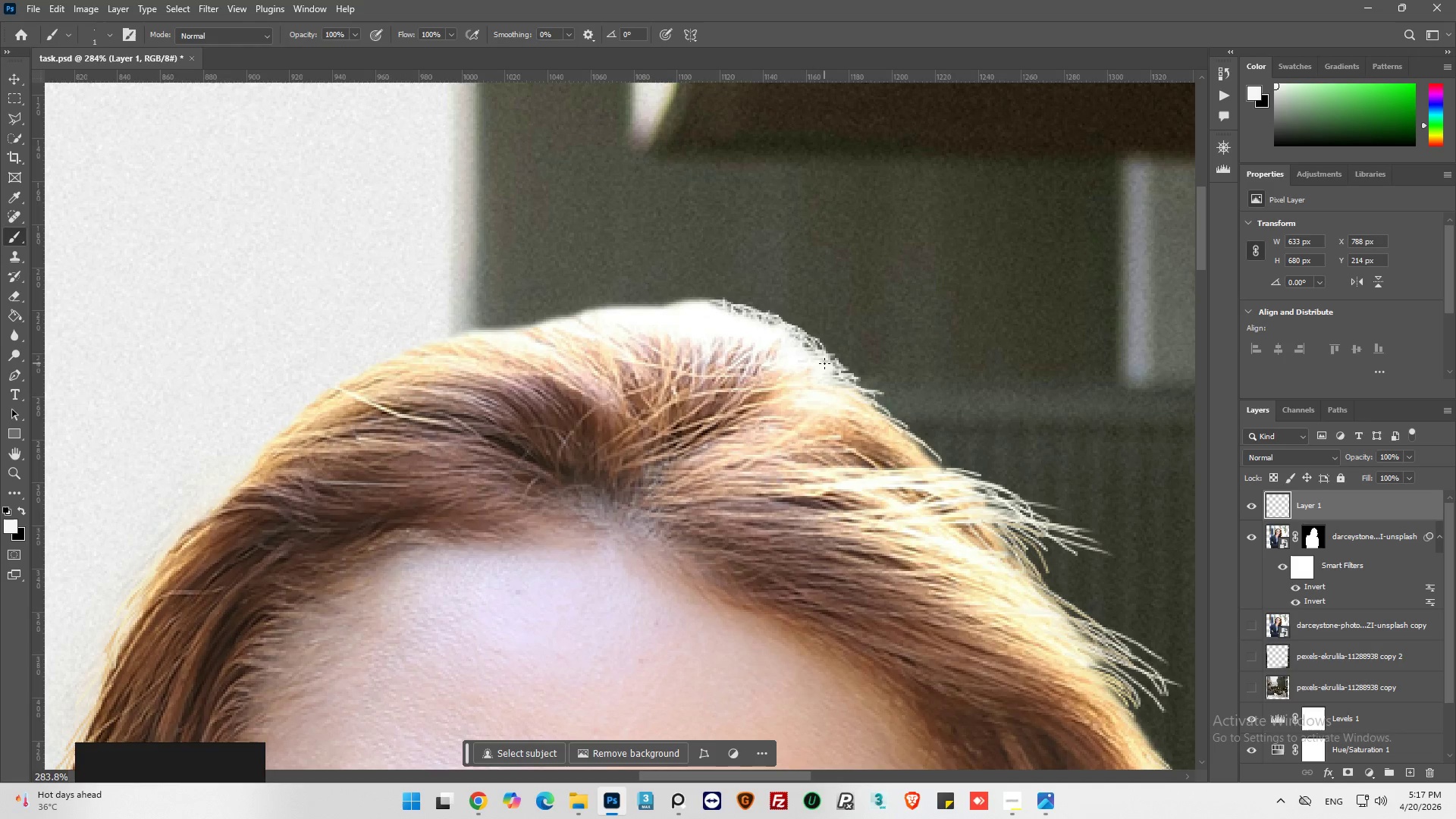 
left_click_drag(start_coordinate=[832, 370], to_coordinate=[847, 378])
 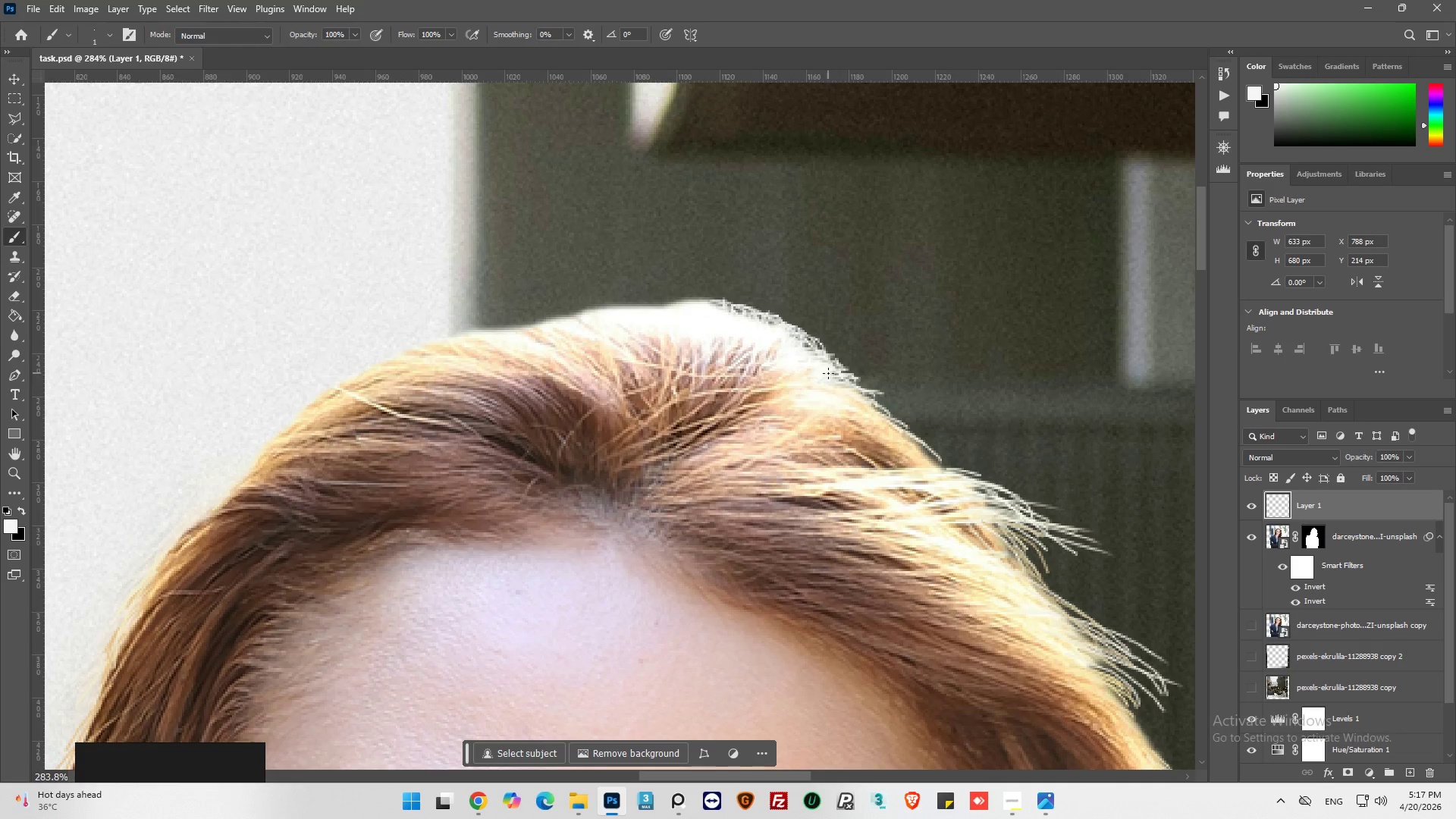 
left_click_drag(start_coordinate=[828, 373], to_coordinate=[860, 387])
 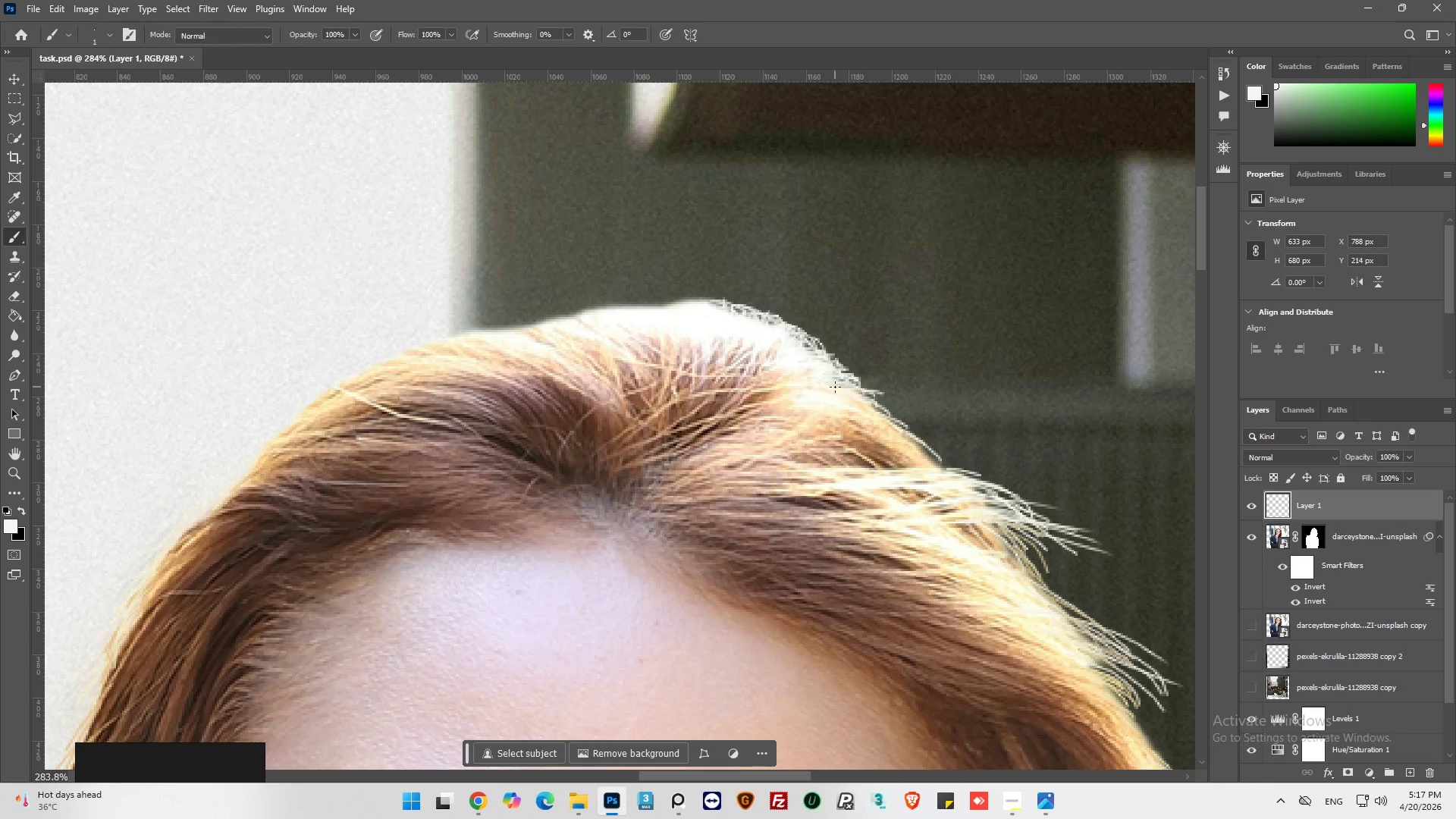 
left_click_drag(start_coordinate=[839, 387], to_coordinate=[875, 403])
 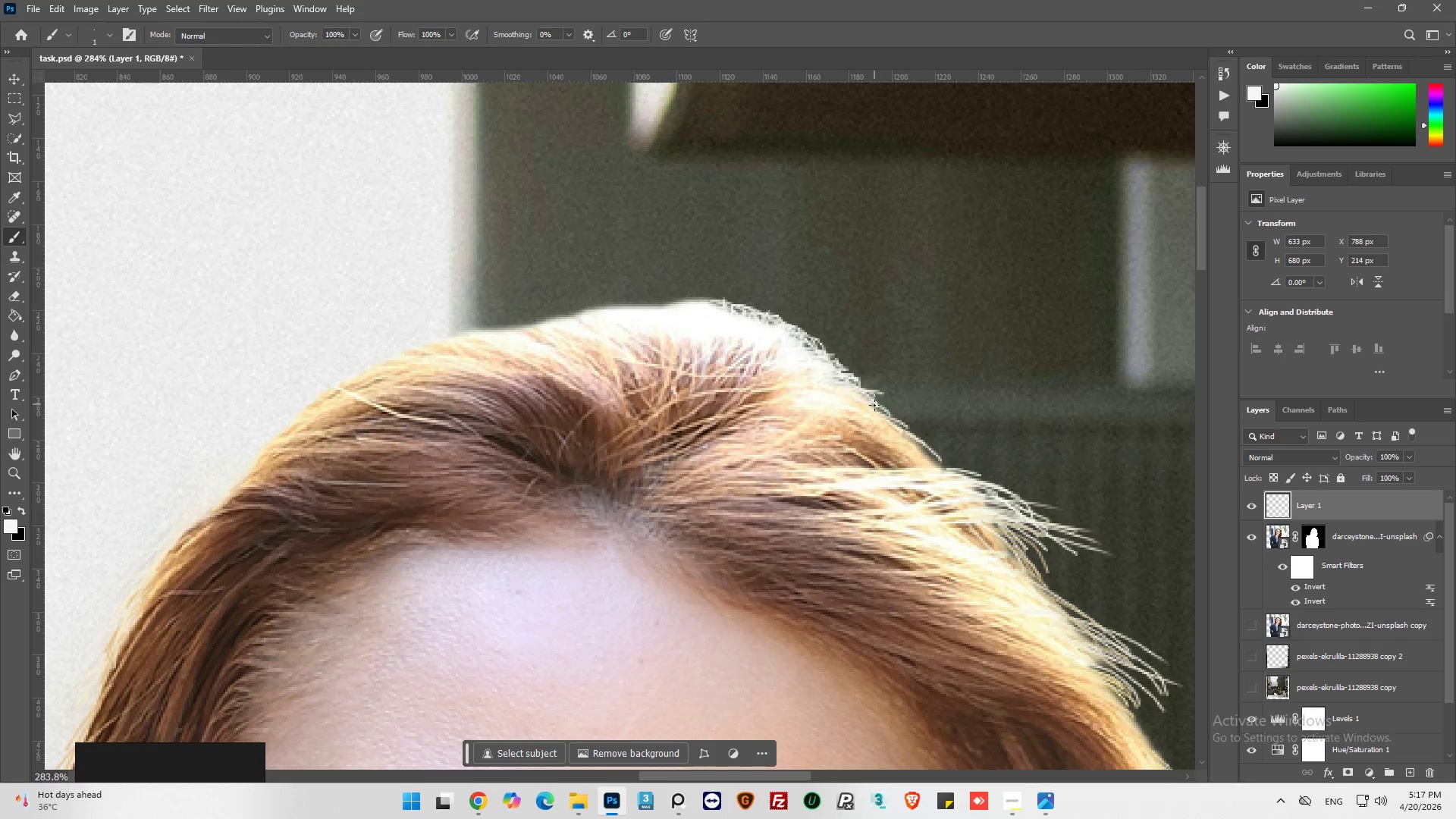 
hold_key(key=AltLeft, duration=0.62)
left_click([859, 403])
 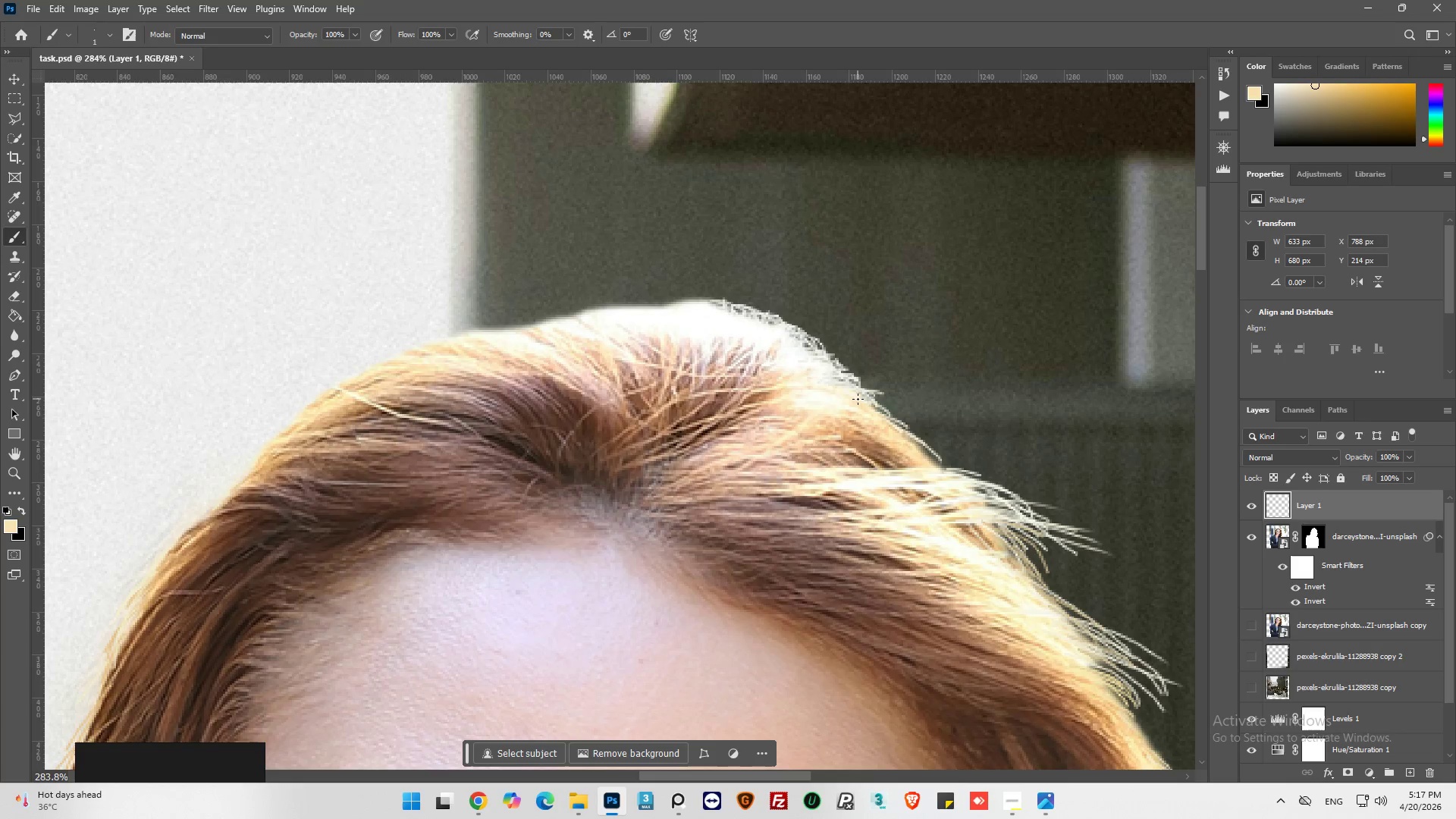 
left_click_drag(start_coordinate=[858, 399], to_coordinate=[881, 409])
 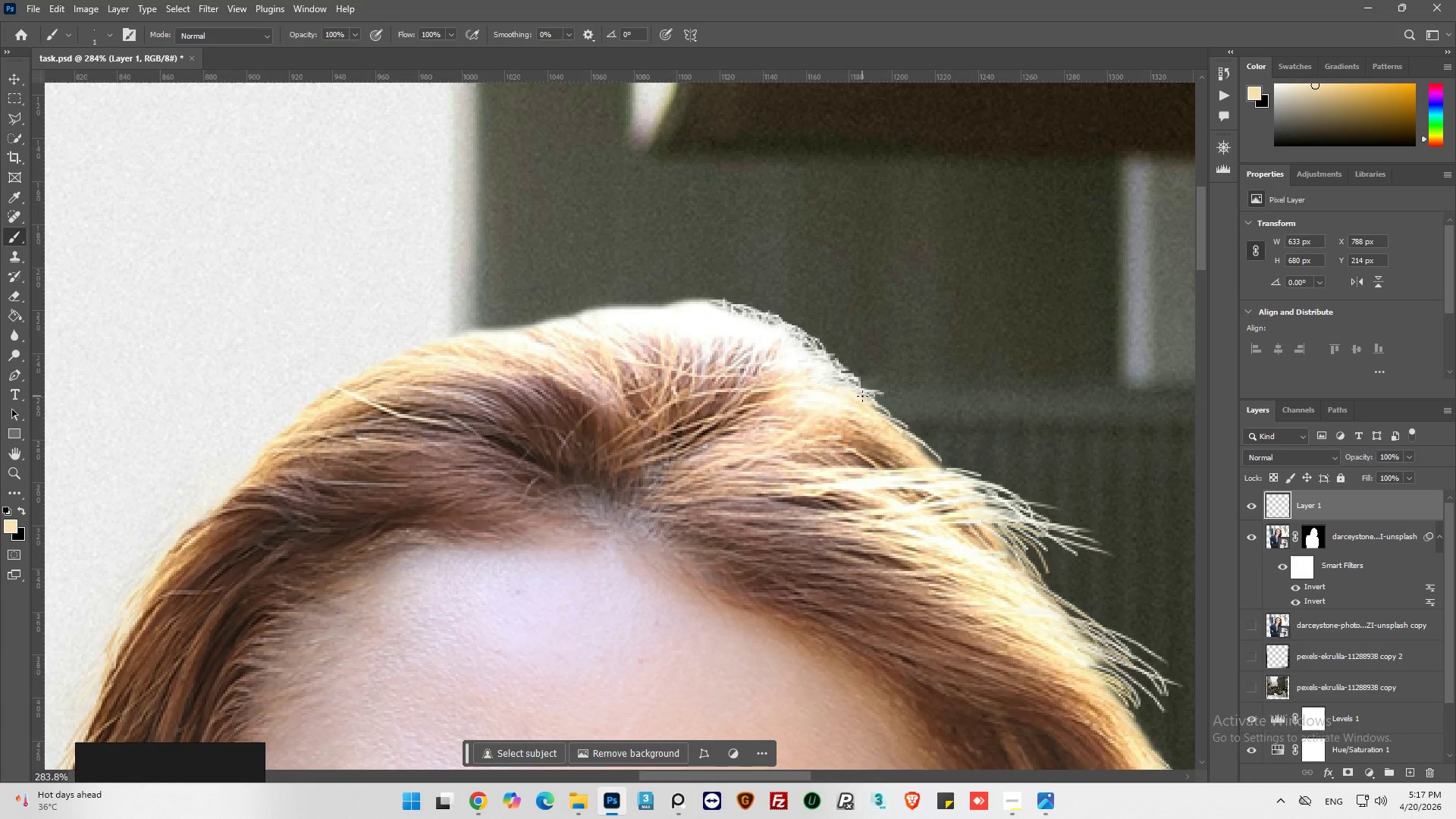 
left_click_drag(start_coordinate=[862, 396], to_coordinate=[893, 406])
 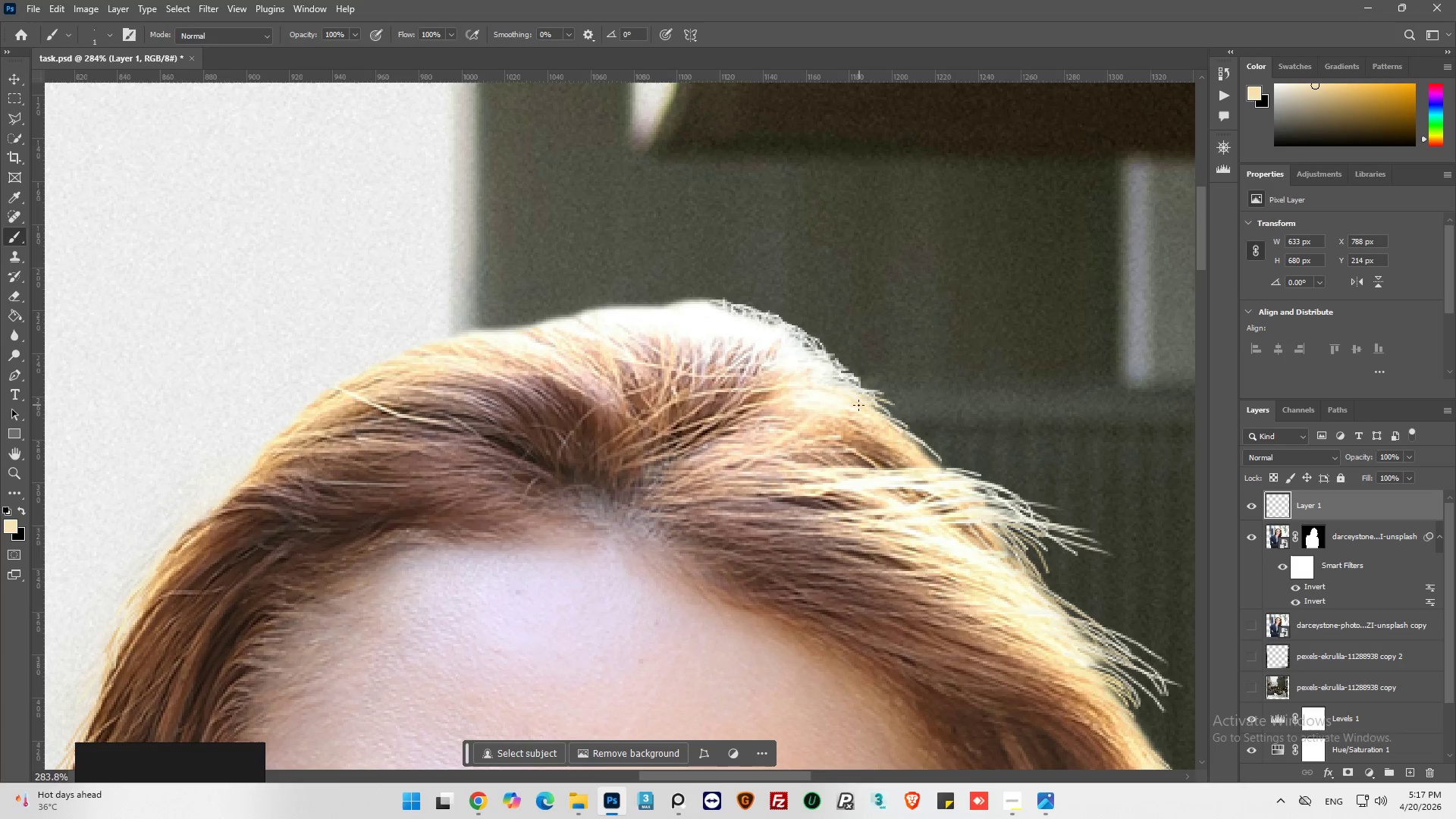 
left_click_drag(start_coordinate=[858, 405], to_coordinate=[886, 413])
 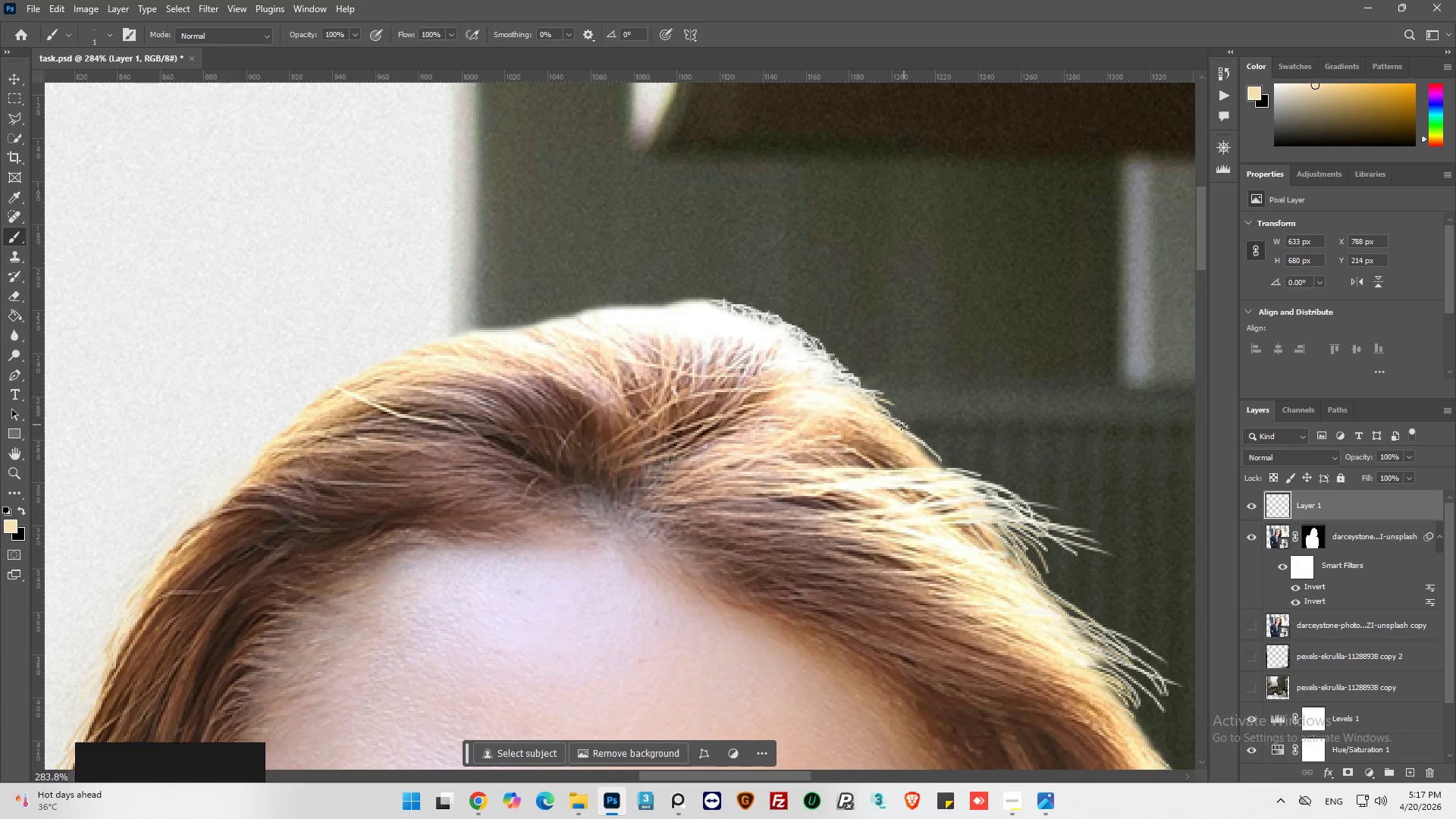 
key(Alt+AltLeft)
 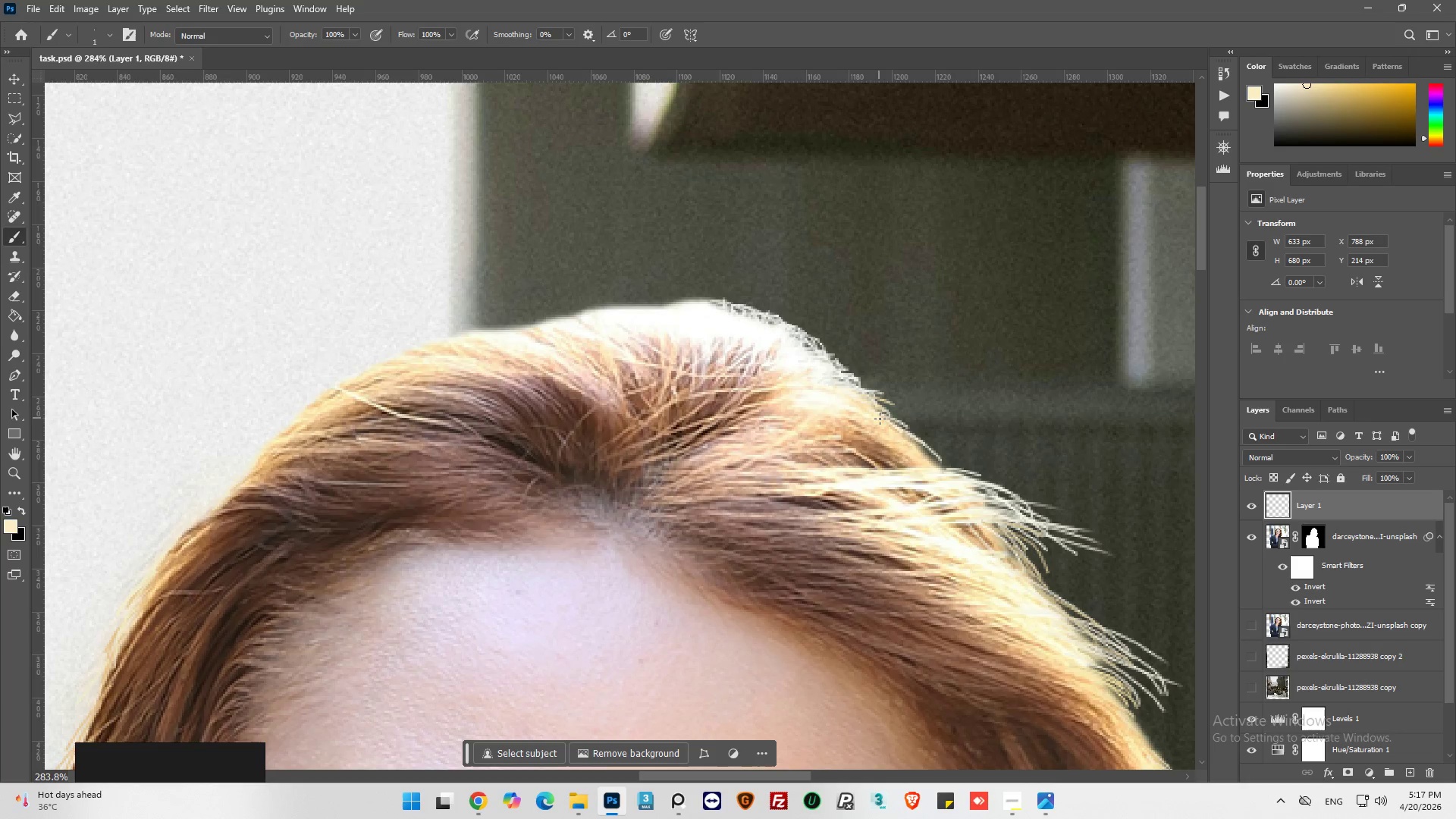 
left_click_drag(start_coordinate=[875, 416], to_coordinate=[905, 425])
 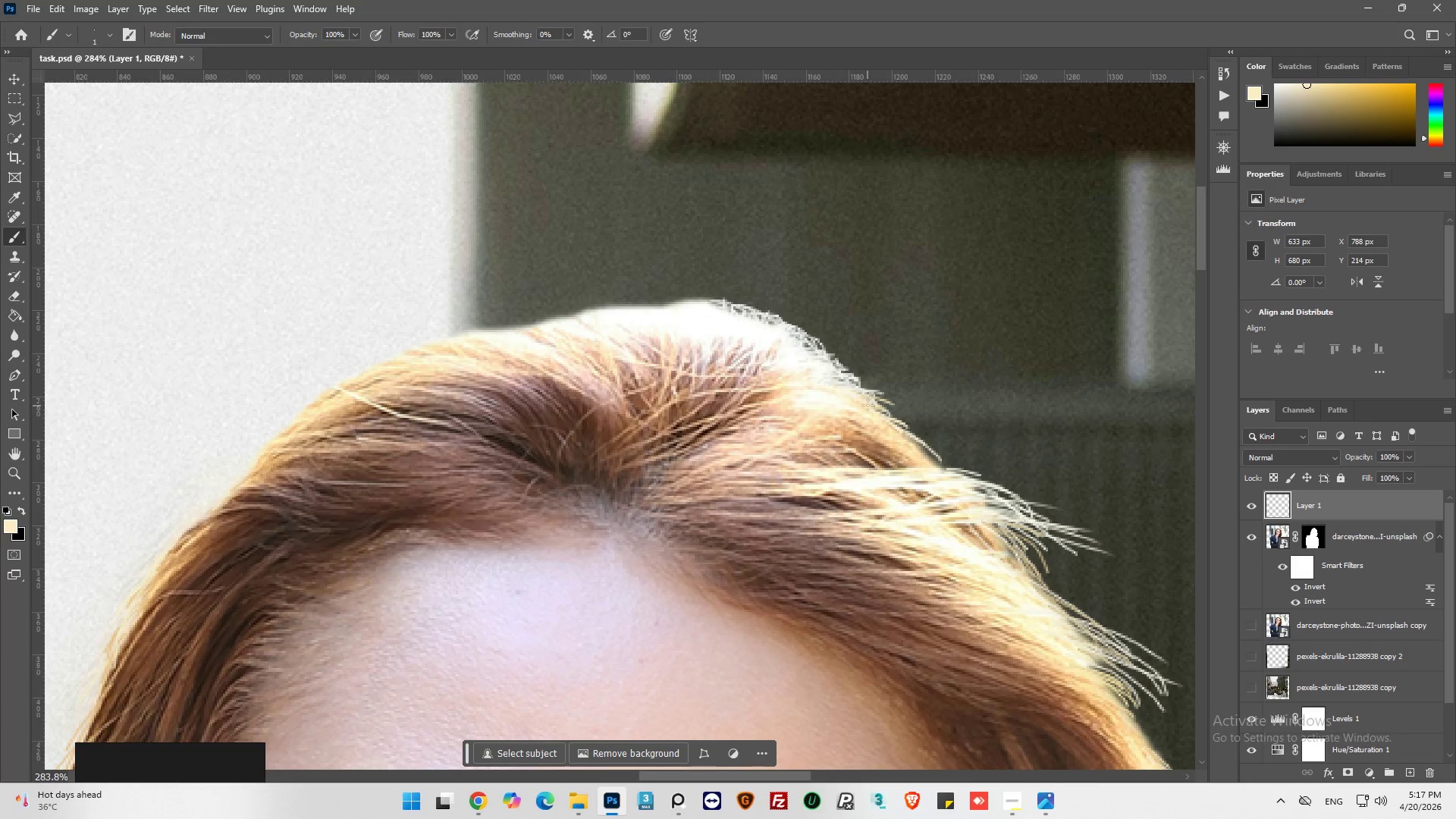 
left_click_drag(start_coordinate=[890, 409], to_coordinate=[907, 421])
 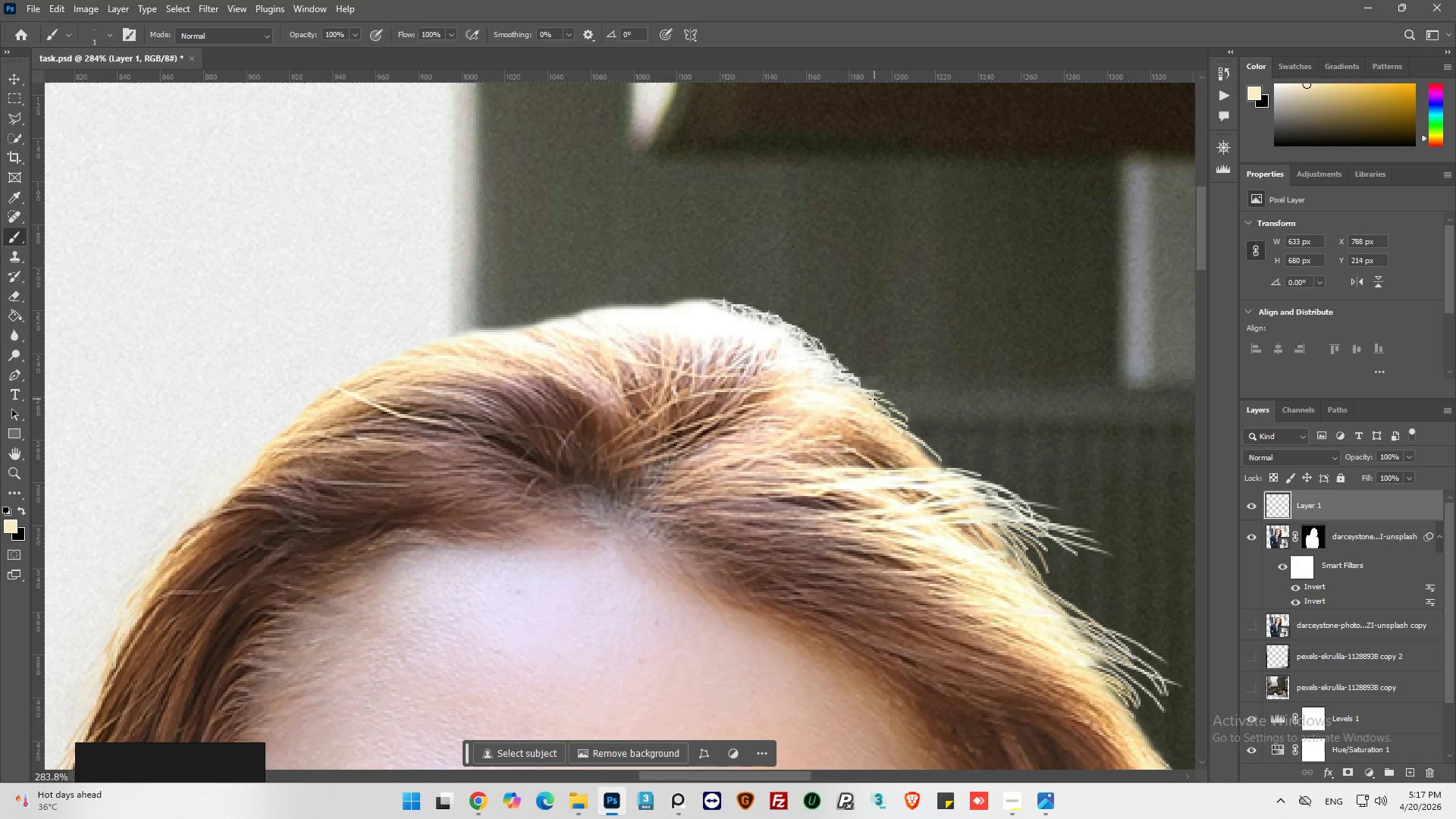 
left_click_drag(start_coordinate=[871, 400], to_coordinate=[871, 410])
 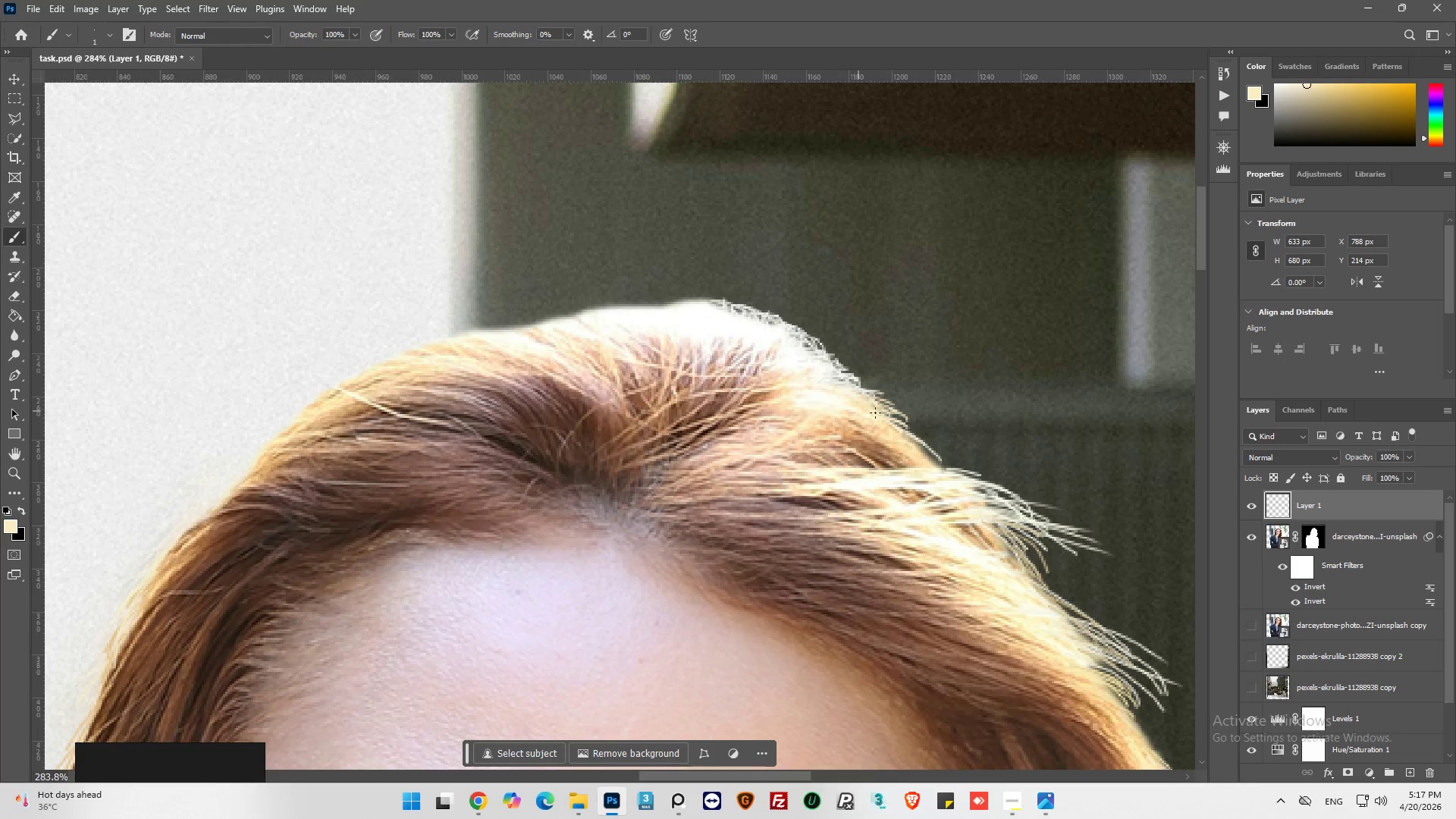 
left_click_drag(start_coordinate=[885, 416], to_coordinate=[912, 430])
 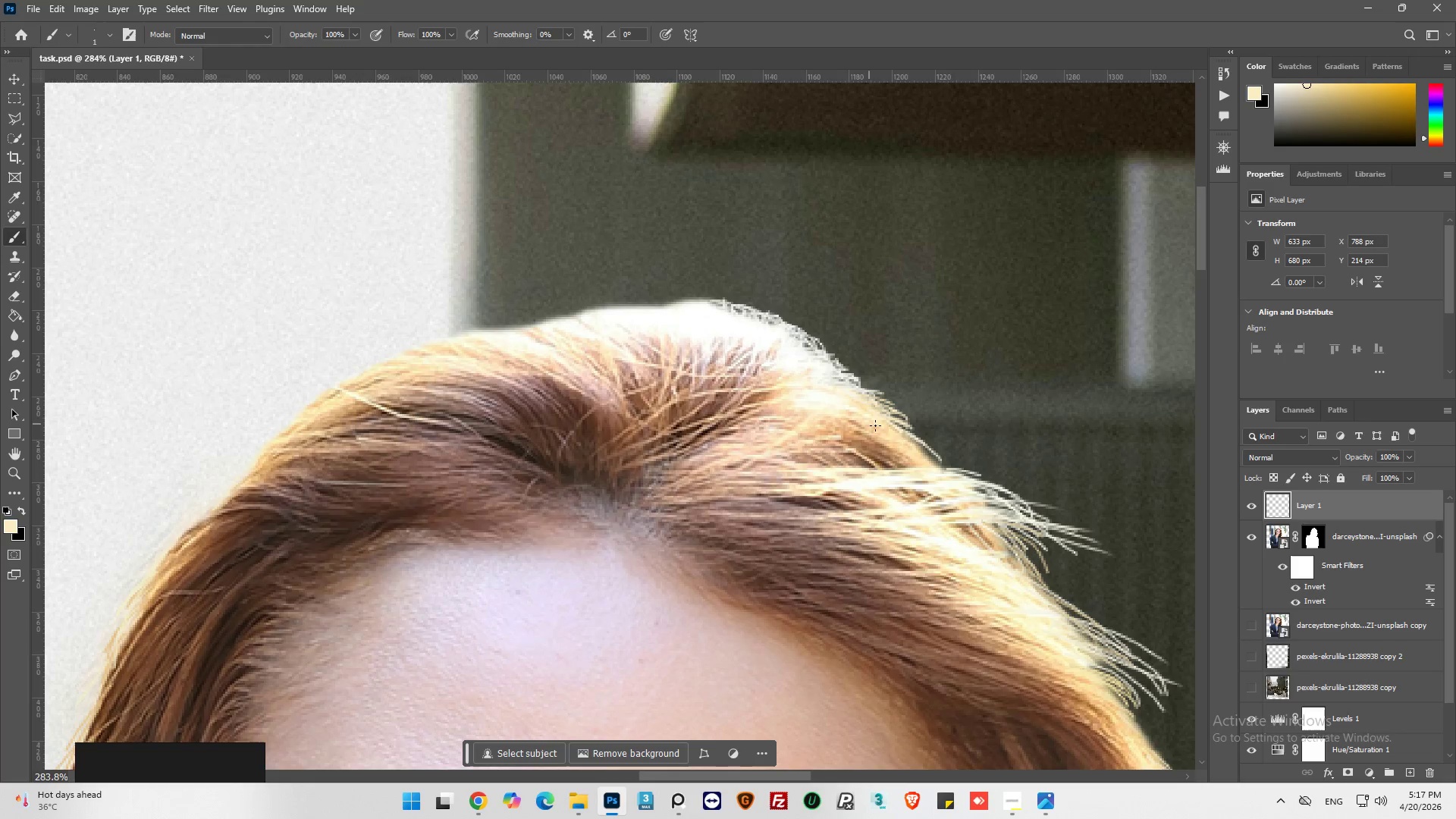 
left_click_drag(start_coordinate=[880, 428], to_coordinate=[895, 434])
 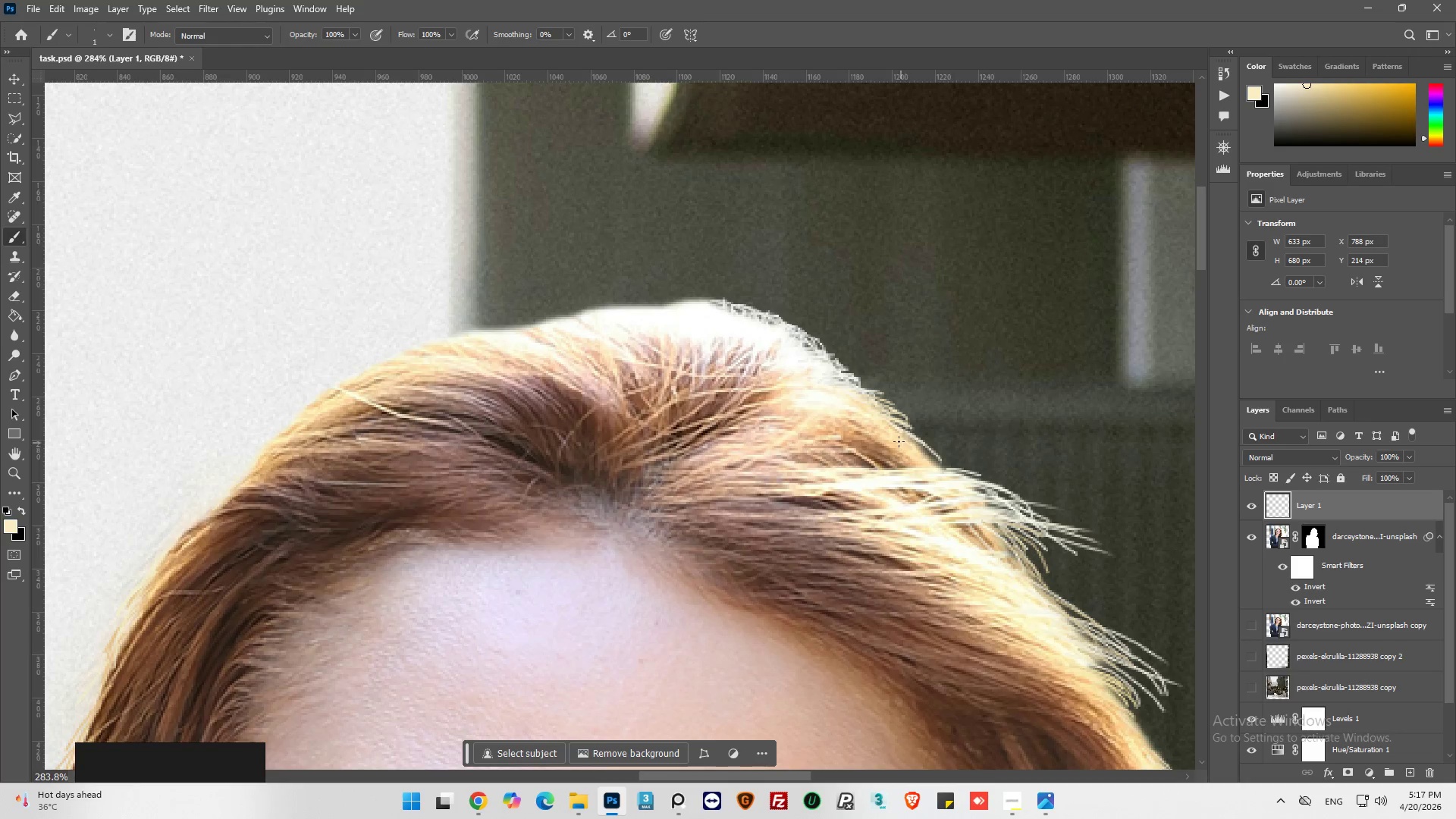 
left_click_drag(start_coordinate=[899, 441], to_coordinate=[932, 453])
 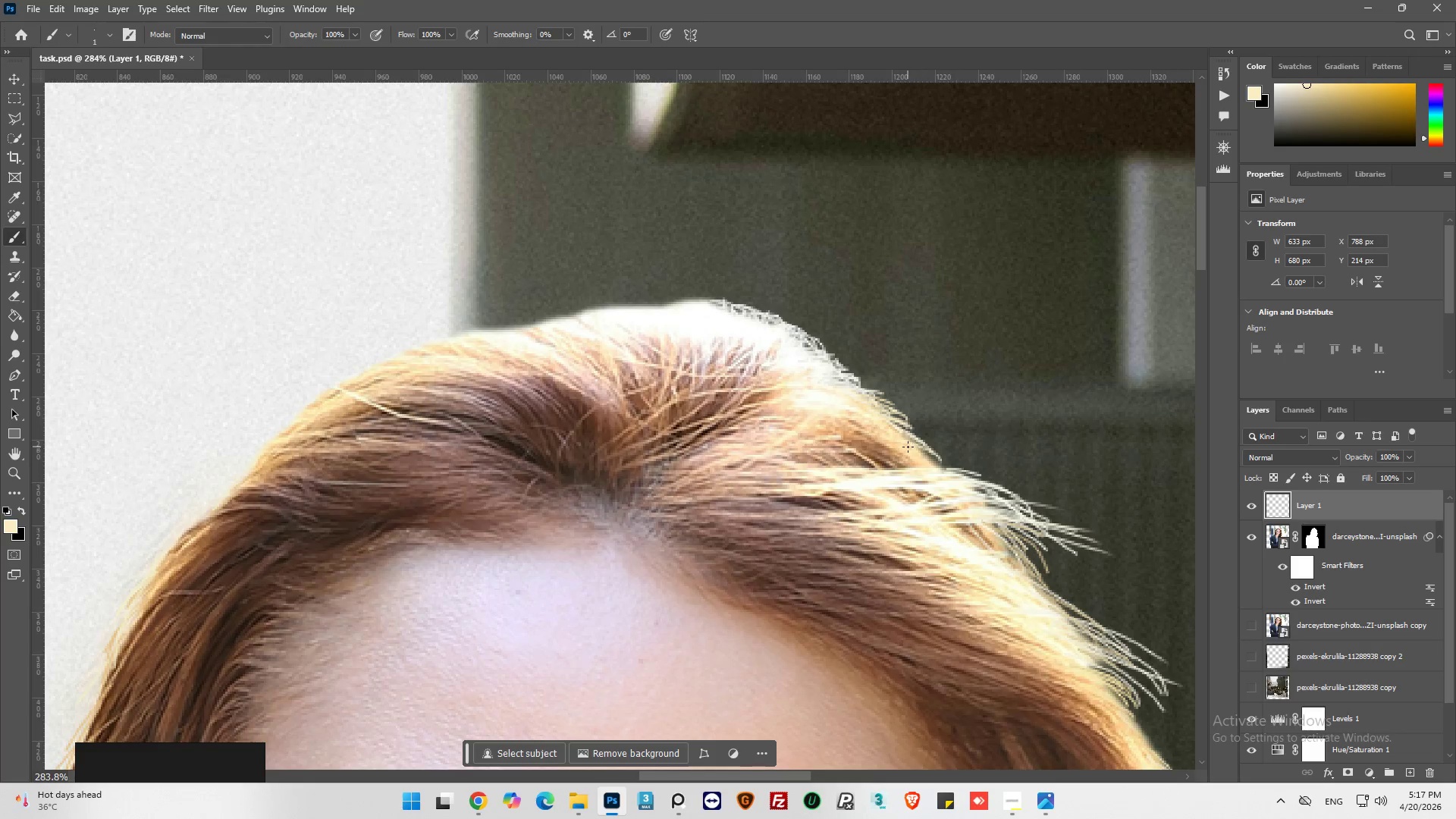 
left_click_drag(start_coordinate=[908, 447], to_coordinate=[937, 457])
 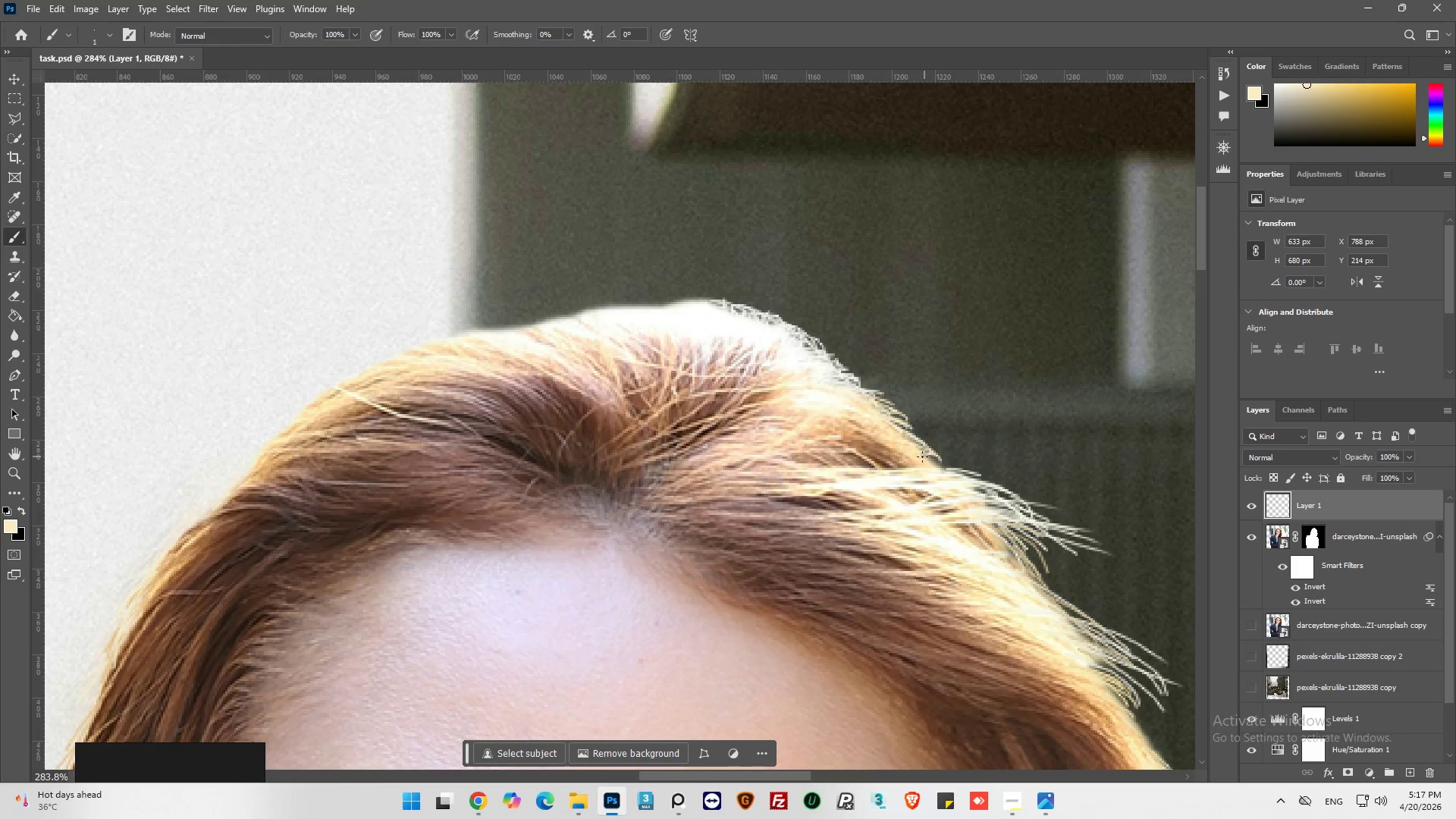 
key(Alt+AltLeft)
 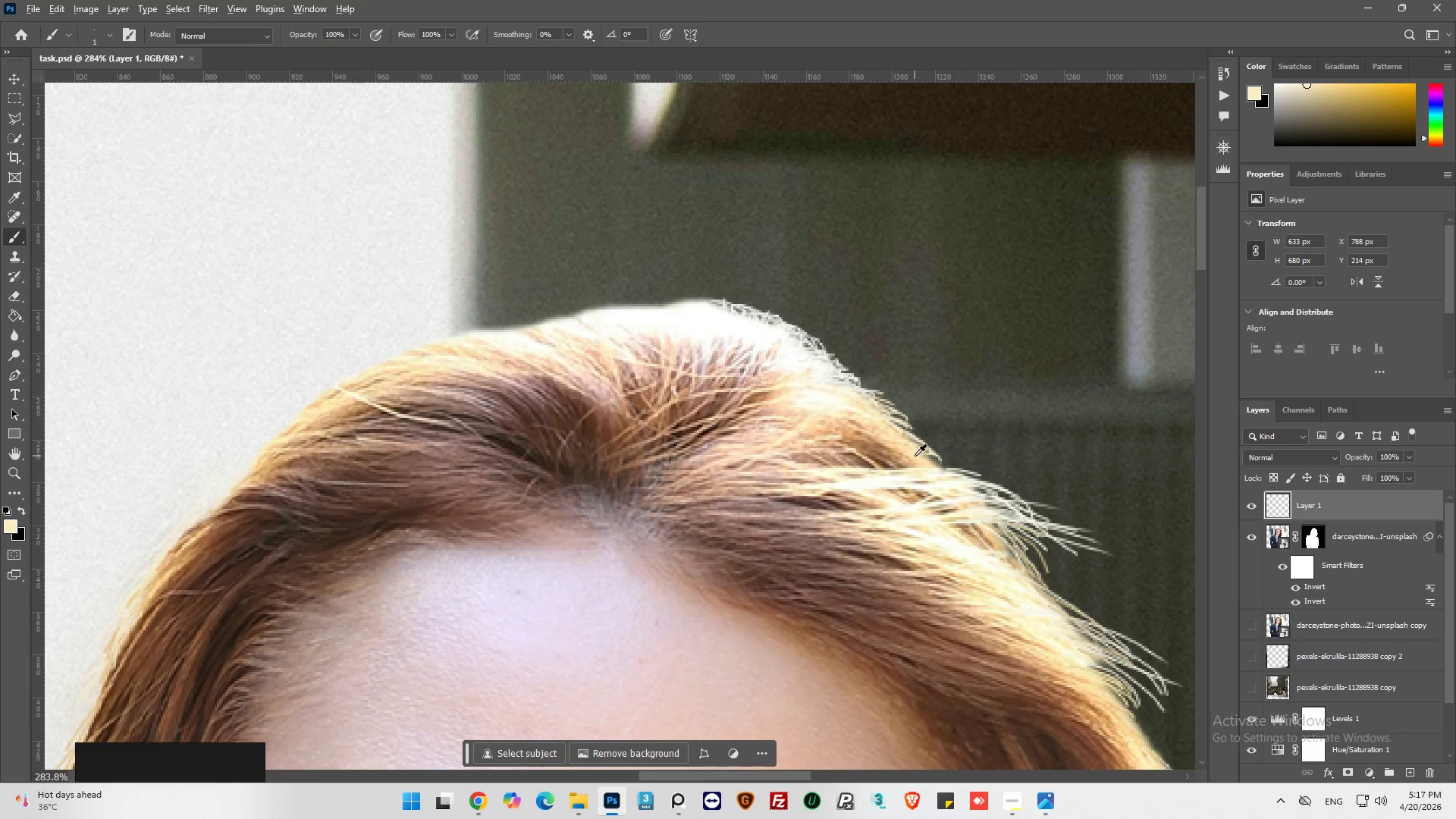 
left_click([915, 456])
 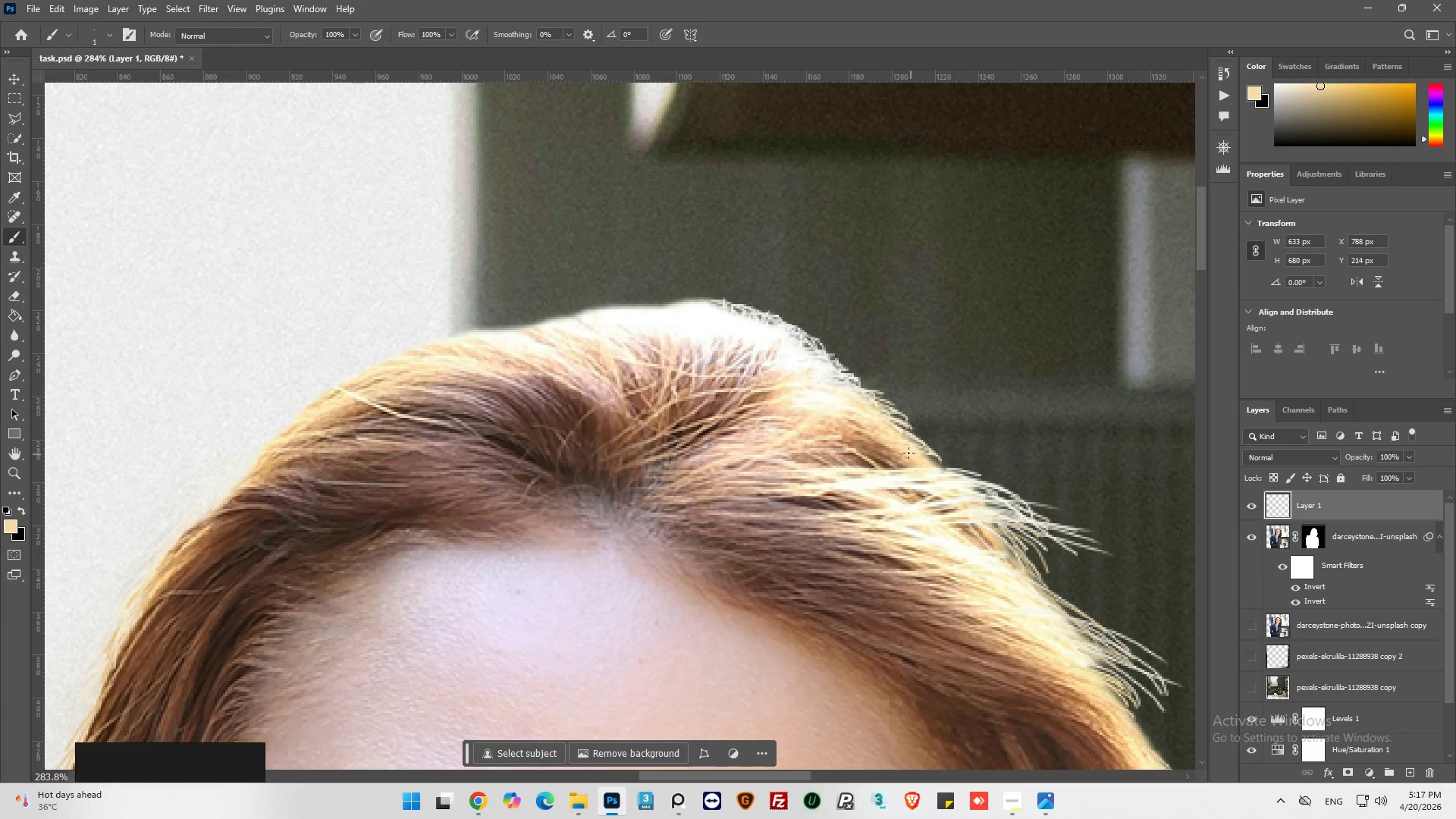 
left_click_drag(start_coordinate=[908, 453], to_coordinate=[940, 465])
 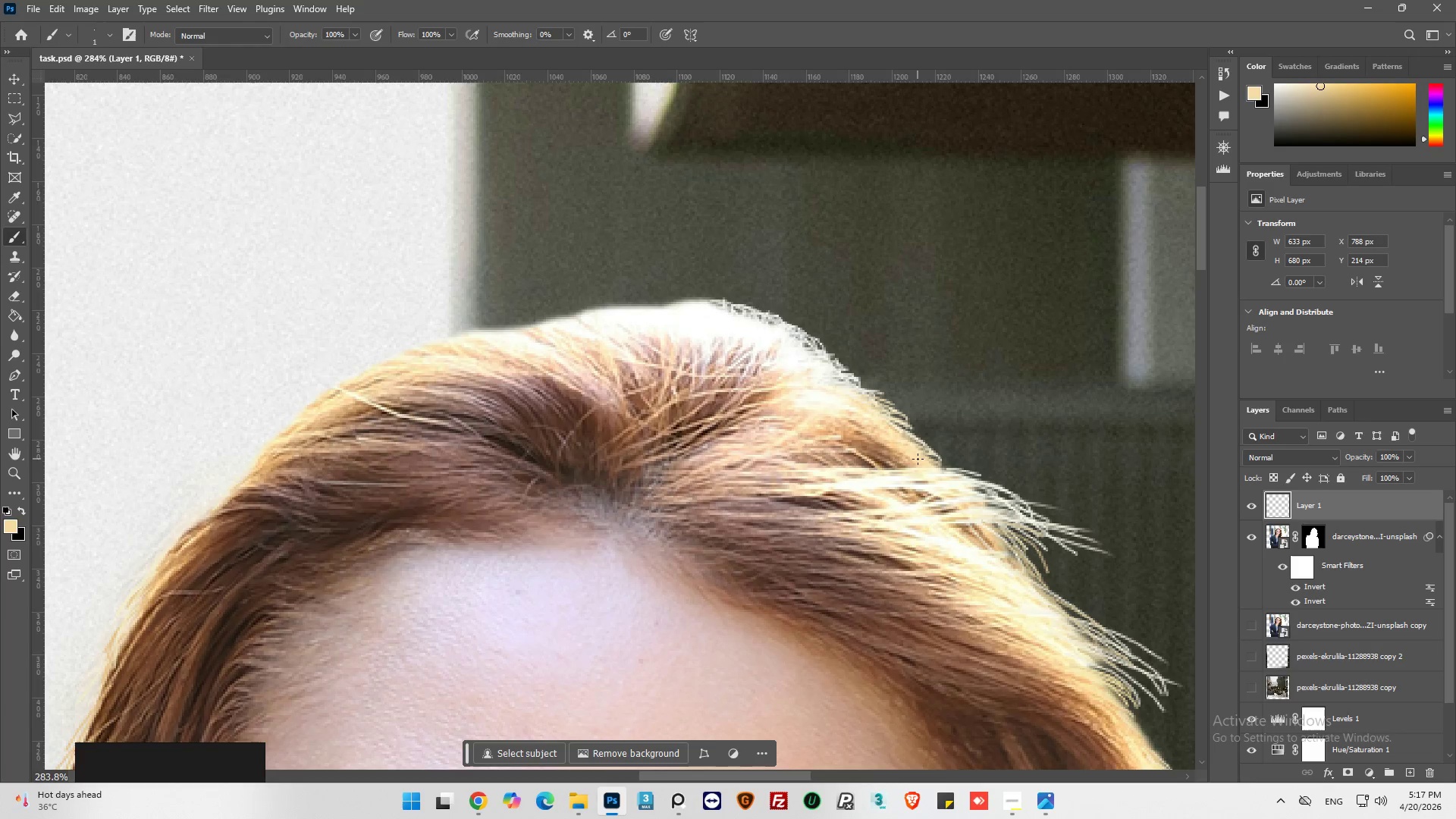 
left_click_drag(start_coordinate=[918, 459], to_coordinate=[940, 464])
 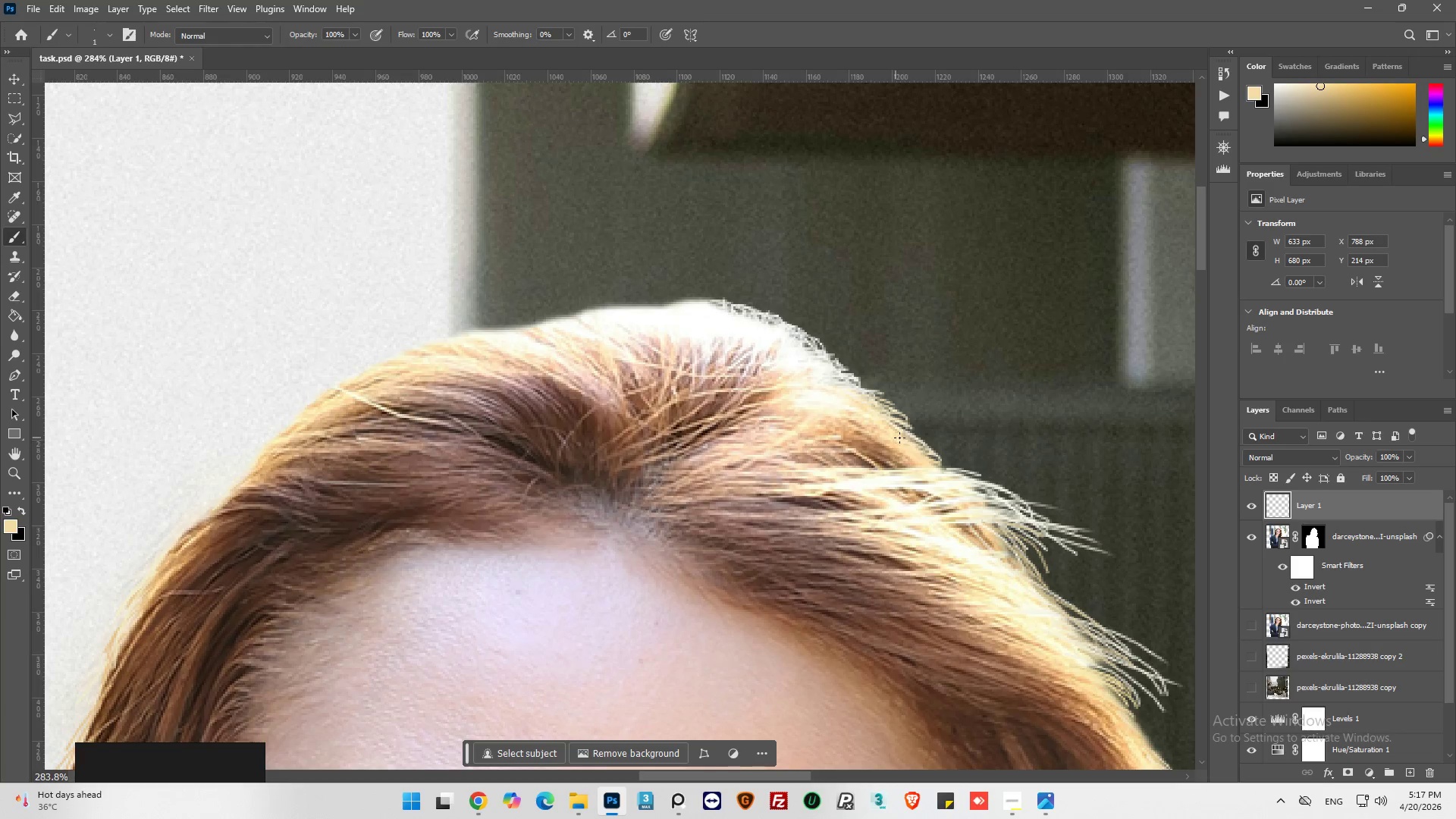 
left_click_drag(start_coordinate=[923, 443], to_coordinate=[940, 447])
 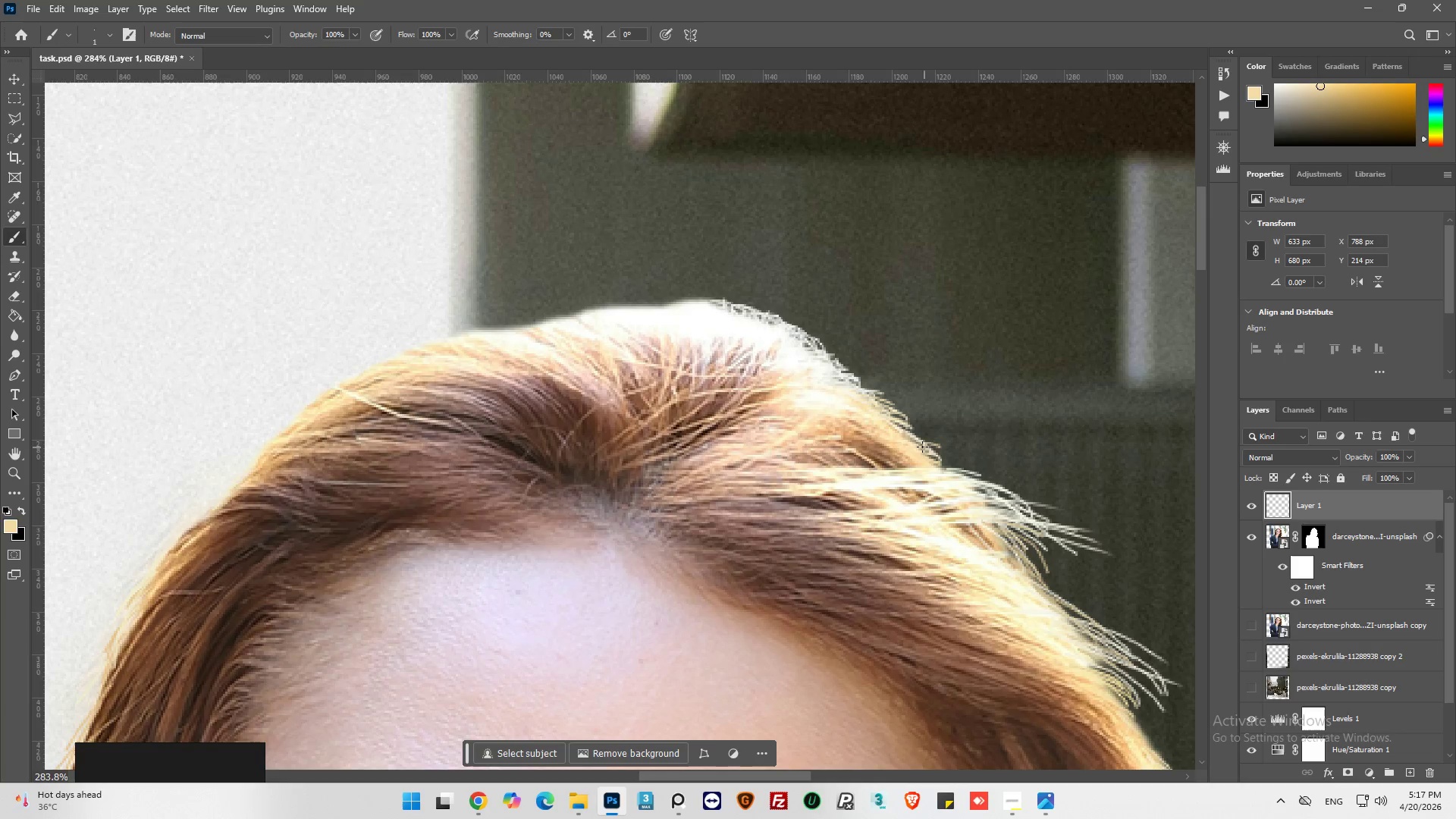 
key(Alt+AltLeft)
 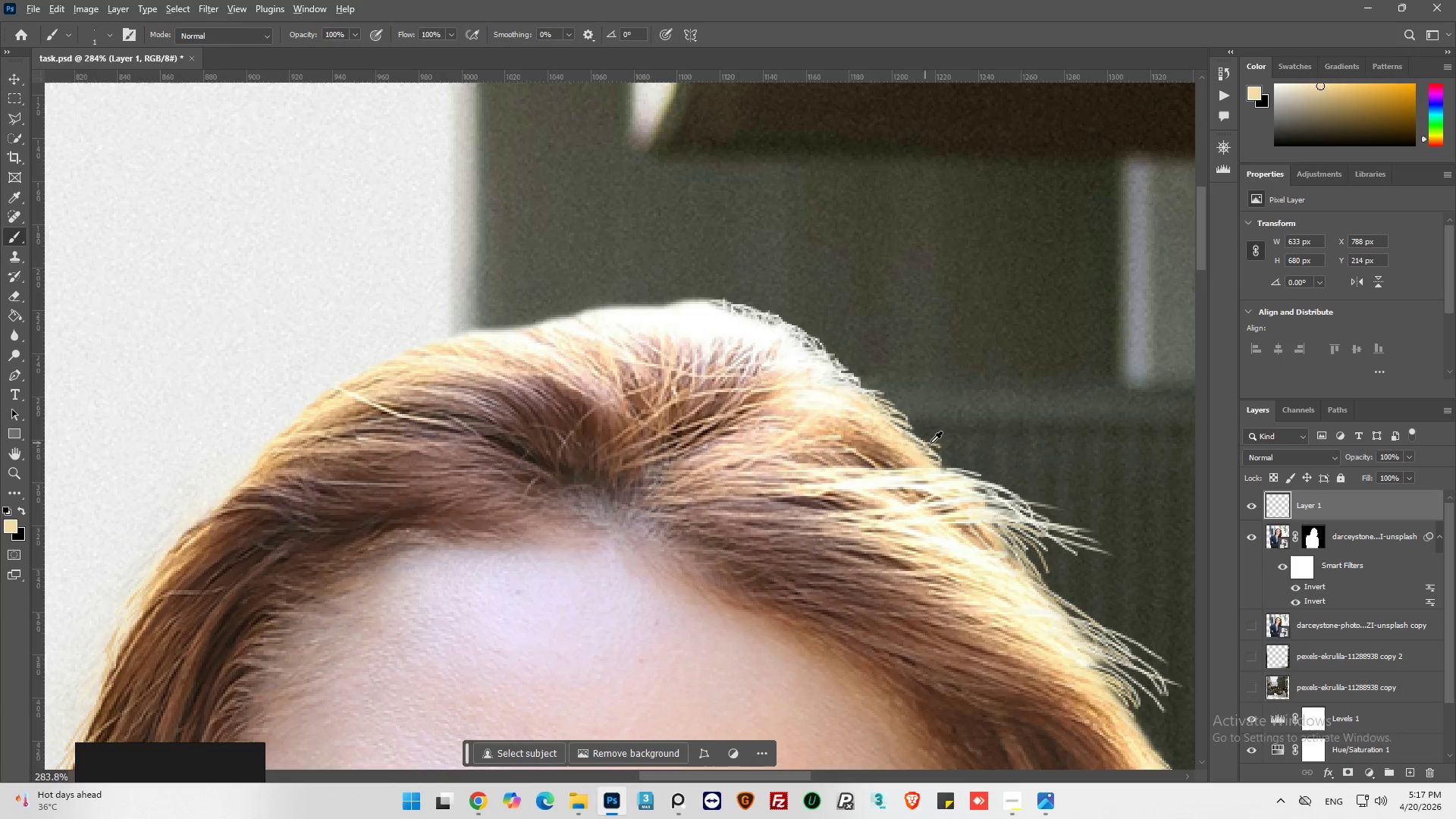 
scroll: coordinate [943, 452], scroll_direction: down, amount: 5.0
 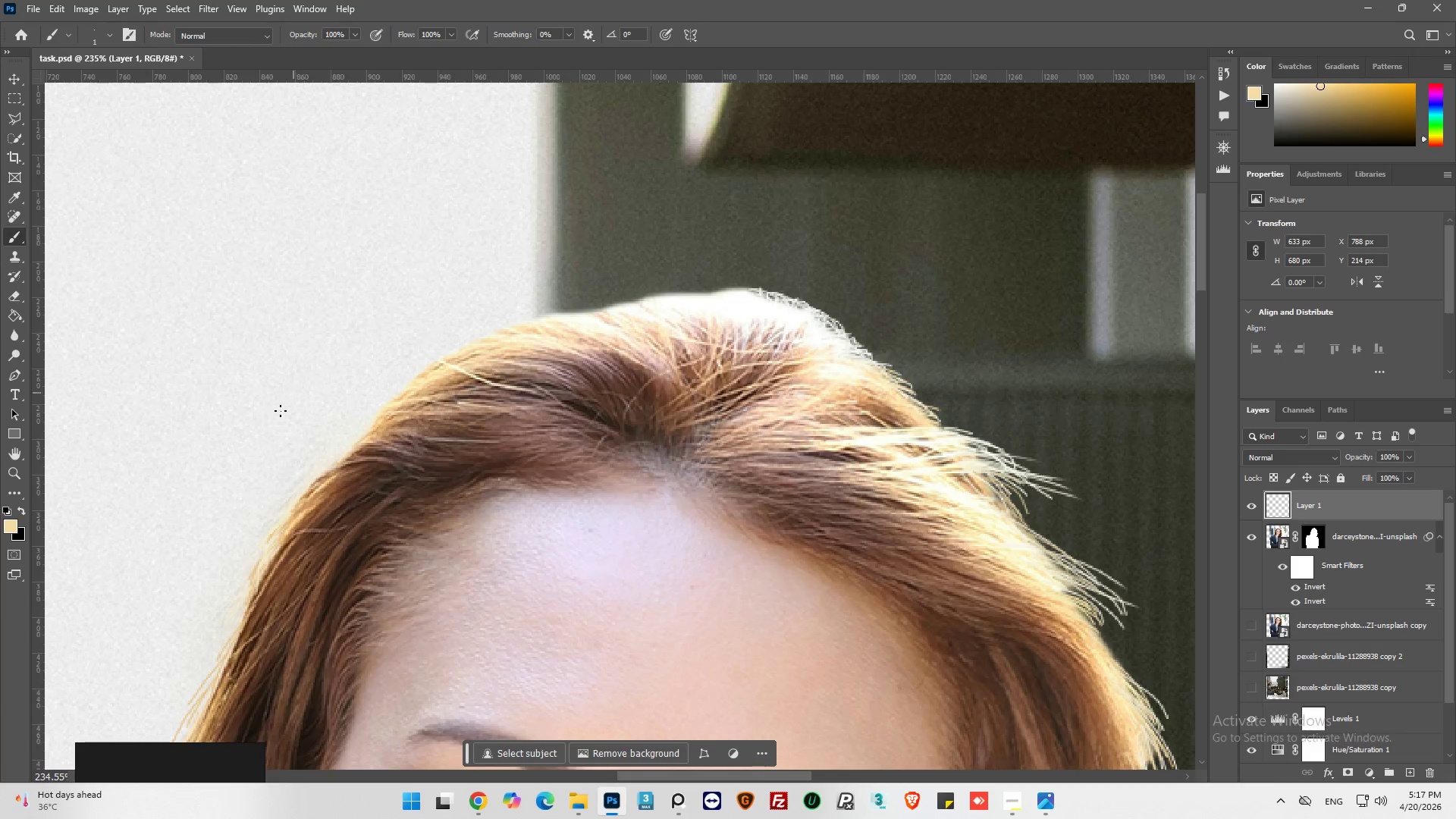 
hold_key(key=AltLeft, duration=0.31)
scroll: coordinate [299, 437], scroll_direction: up, amount: 5.0
 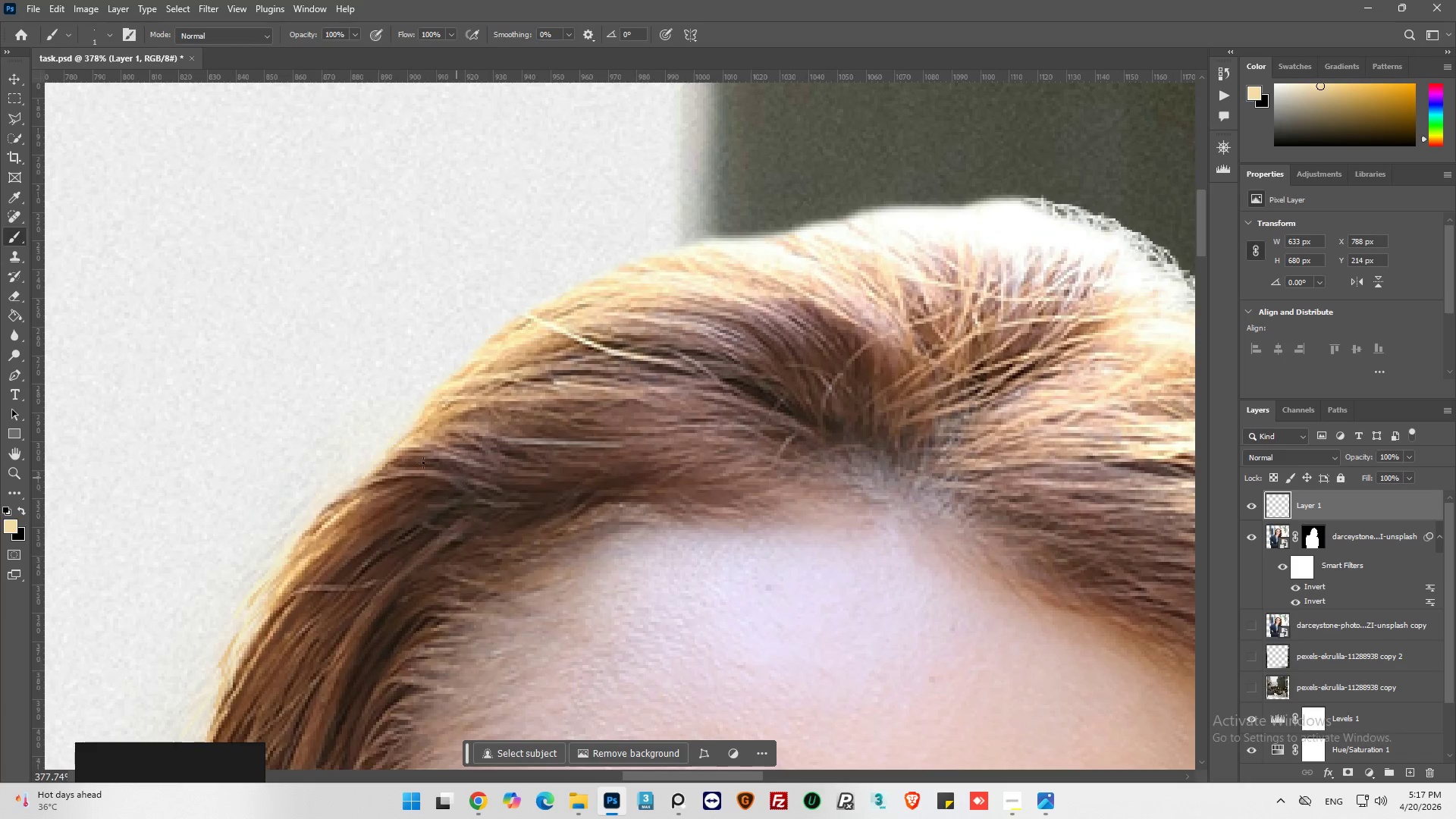 
hold_key(key=AltLeft, duration=1.25)
left_click([419, 419])
 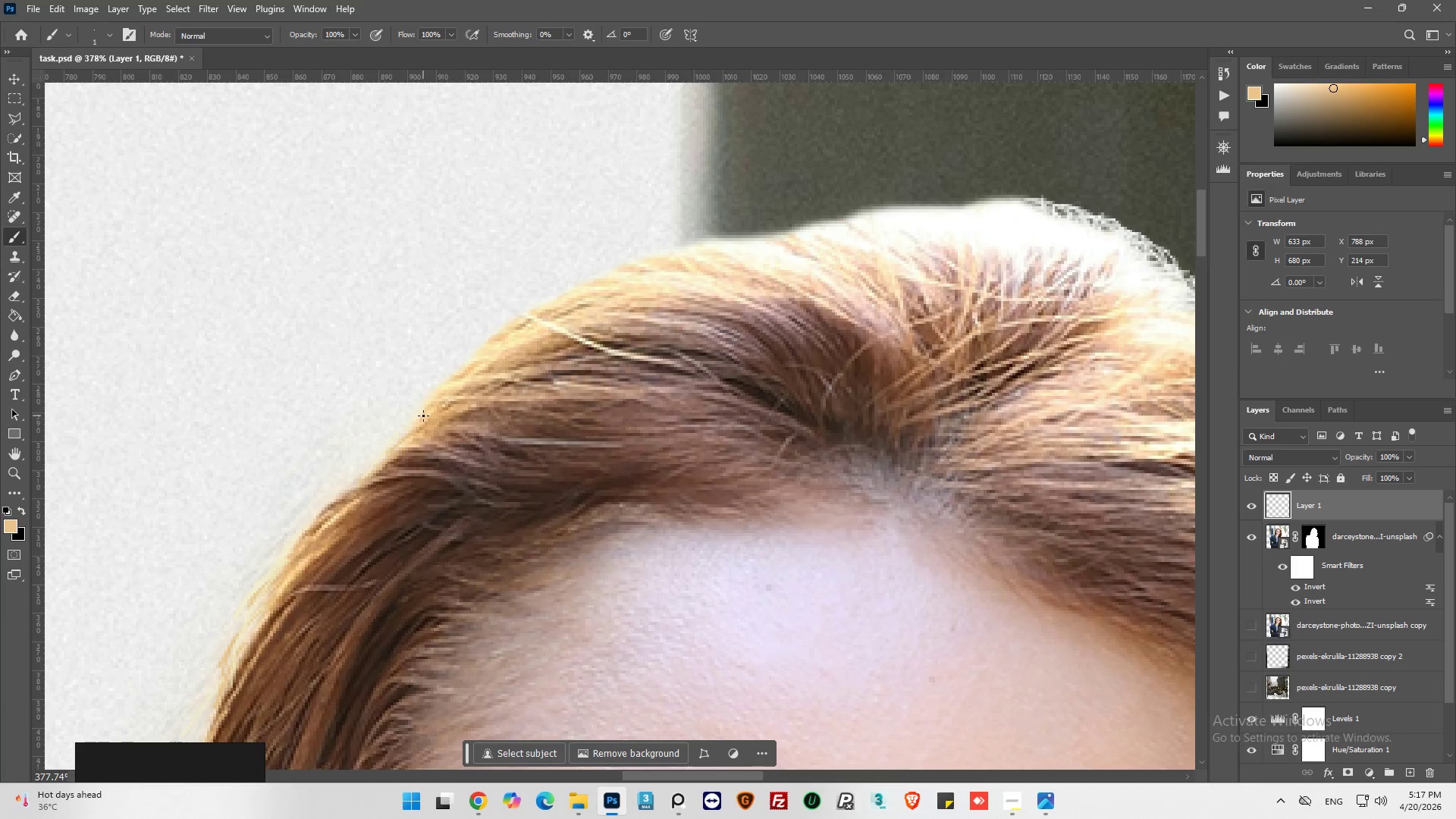 
left_click_drag(start_coordinate=[423, 416], to_coordinate=[389, 428])
 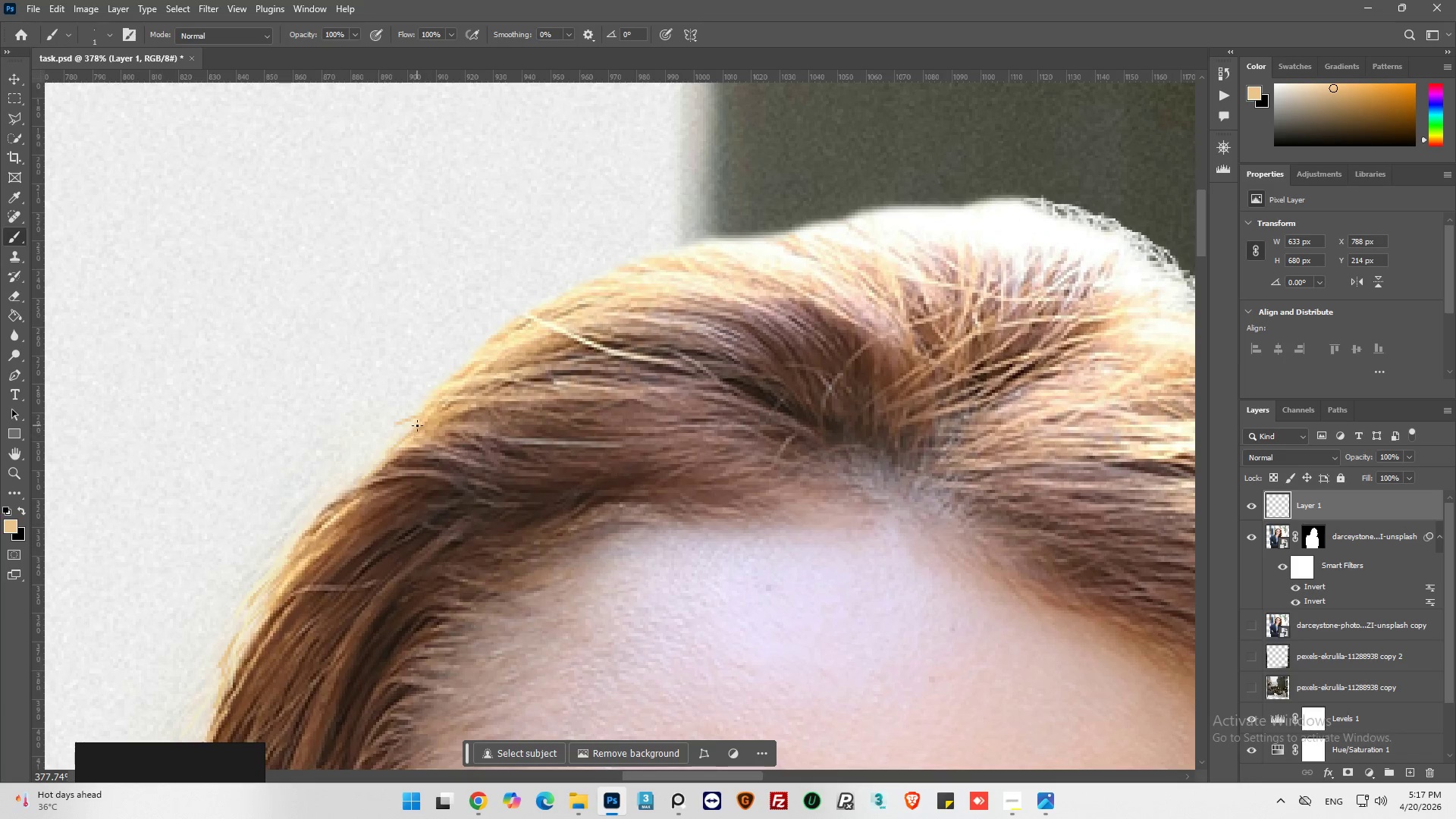 
left_click_drag(start_coordinate=[419, 423], to_coordinate=[391, 445])
 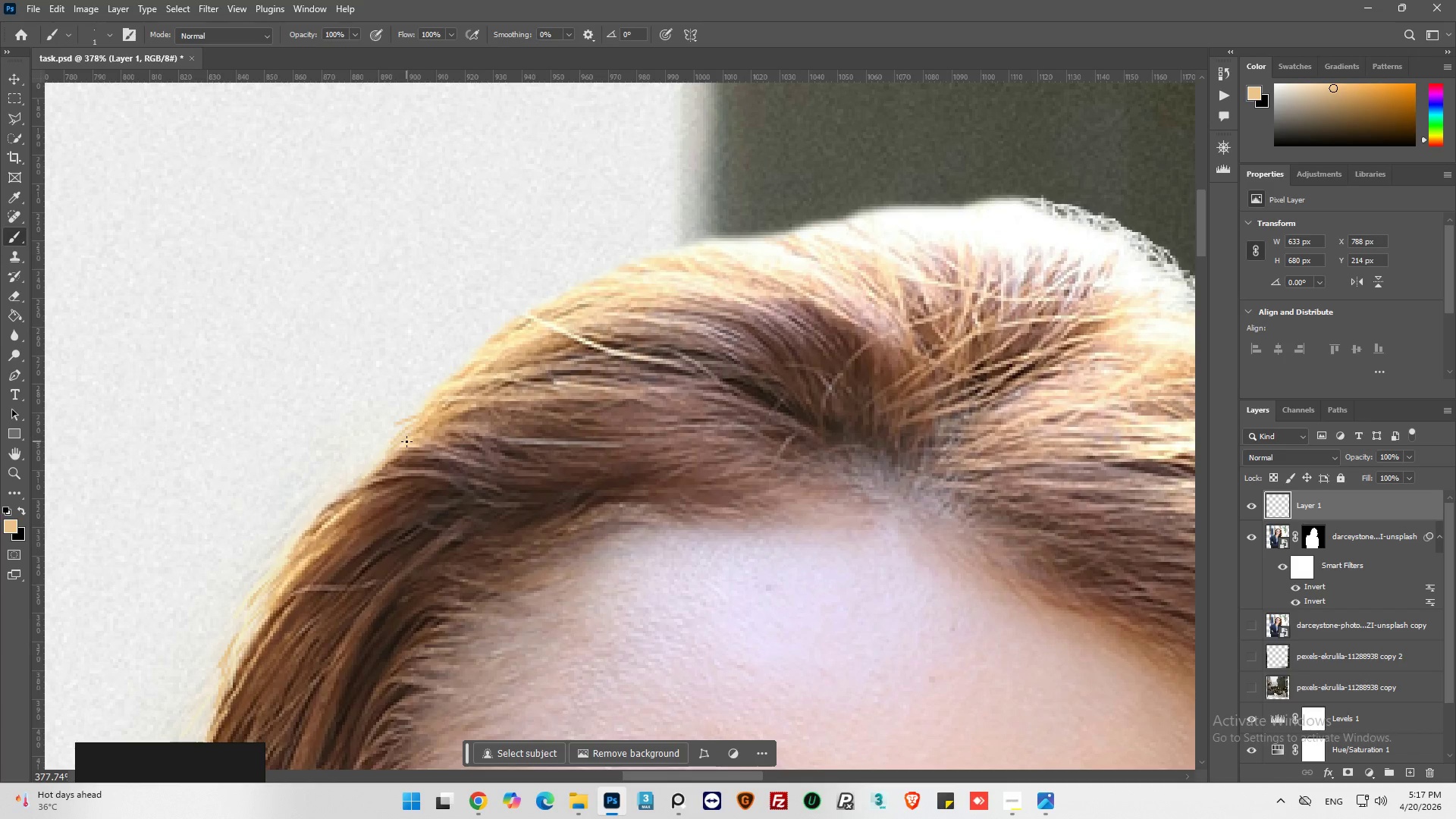 
left_click_drag(start_coordinate=[382, 446], to_coordinate=[359, 463])
 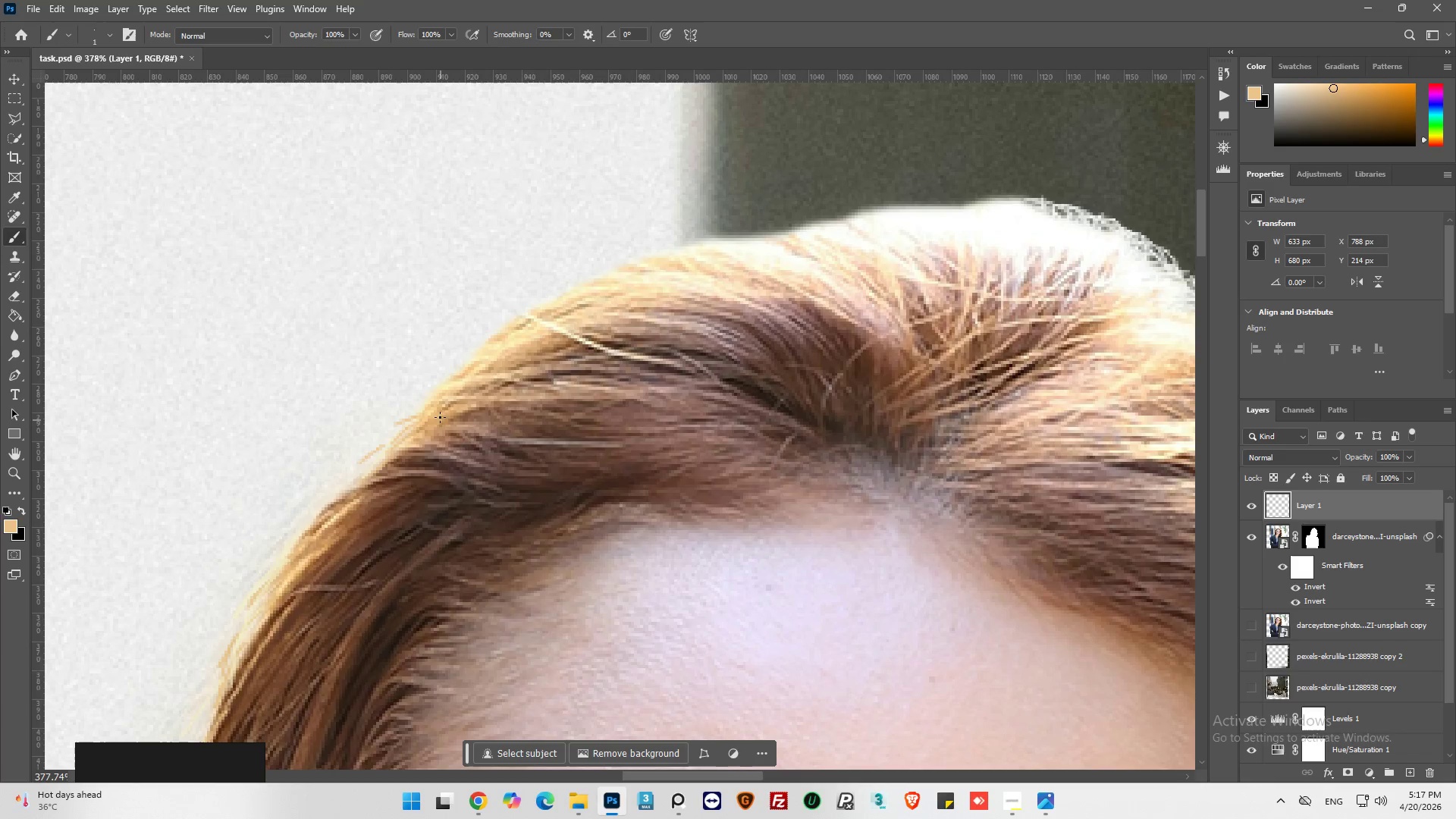 
left_click_drag(start_coordinate=[430, 415], to_coordinate=[379, 443])
 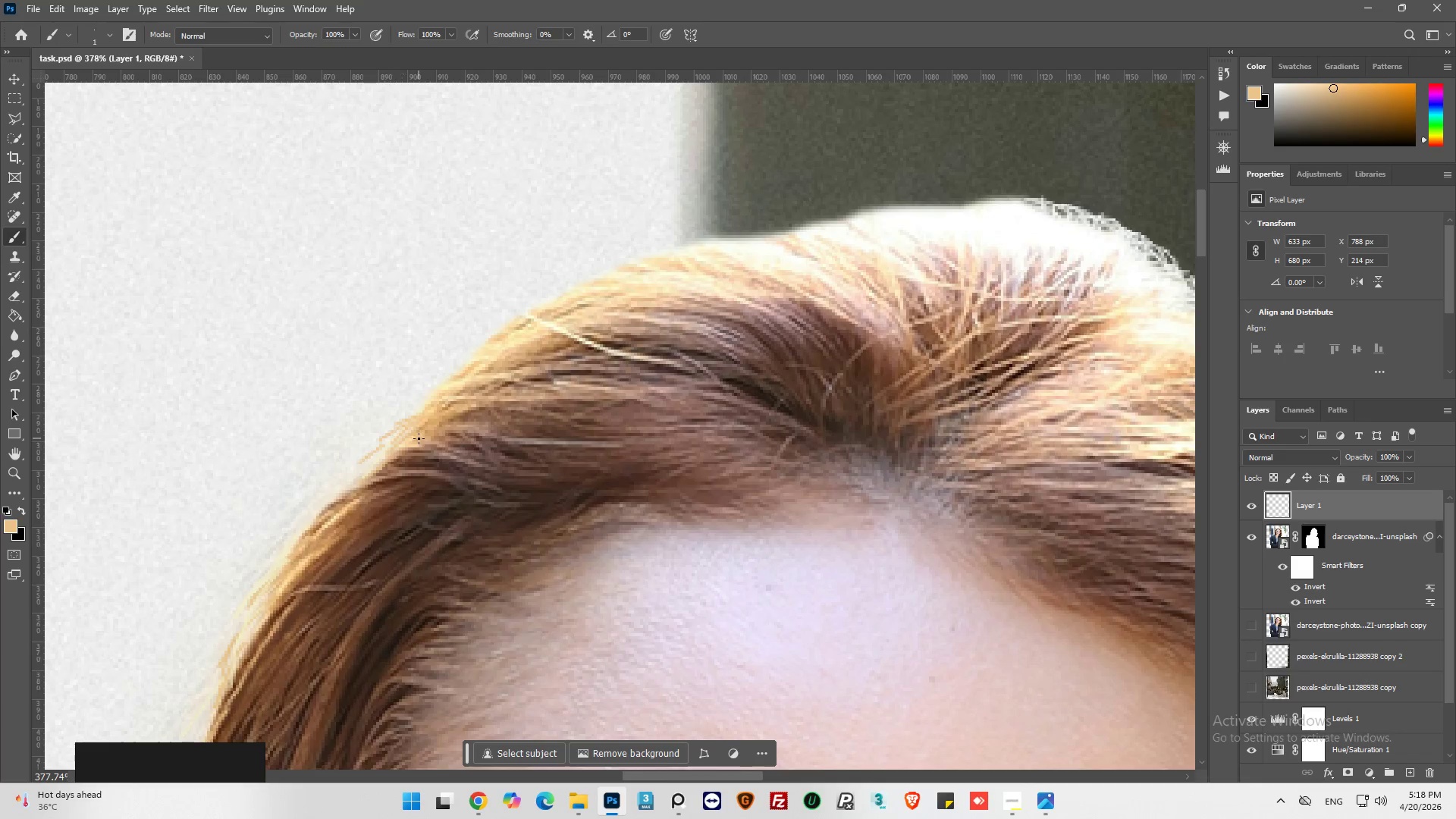 
left_click_drag(start_coordinate=[412, 439], to_coordinate=[362, 466])
 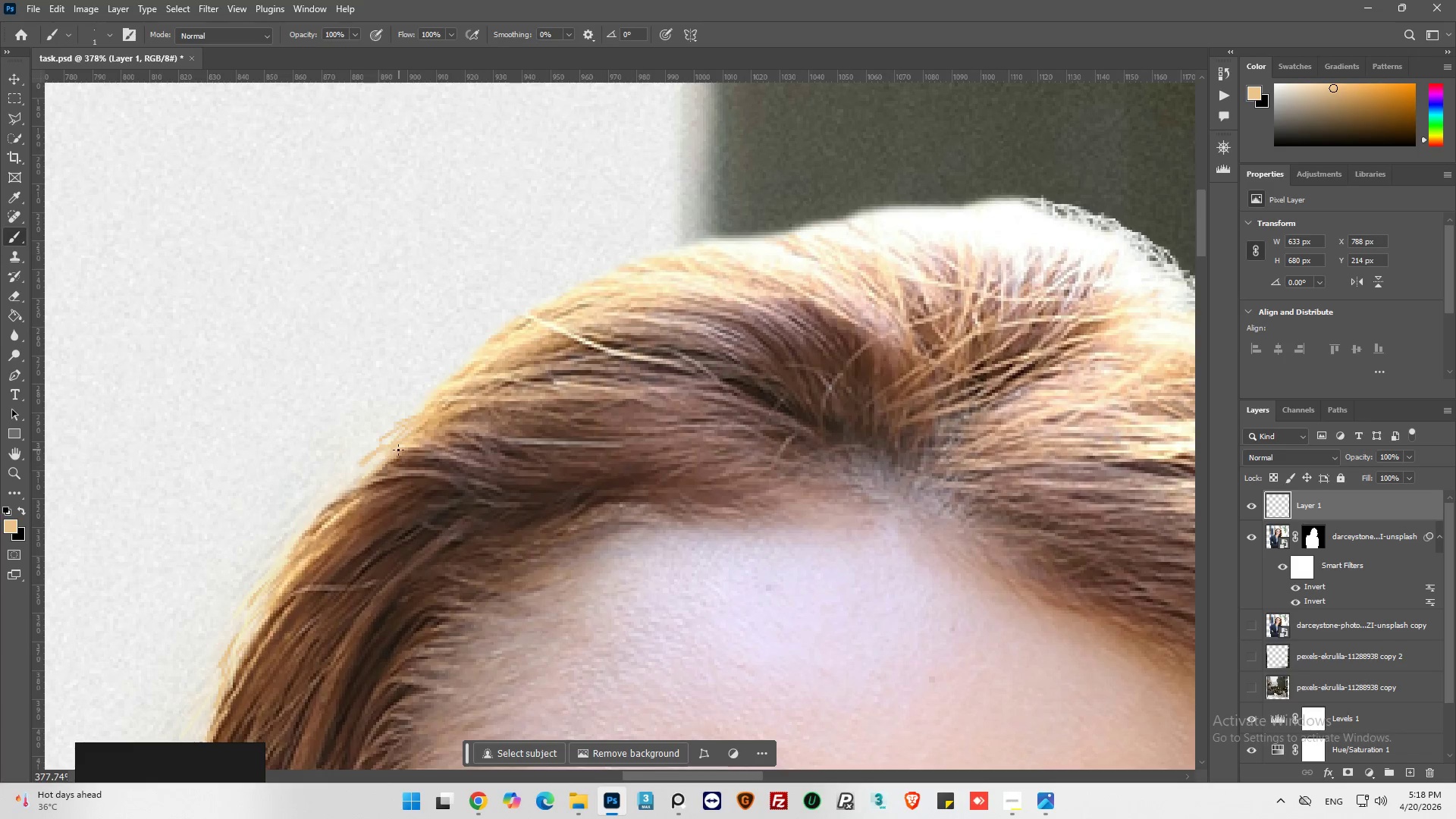 
left_click_drag(start_coordinate=[391, 452], to_coordinate=[341, 488])
 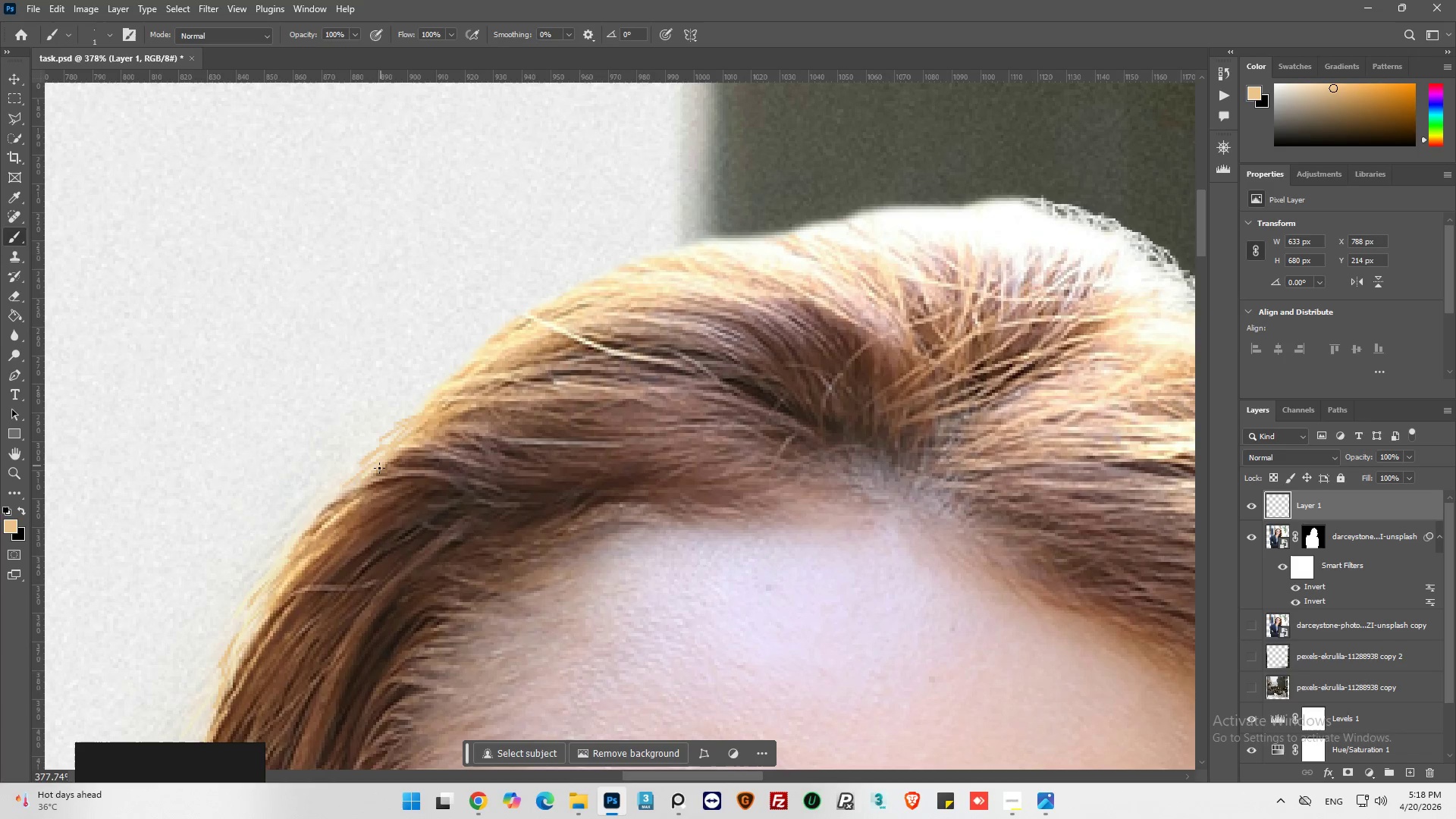 
left_click_drag(start_coordinate=[353, 488], to_coordinate=[338, 503])
 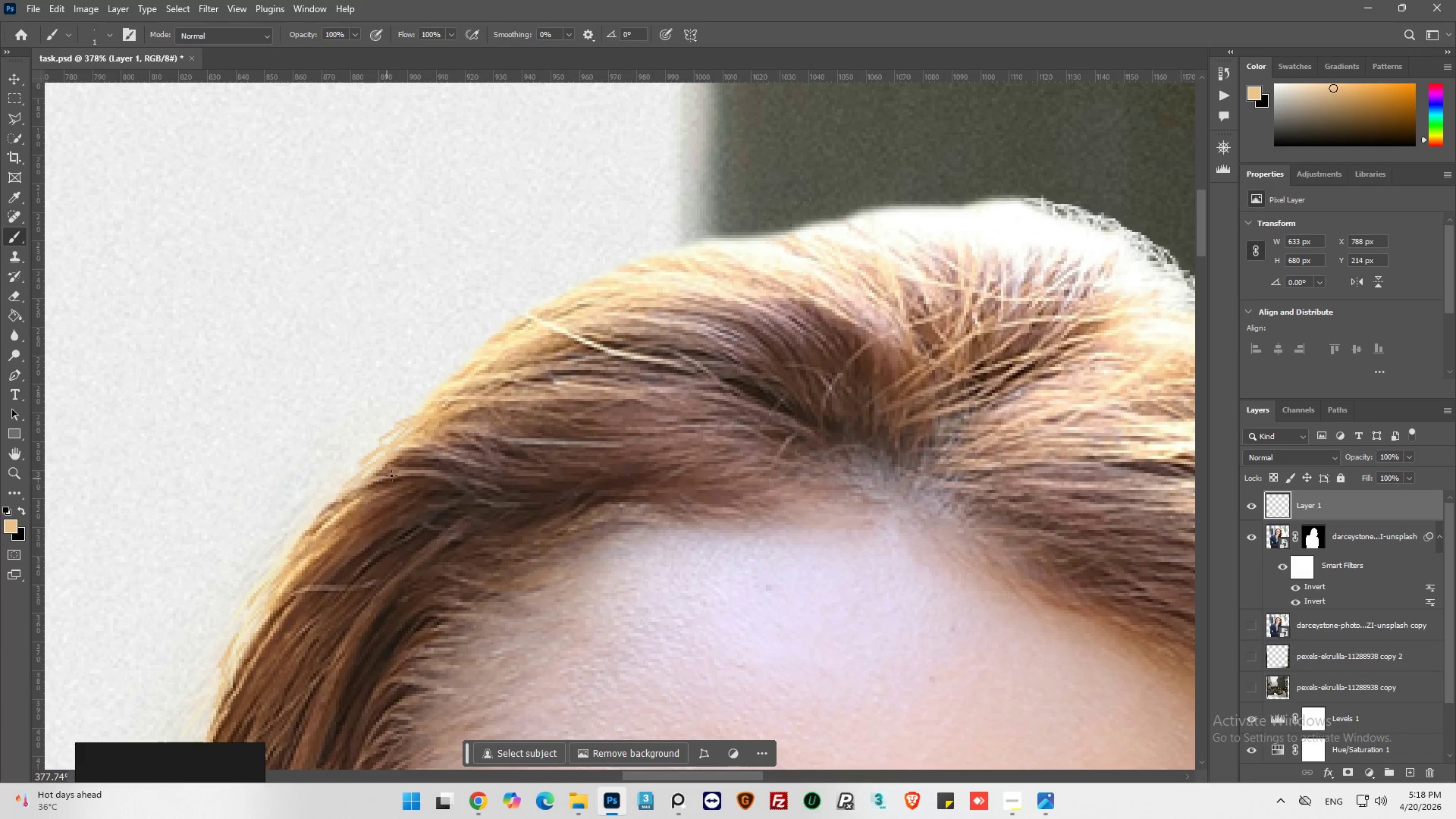 
key(Alt+AltLeft)
 